 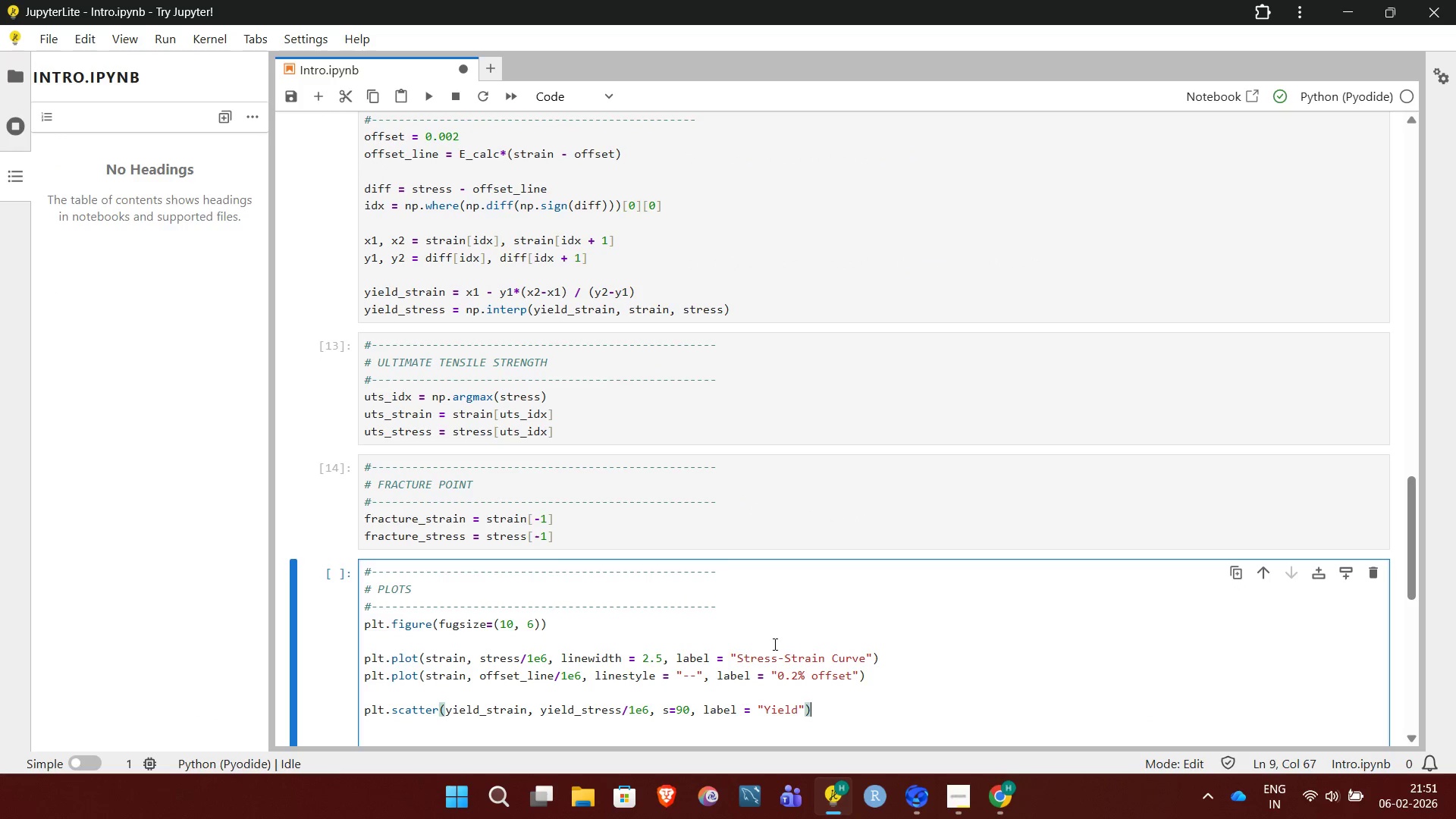 
key(Enter)
 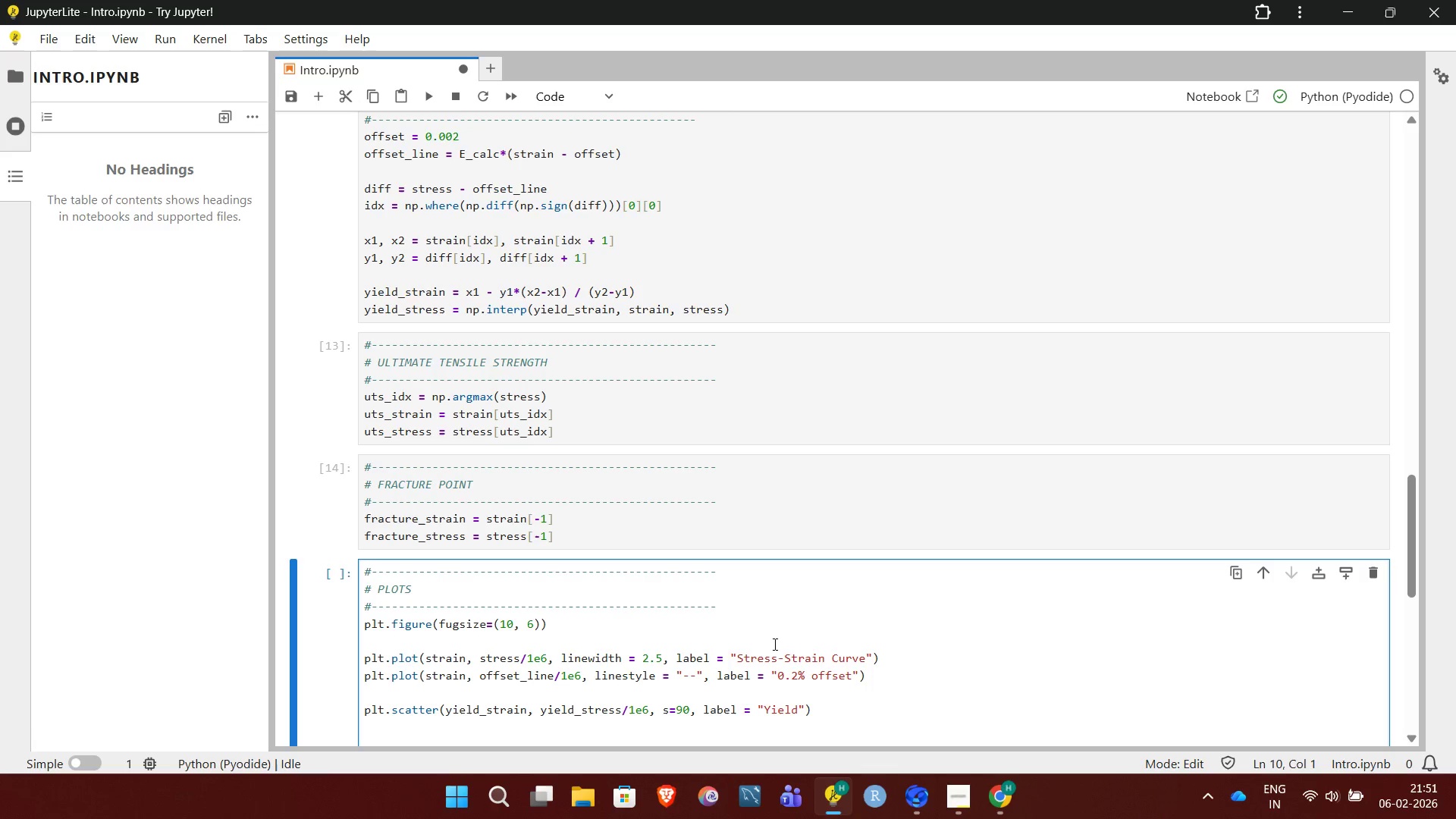 
type(plt.scatter(uts_strain, uts_stress/1e6, s = 90, )
 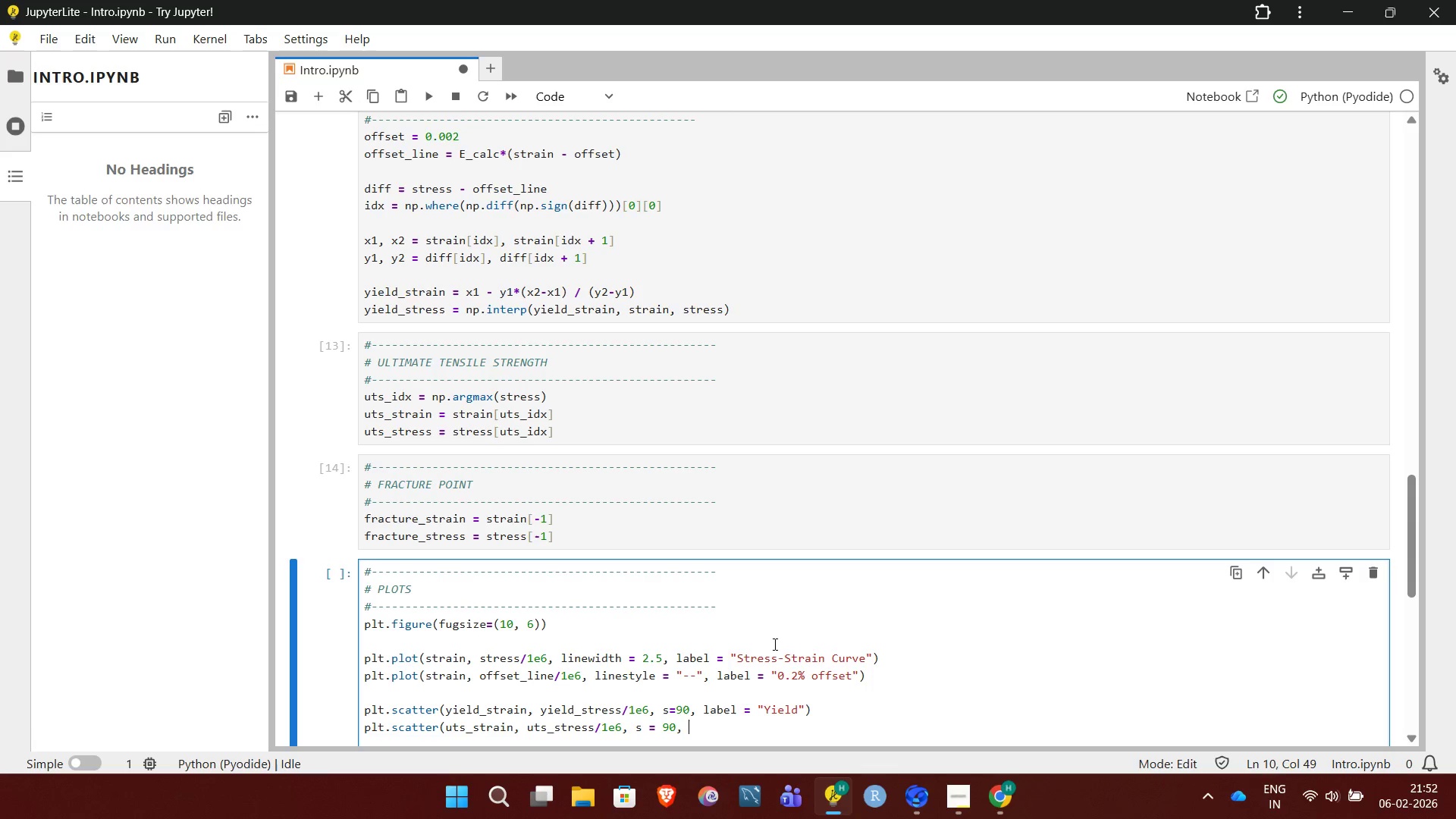 
wait(6.41)
 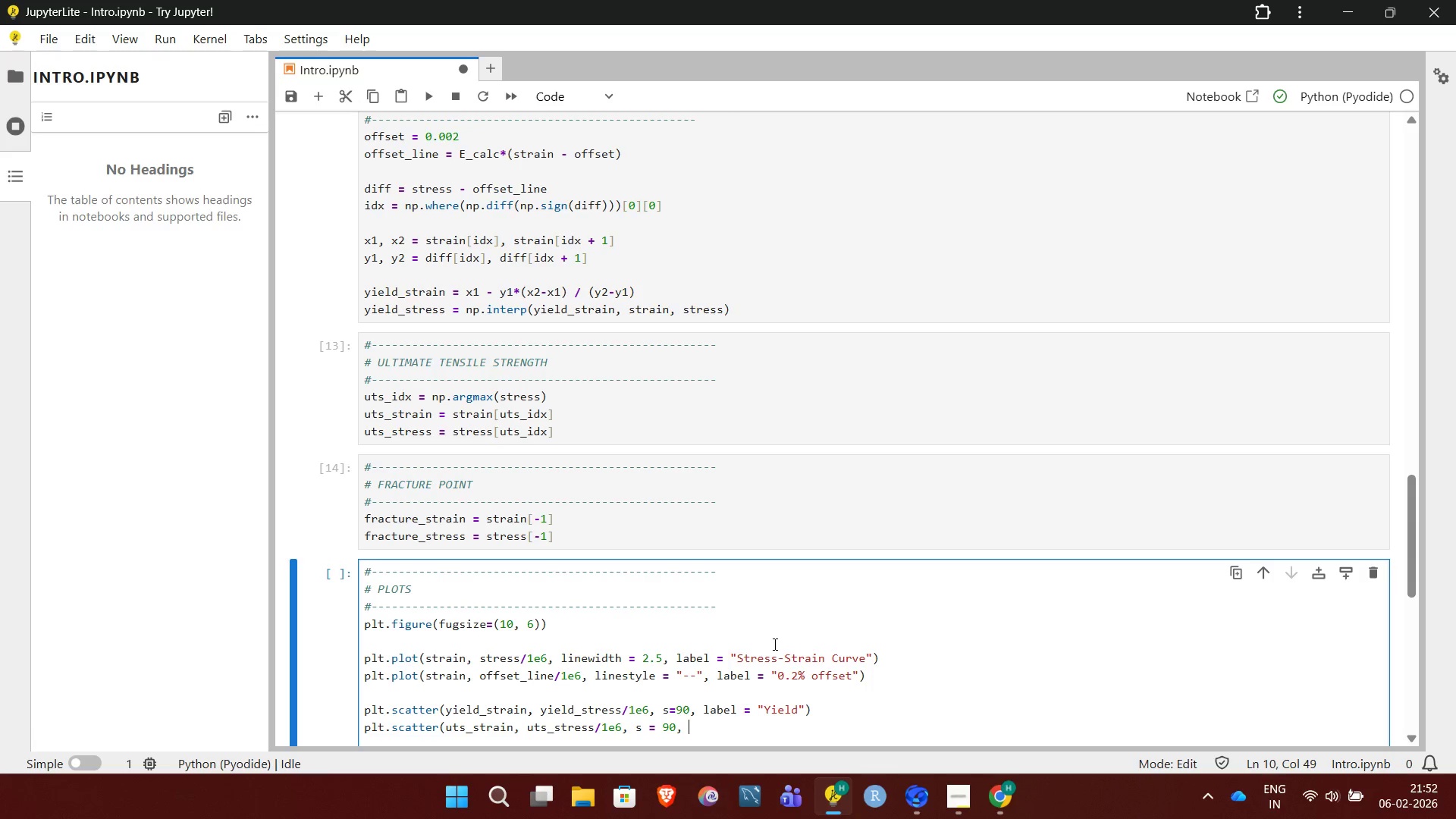 
type(label = "UTS"))
 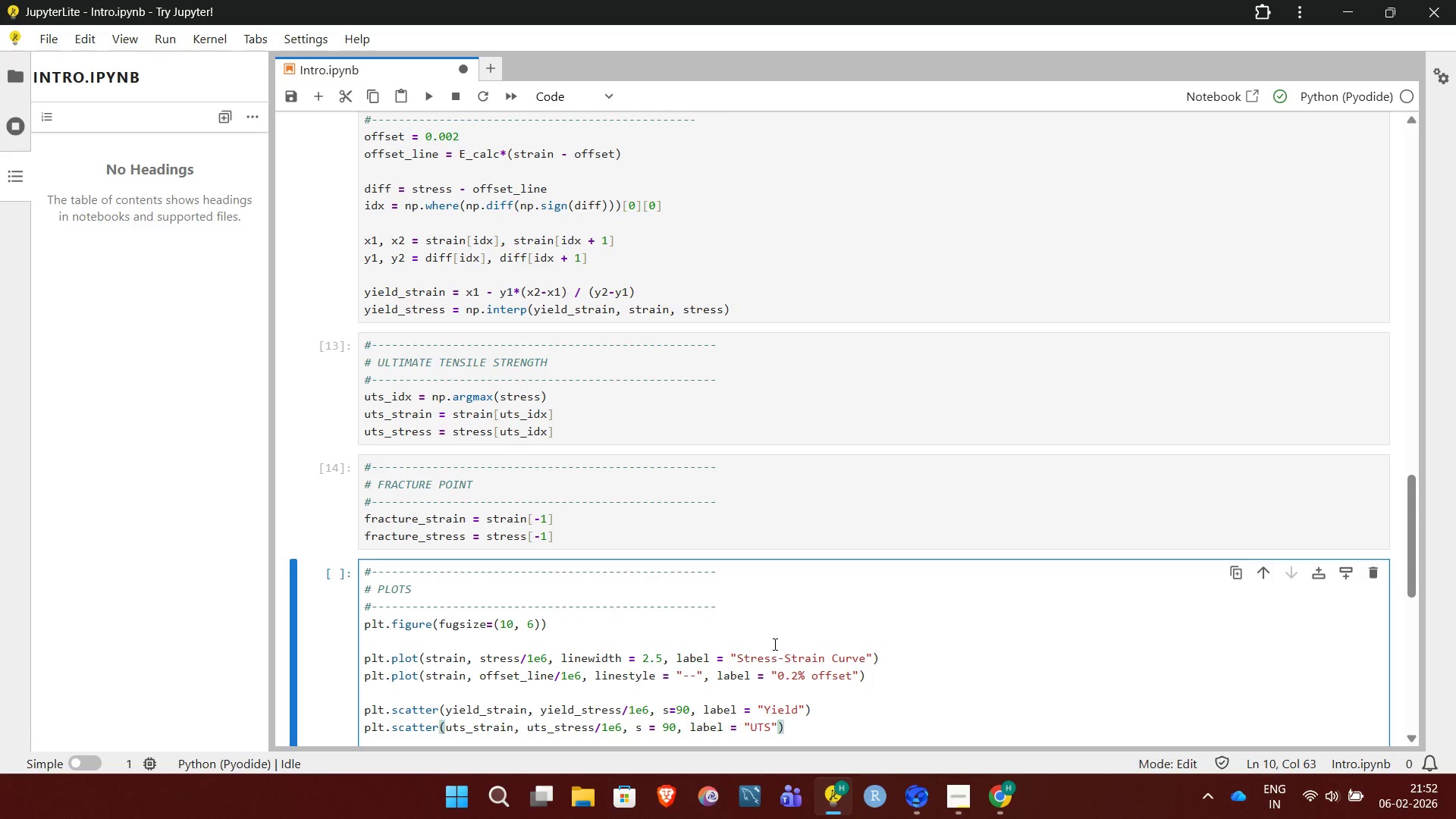 
key(Enter)
 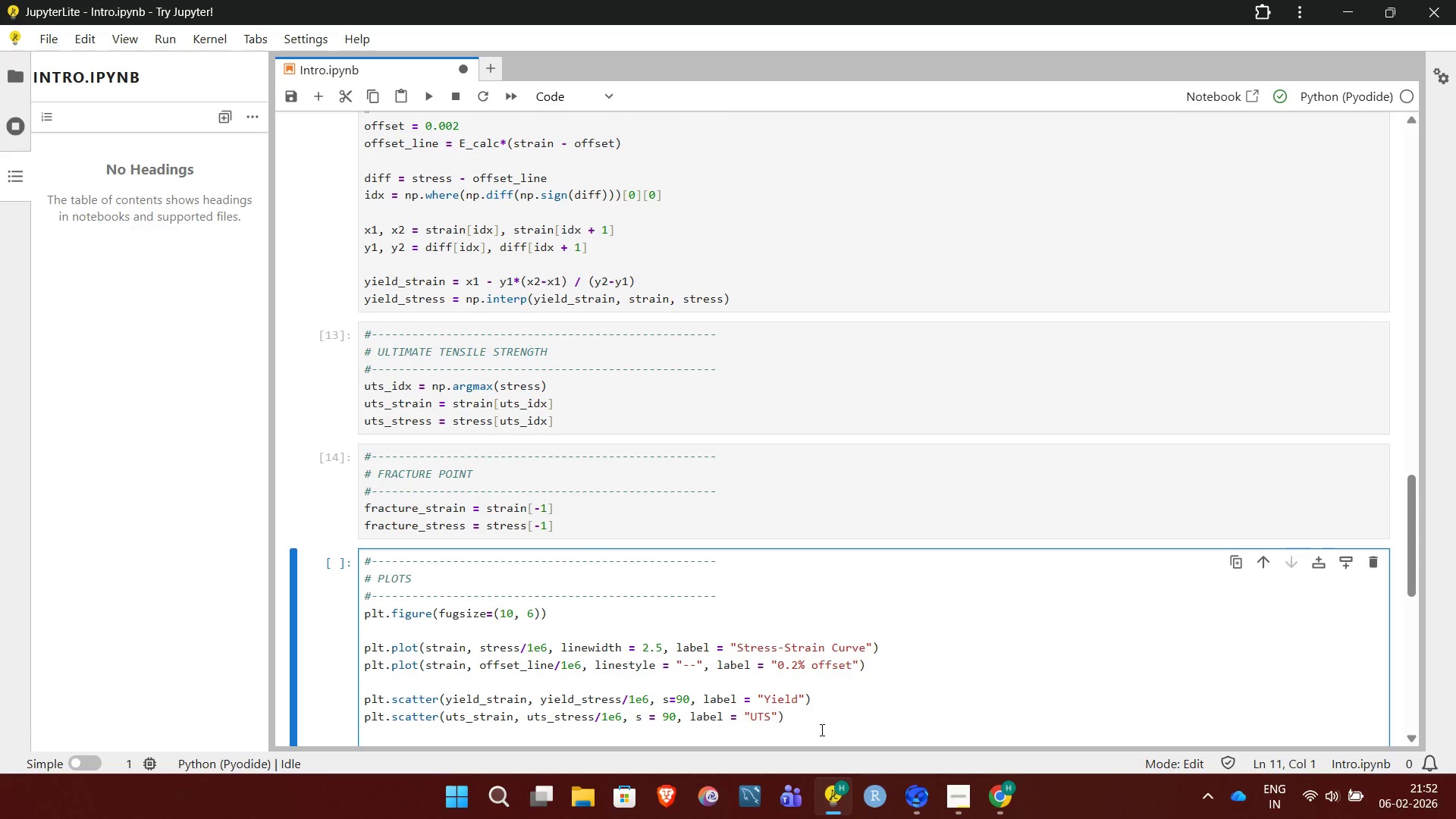 
type(plt.scatter(fracture_strain)
 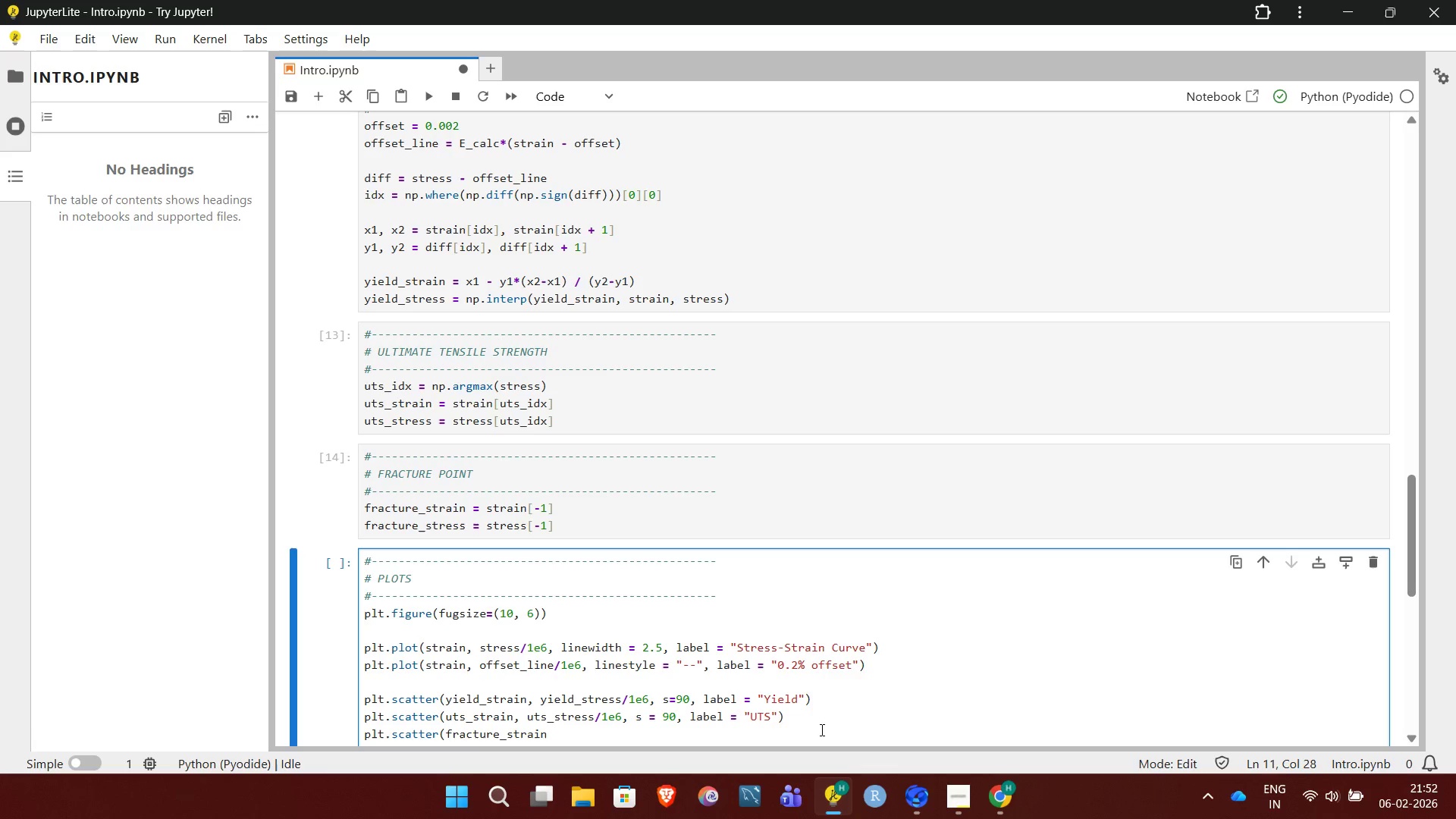 
 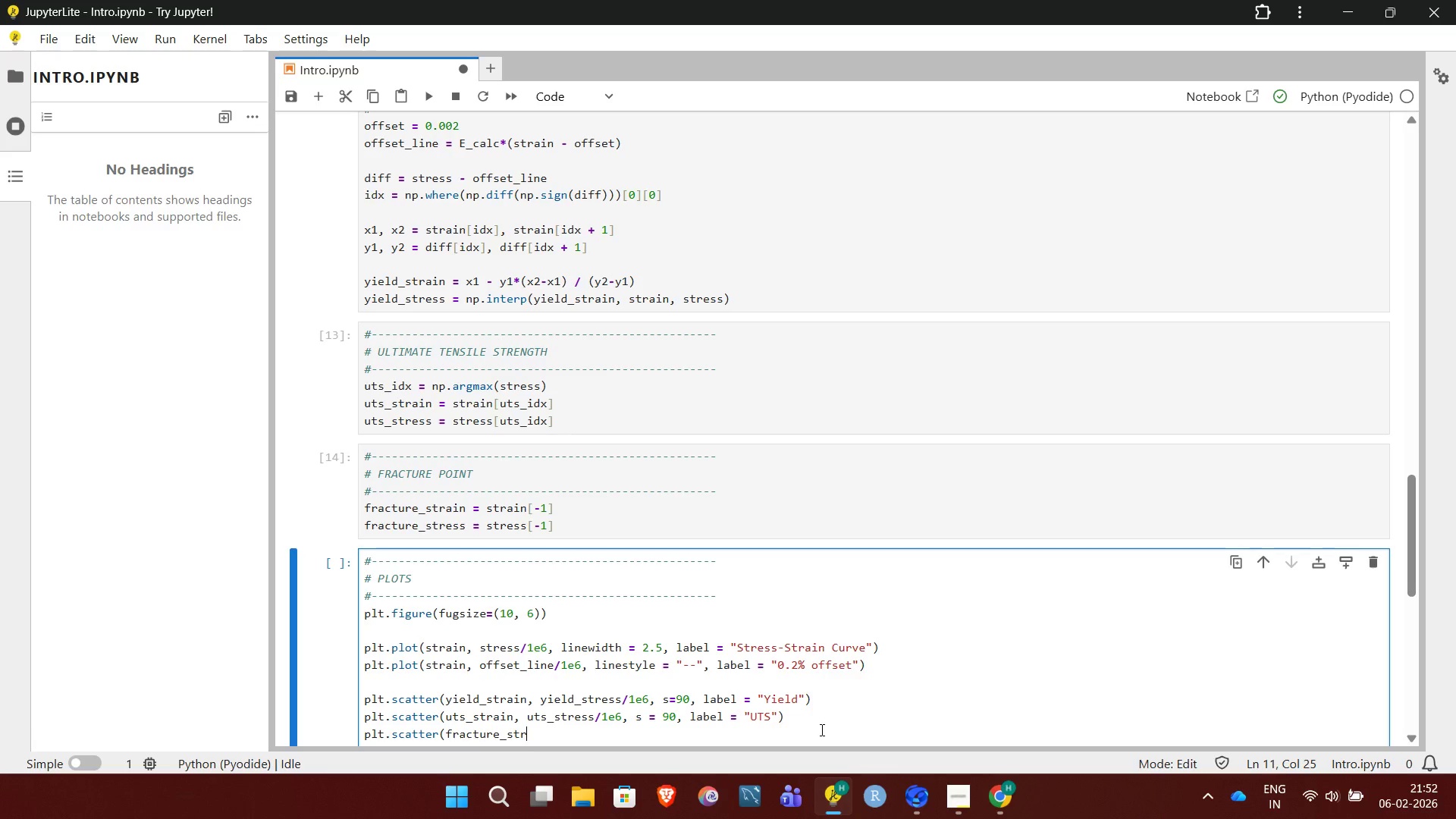 
hold_key(key=ShiftRight, duration=0.5)
 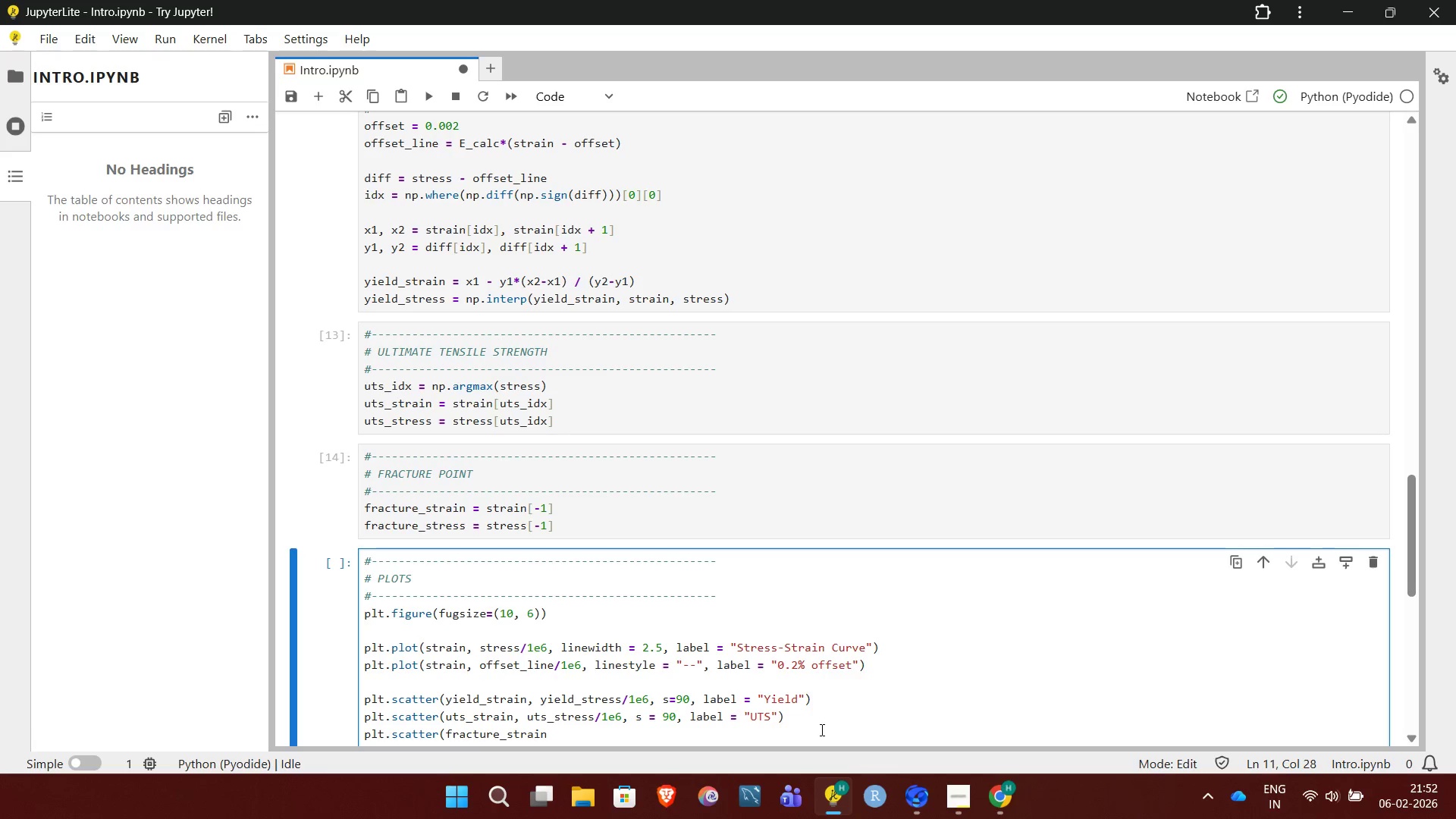 
type(, fractr)
key(Backspace)
type(ure_stress/1e6, s = 90, label = "Fracture"))
 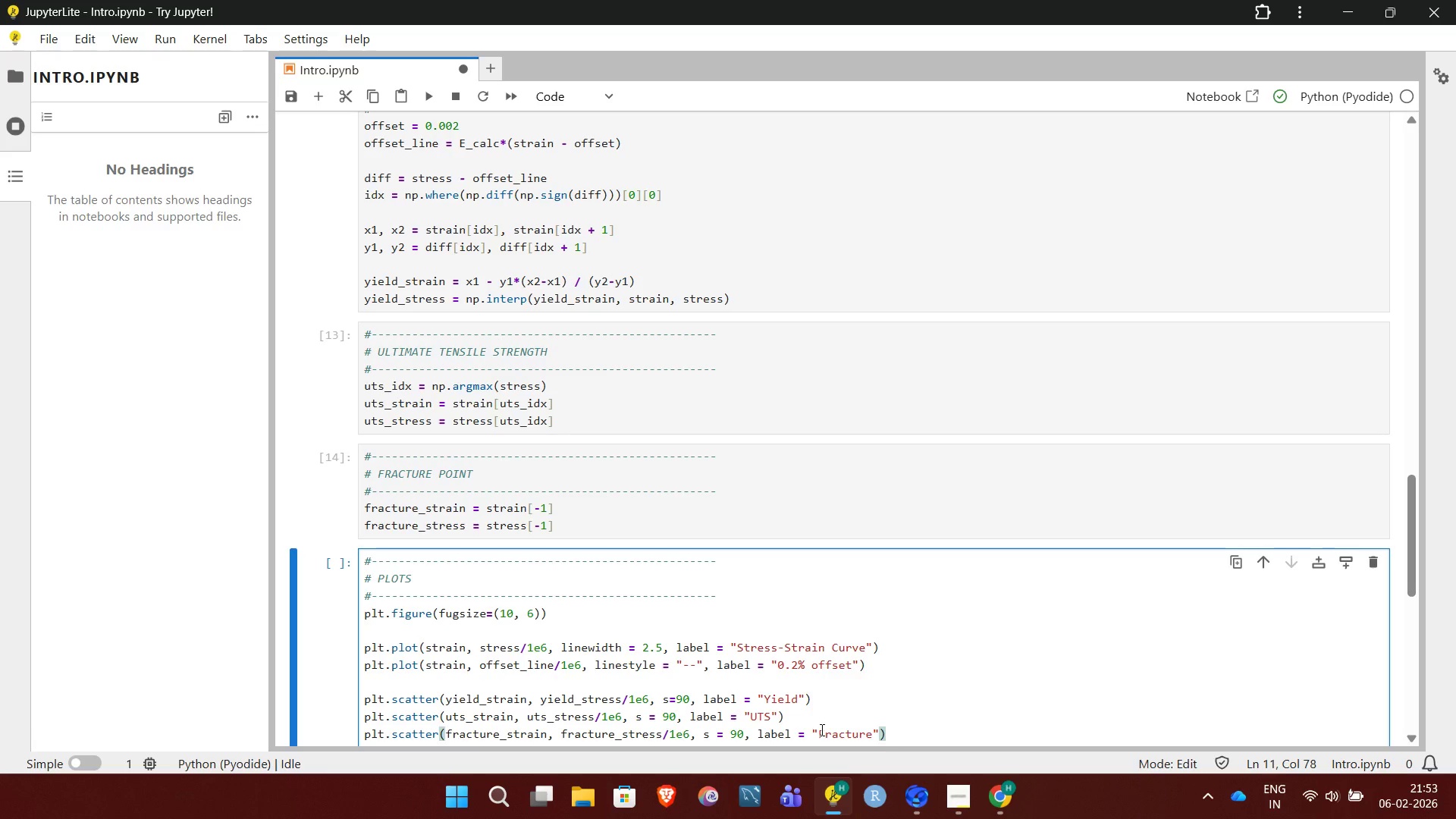 
key(Enter)
 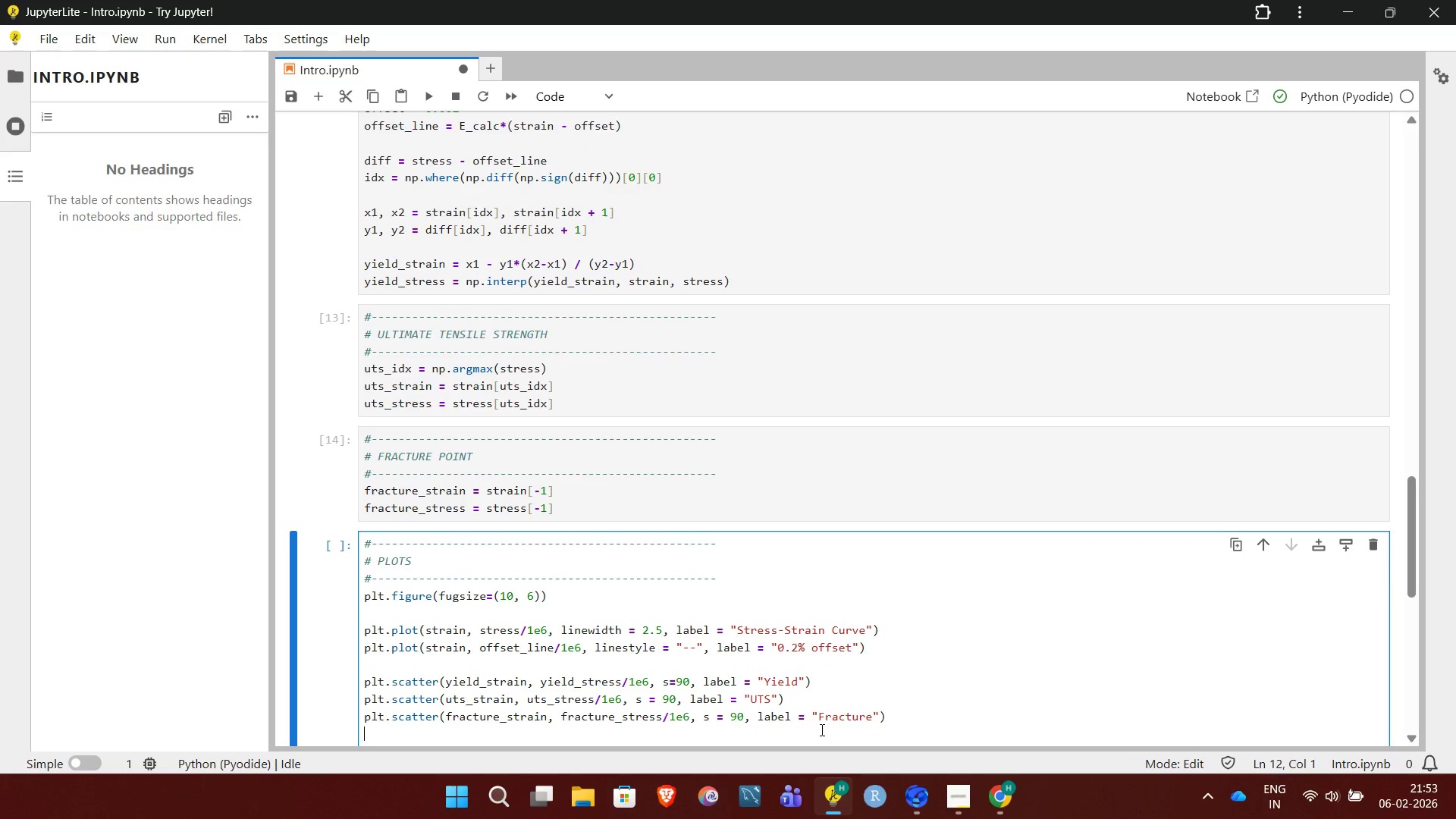 
key(Enter)
 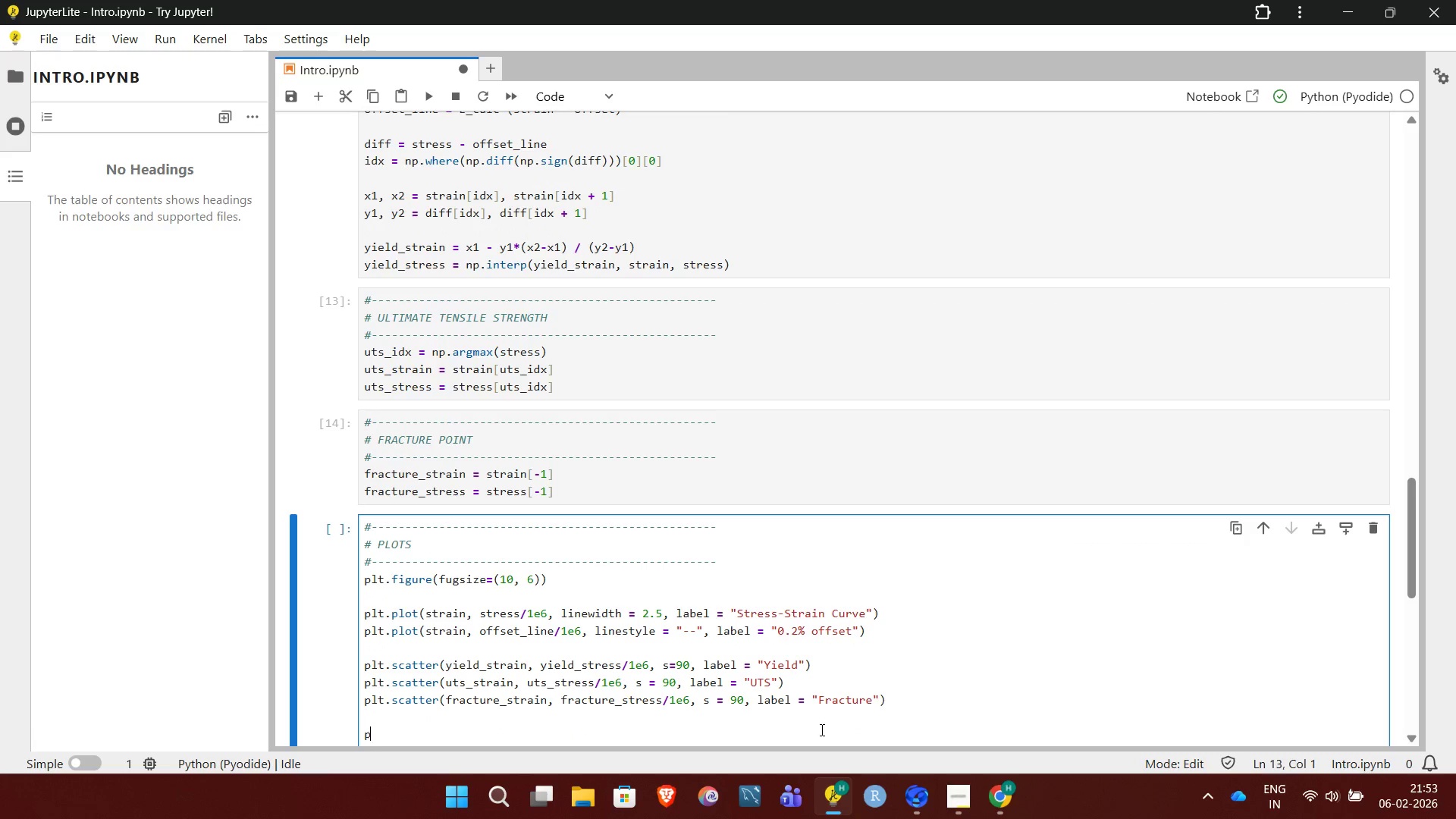 
type(plt.xlabel("s)
key(Backspace)
type(Stress)
key(Backspace)
key(Backspace)
key(Backspace)
key(Backspace)
type(rain"))
 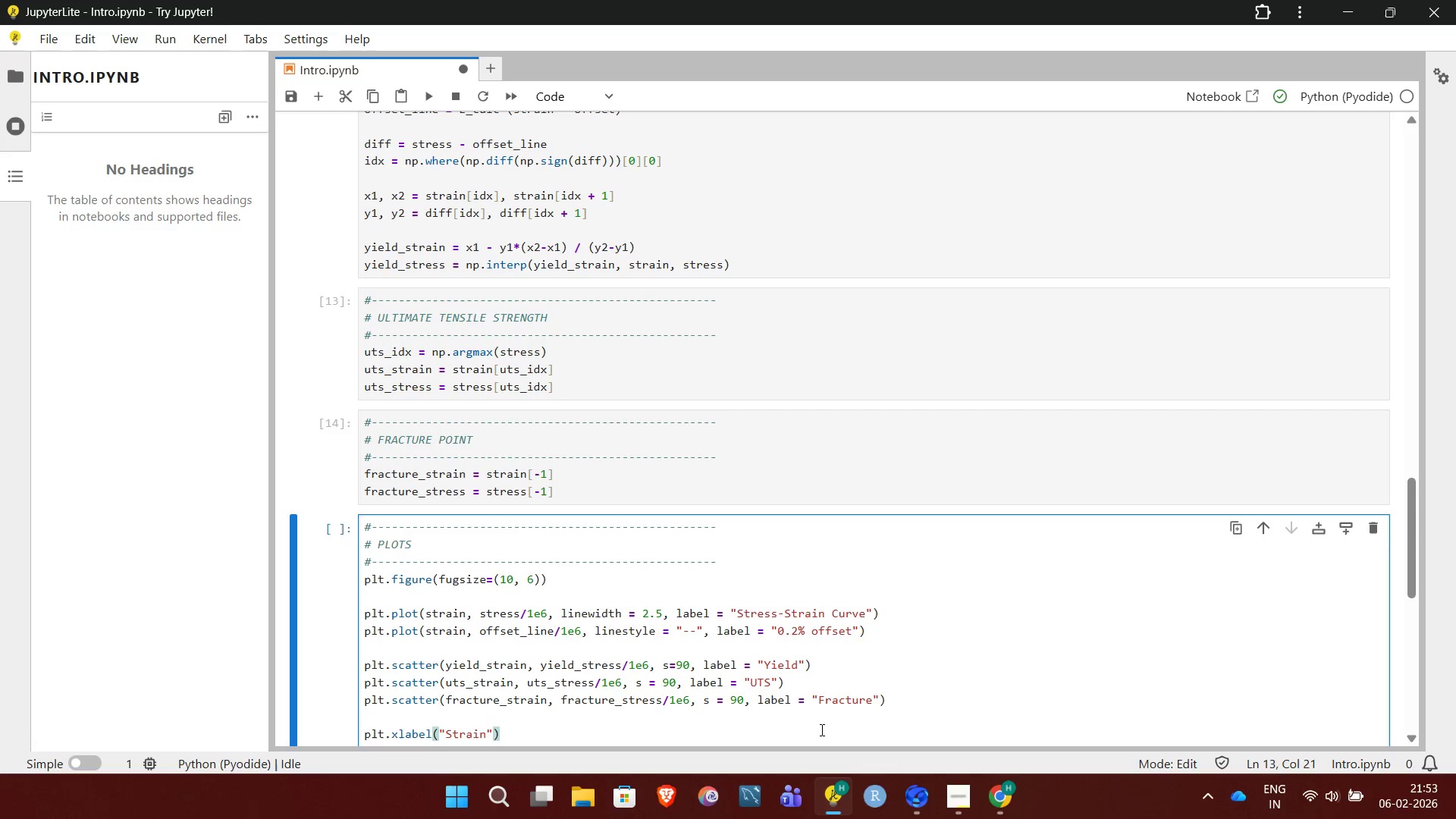 
key(Enter)
 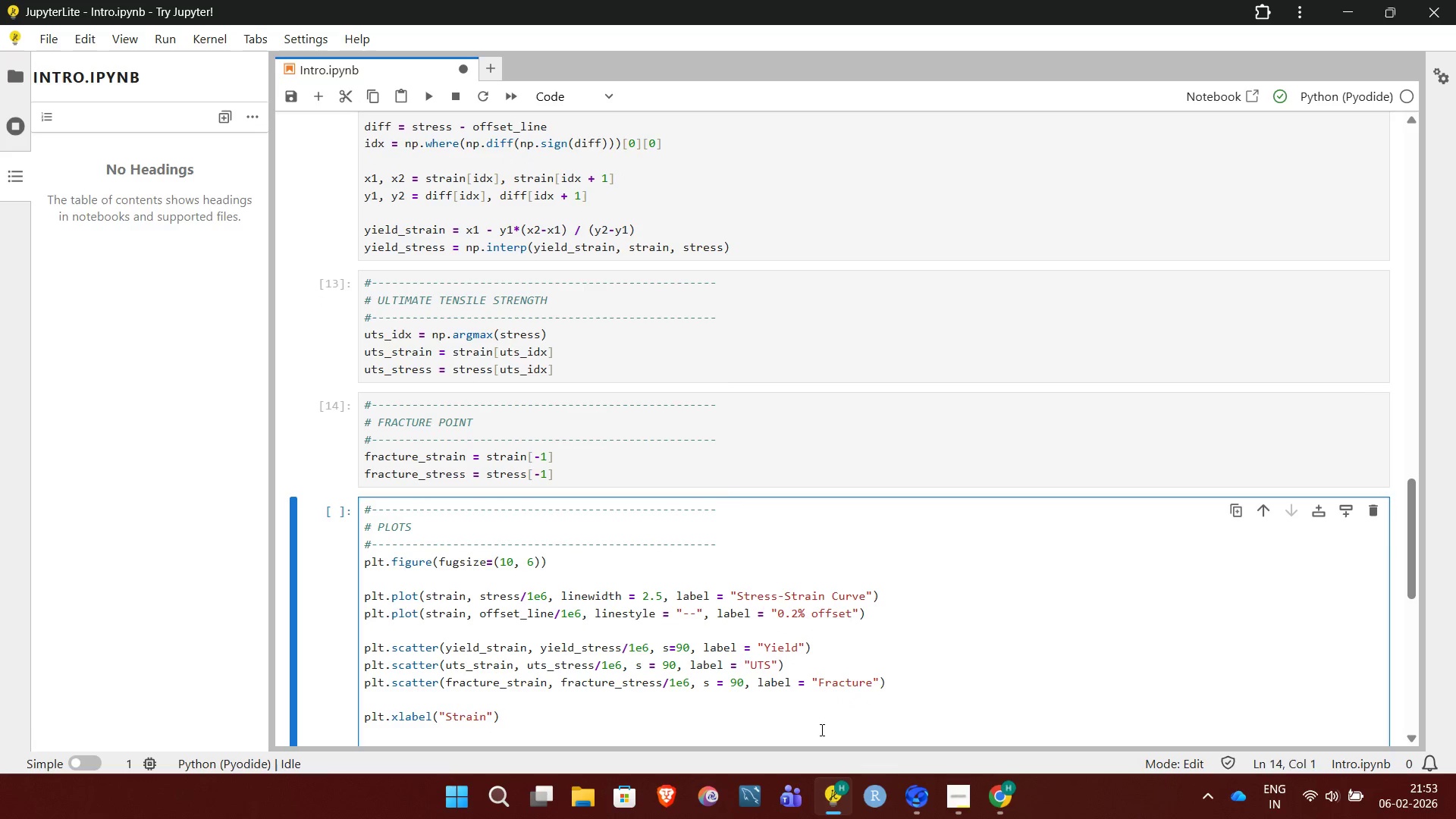 
type(plt.ylabel("Stress (MPa)"))
 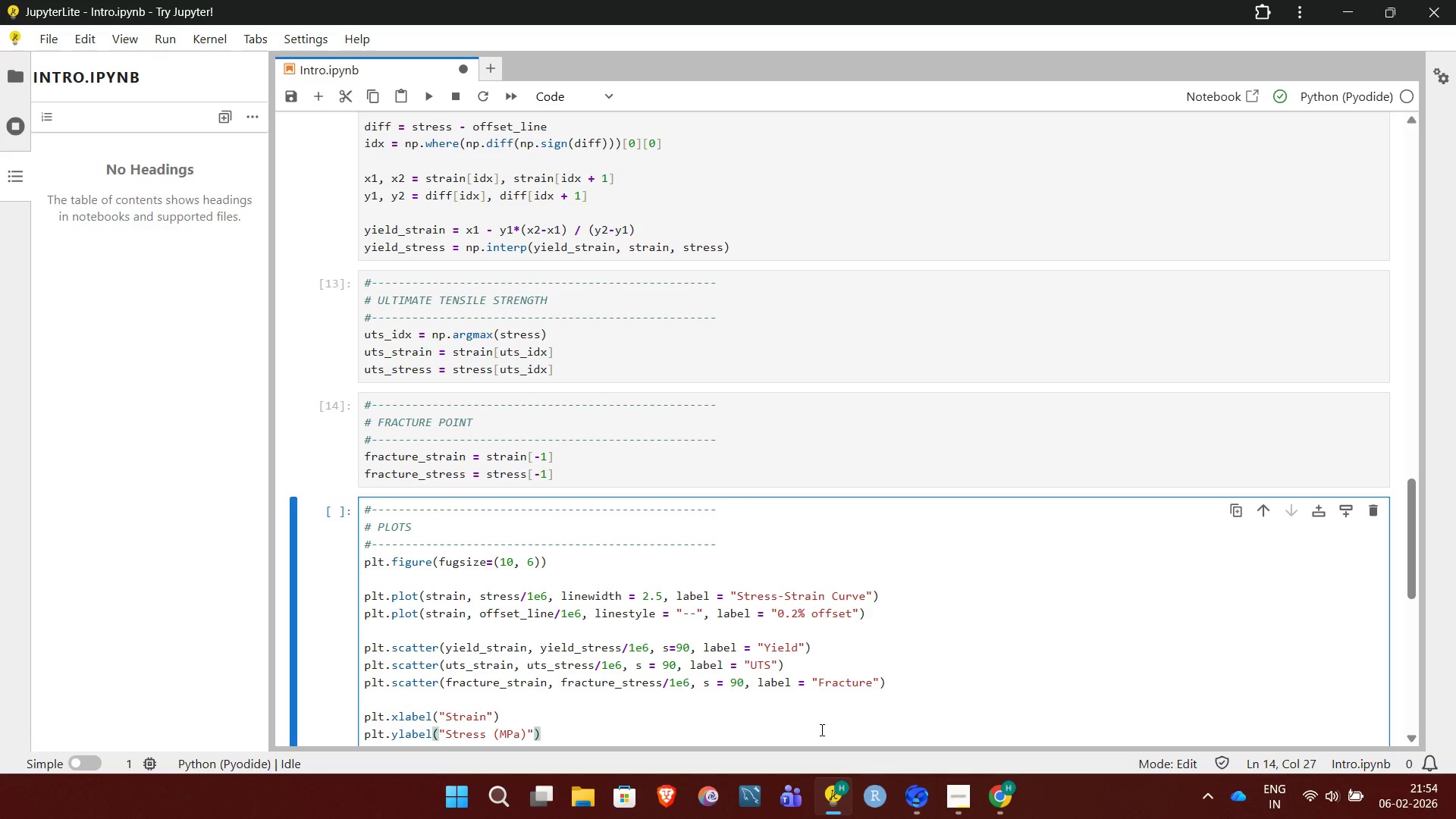 
key(Enter)
 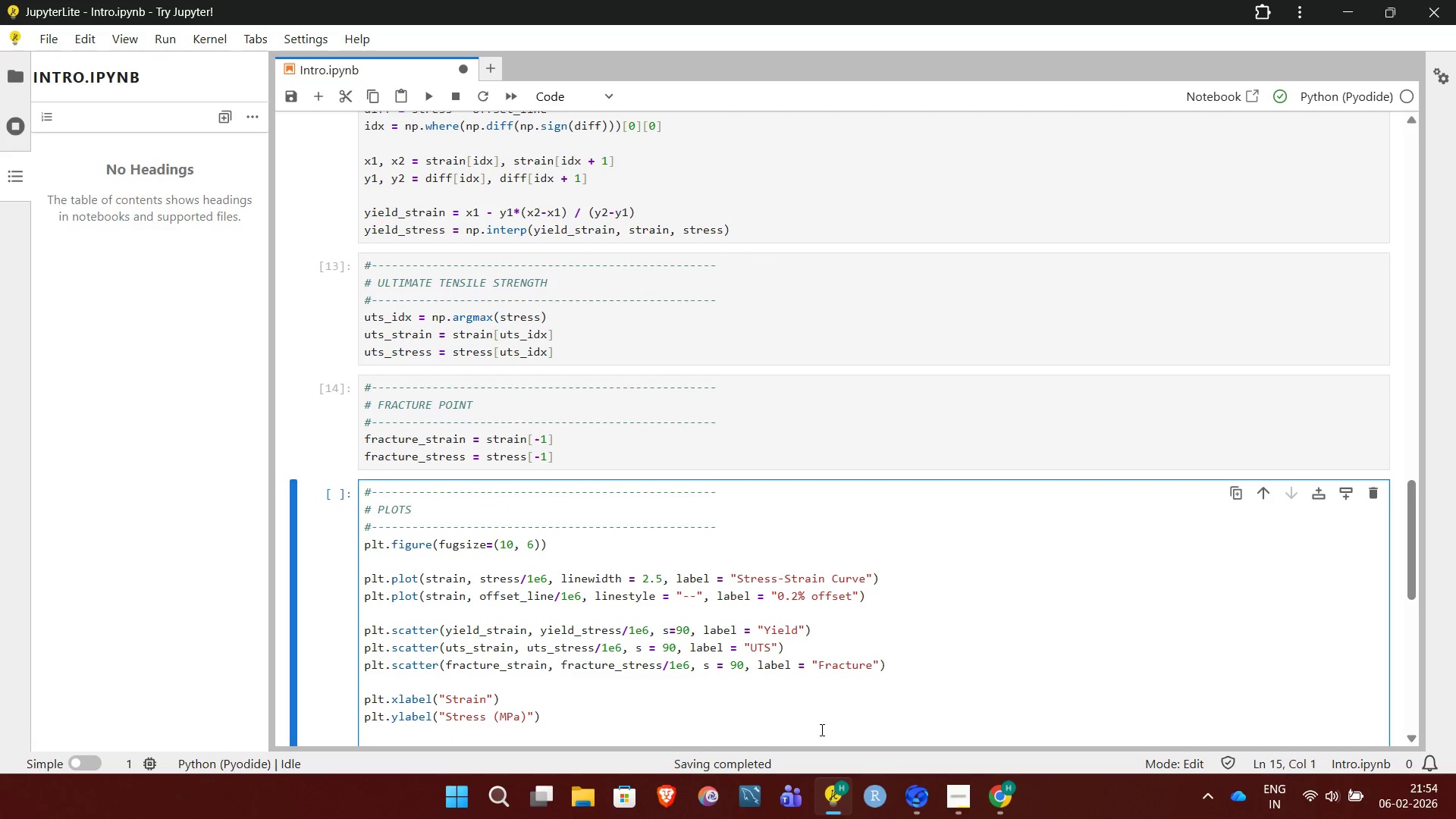 
type(plt.title("Ligment Stress-Strain (Linear)
 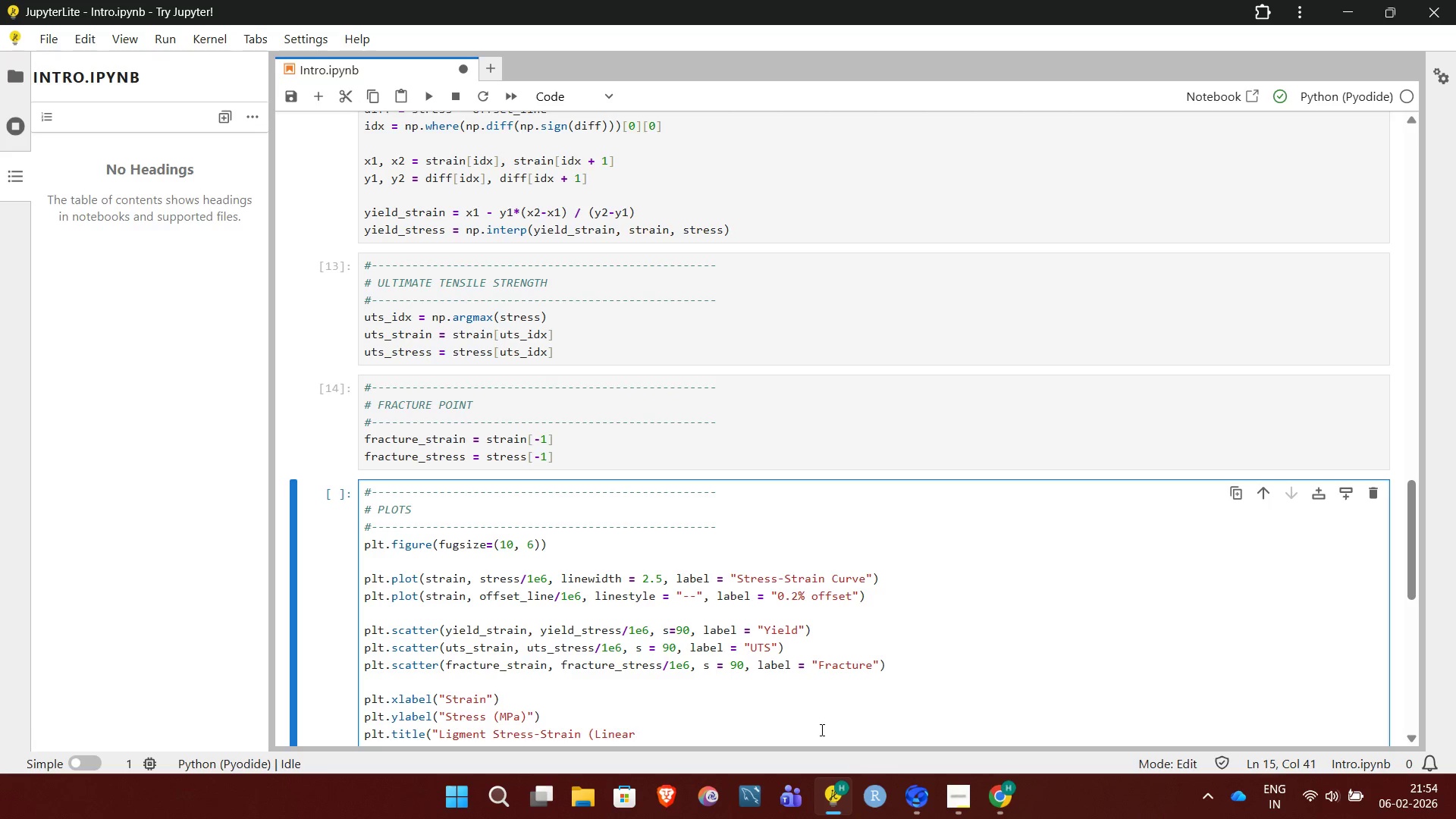 
key(Space)
 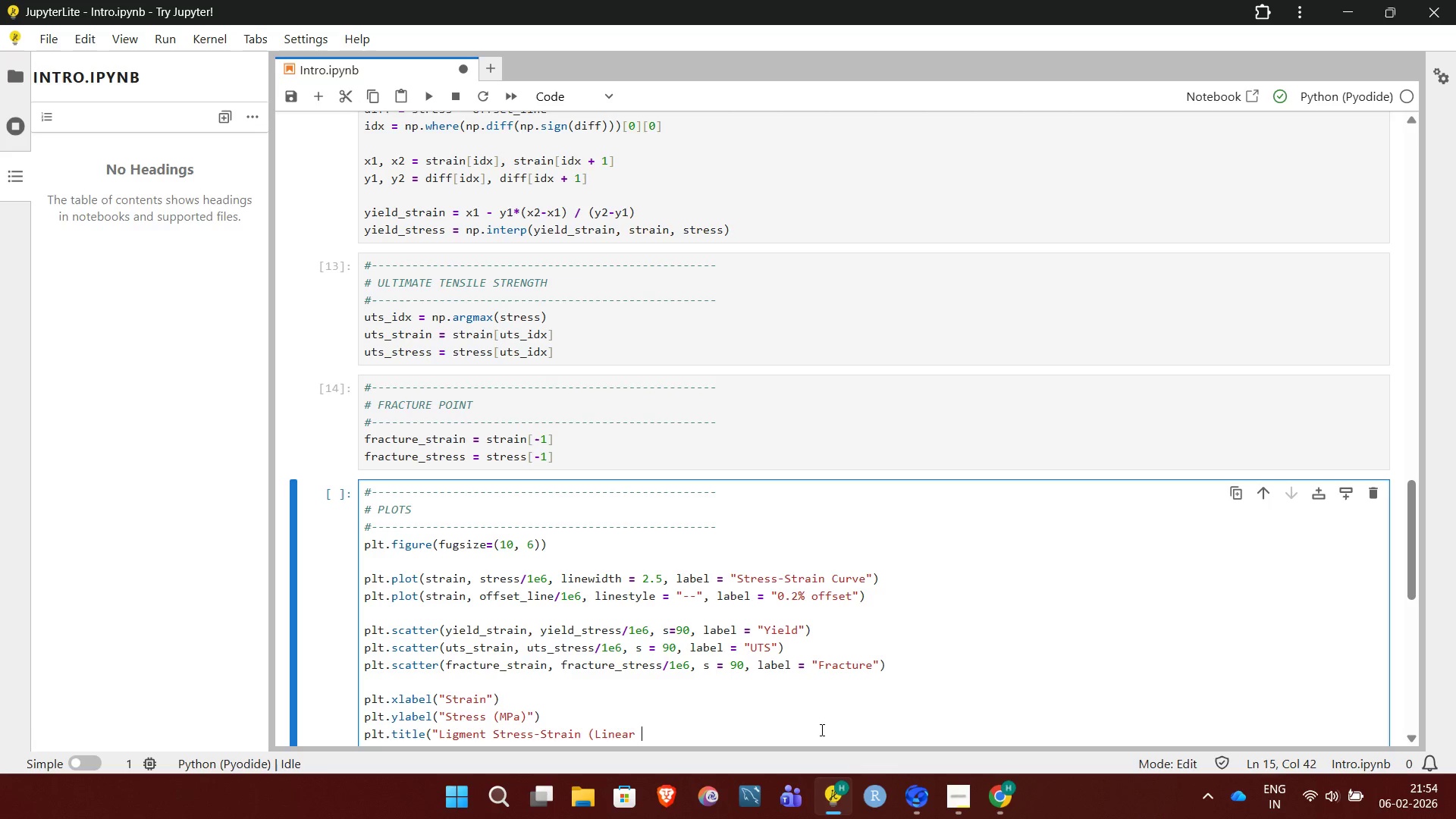 
wait(6.39)
 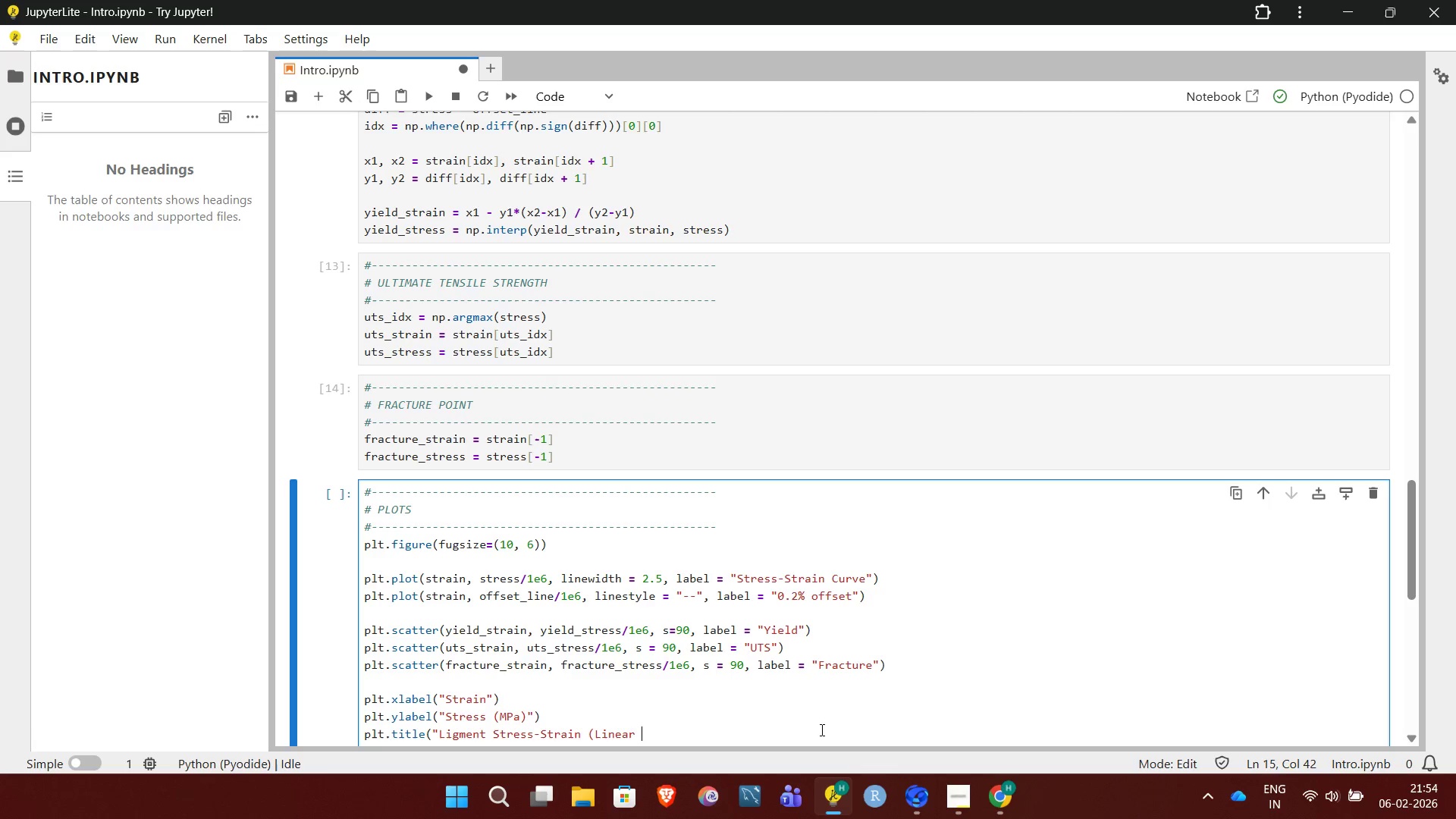 
type(-> Nonlinear)
 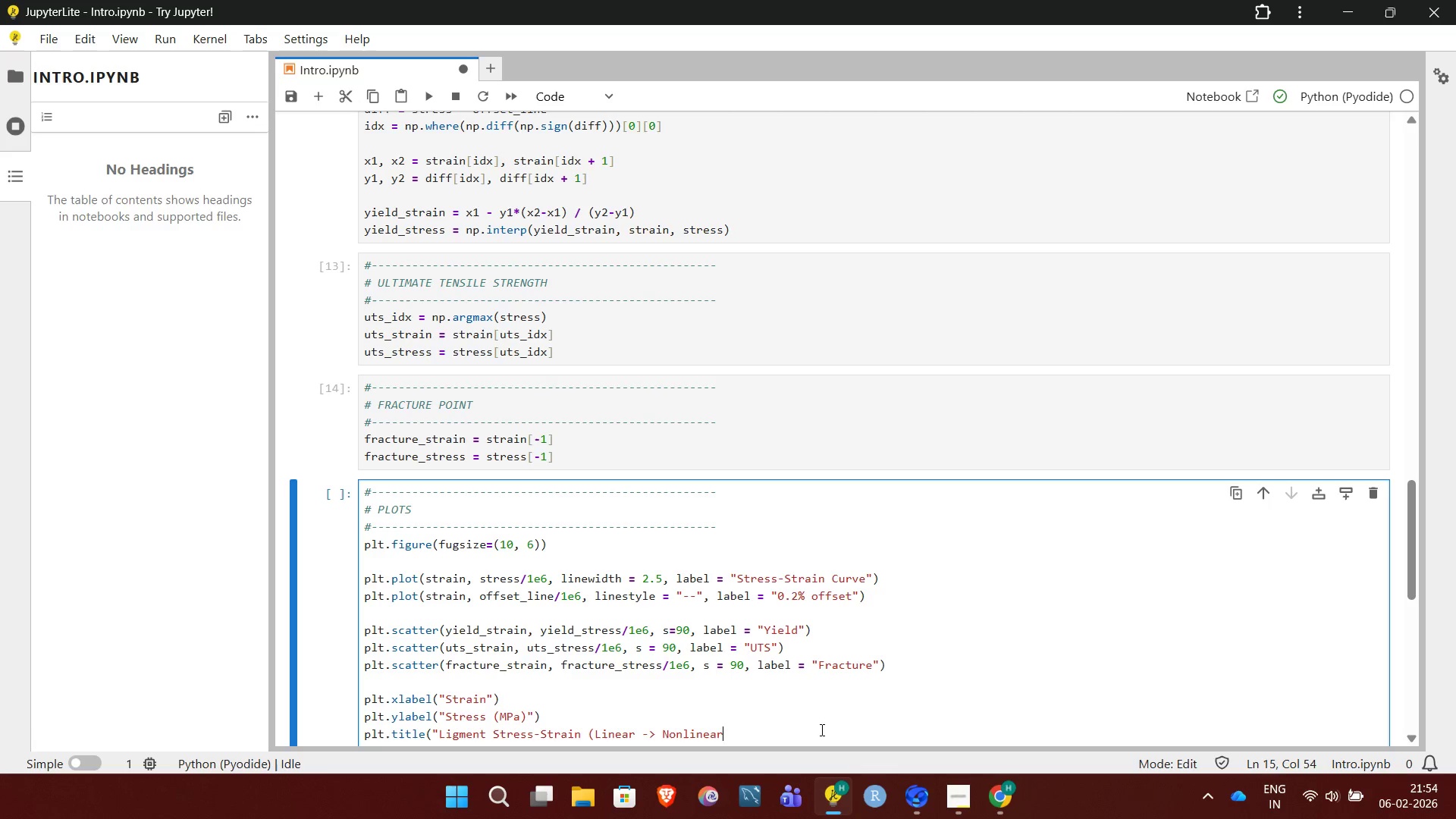 
key(Shift+0)
 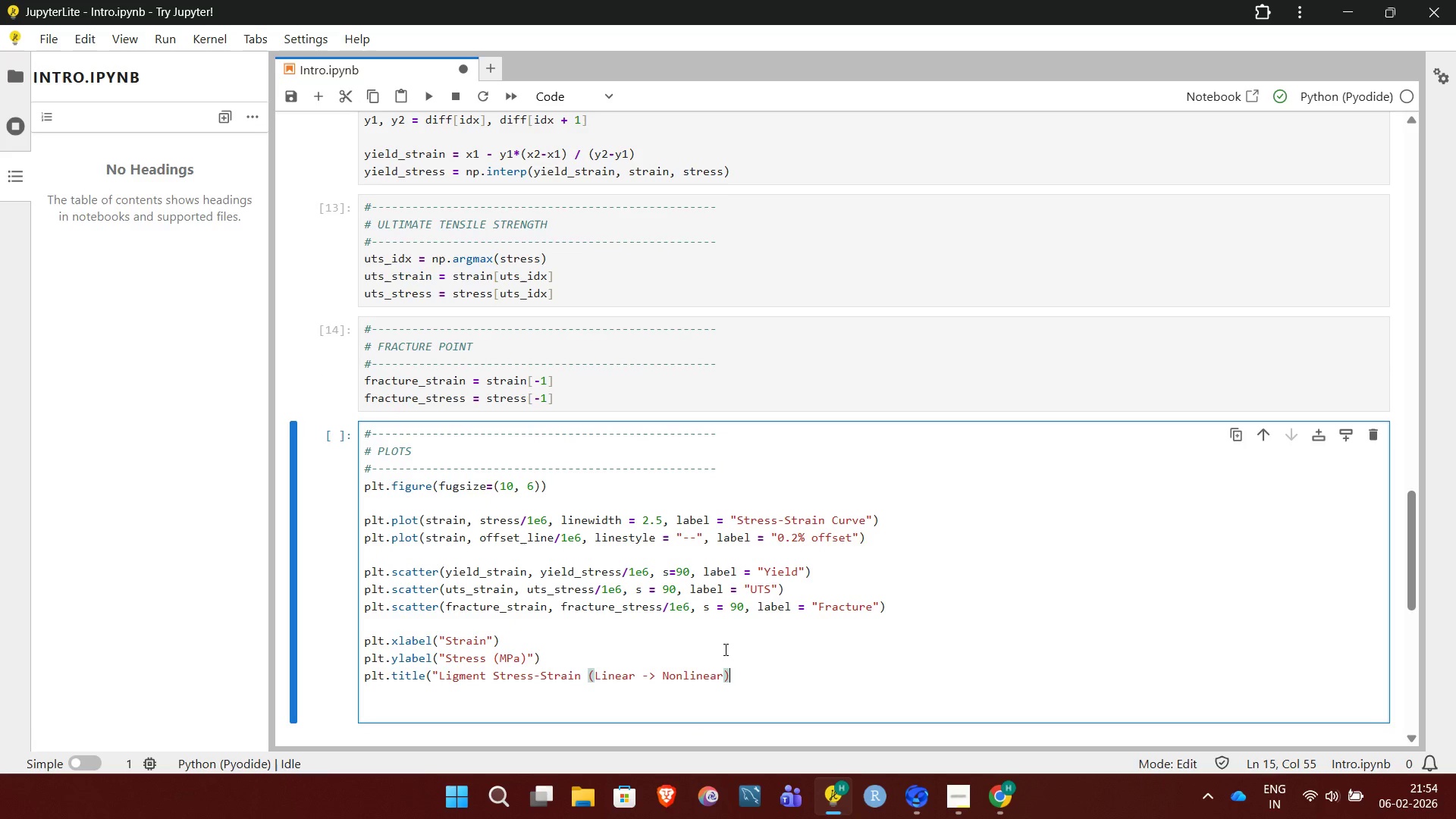 
key(Shift+Quote)
 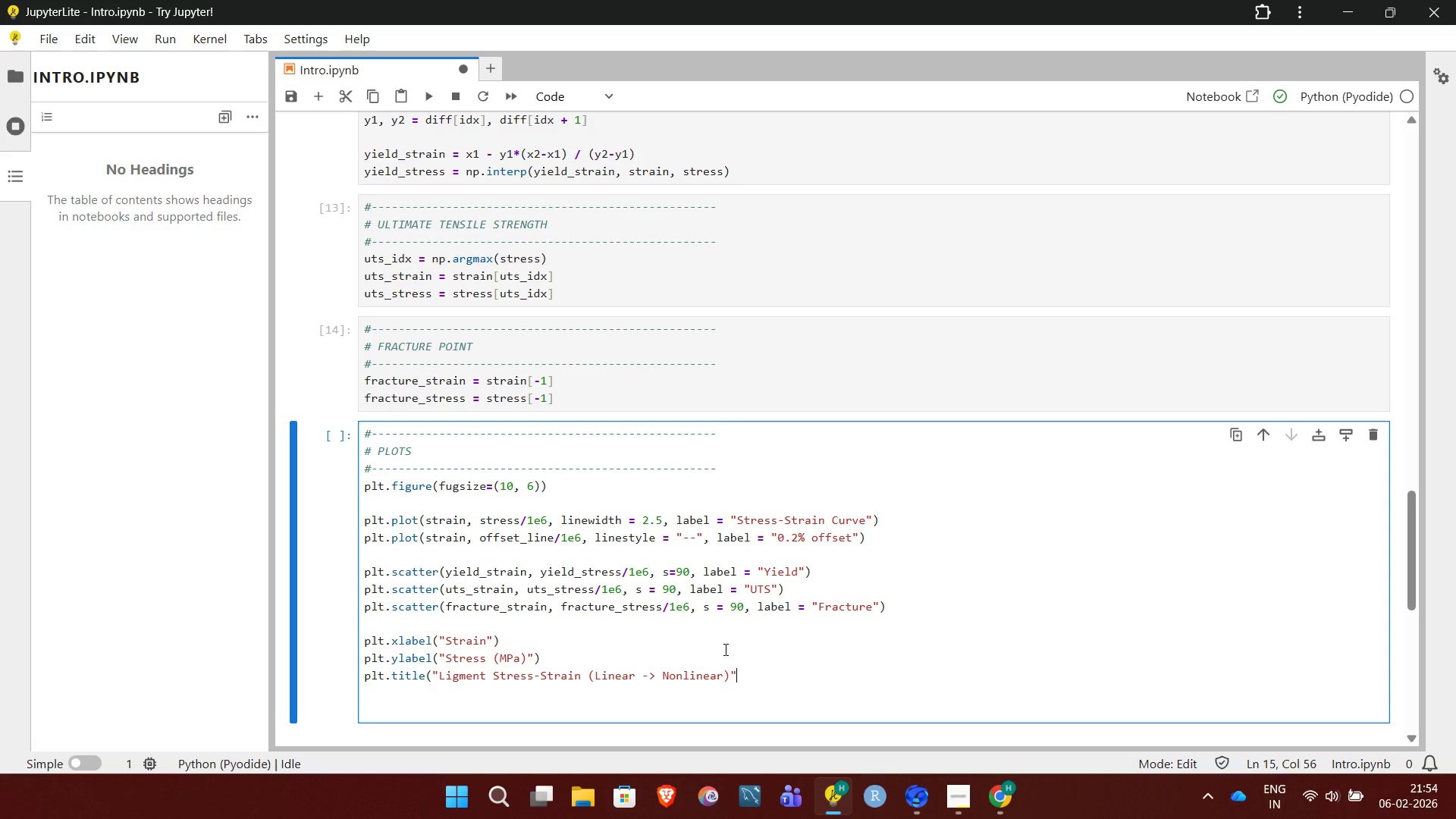 
key(Shift+0)
 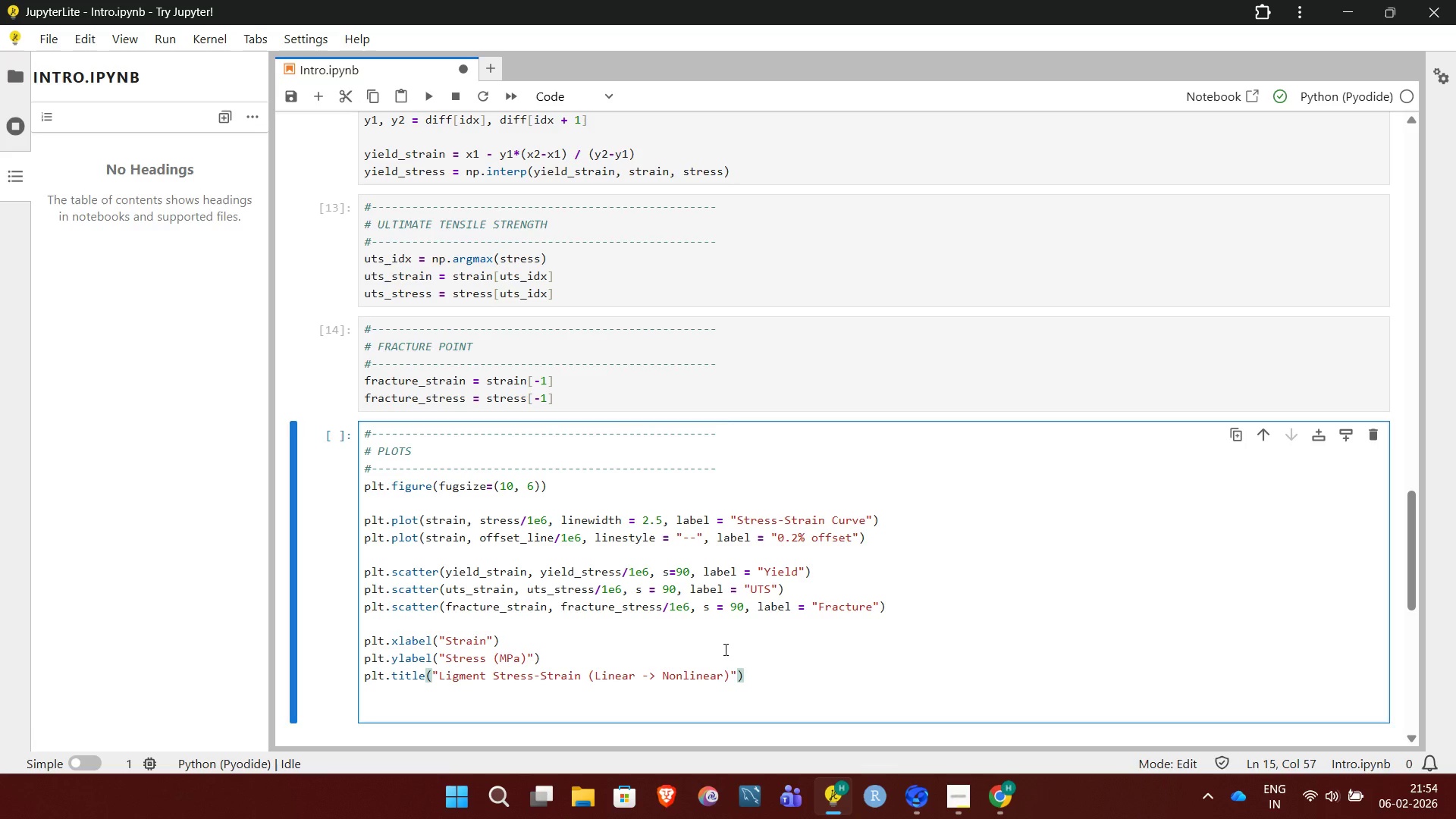 
key(Enter)
 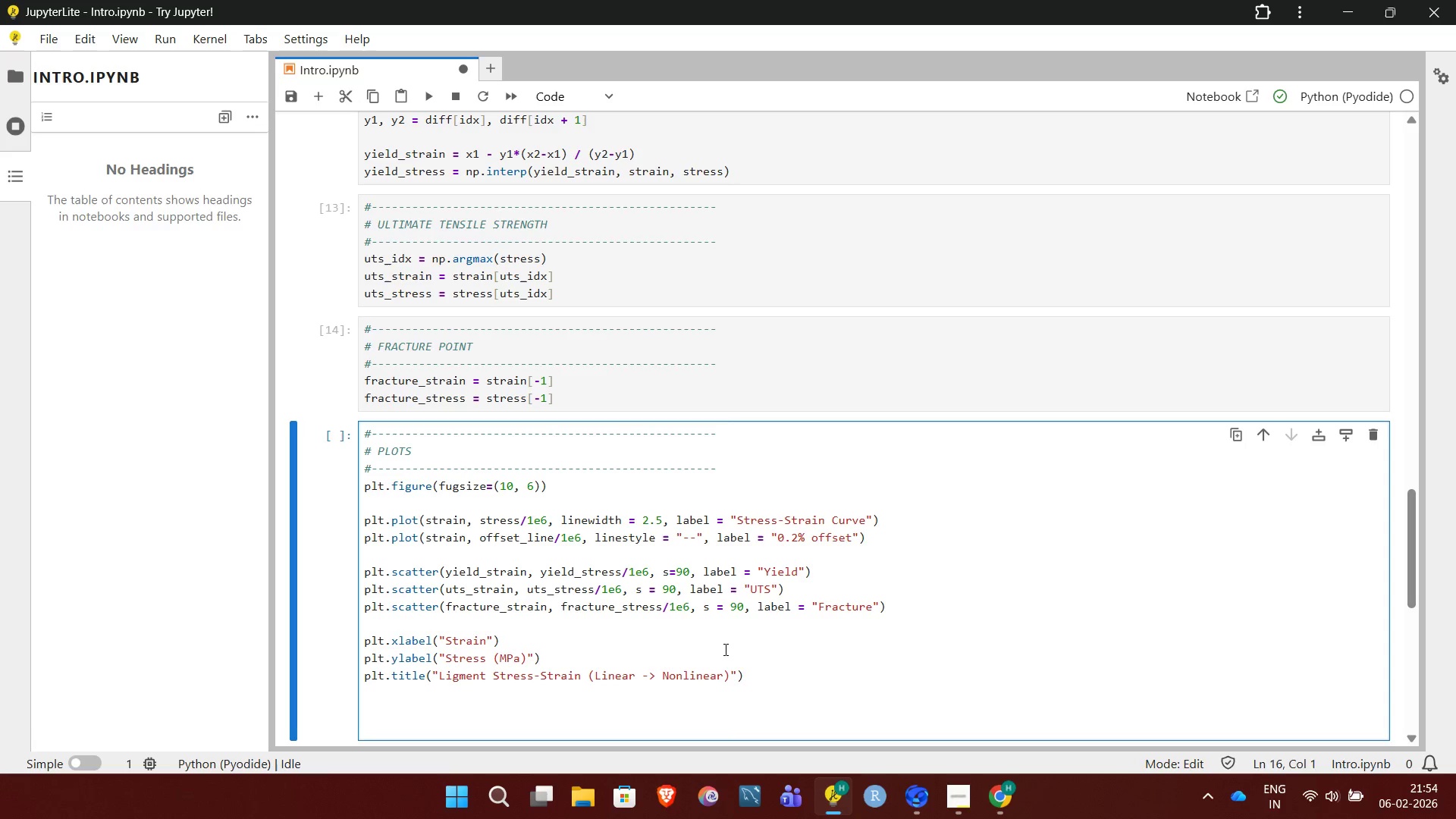 
type(plt.legend())
 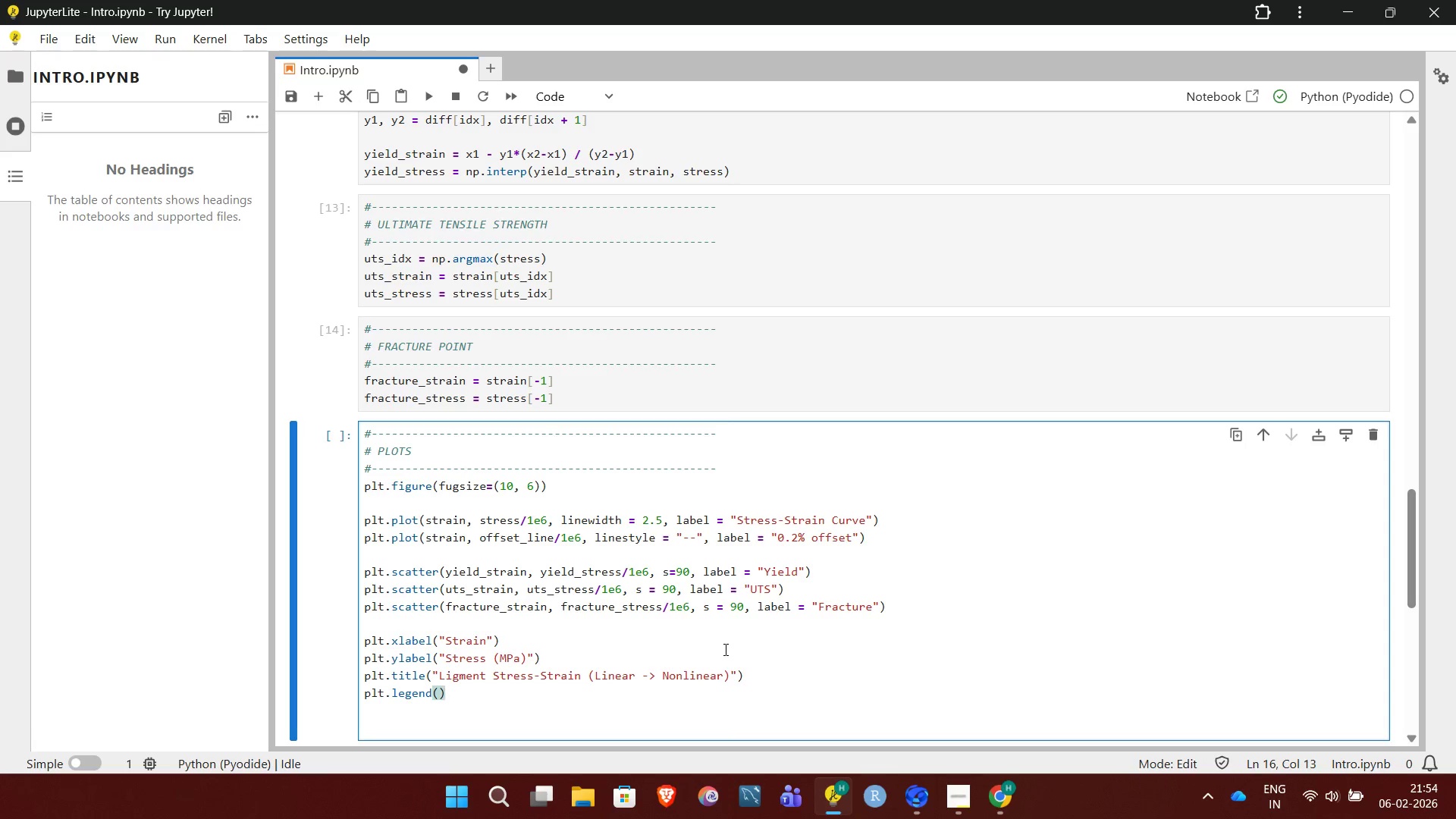 
key(Enter)
 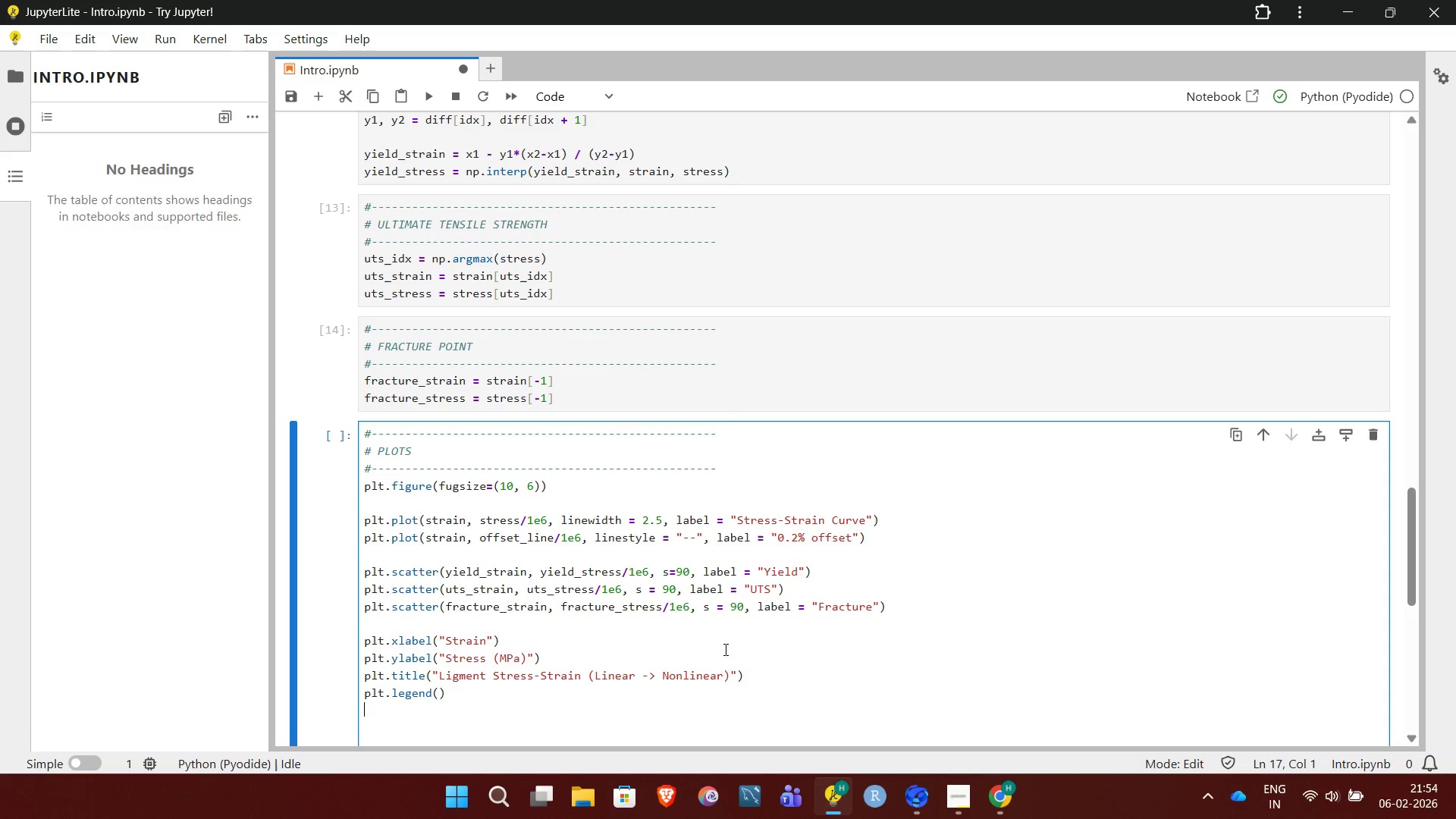 
type(plt.grid(alpha = 0.3))
 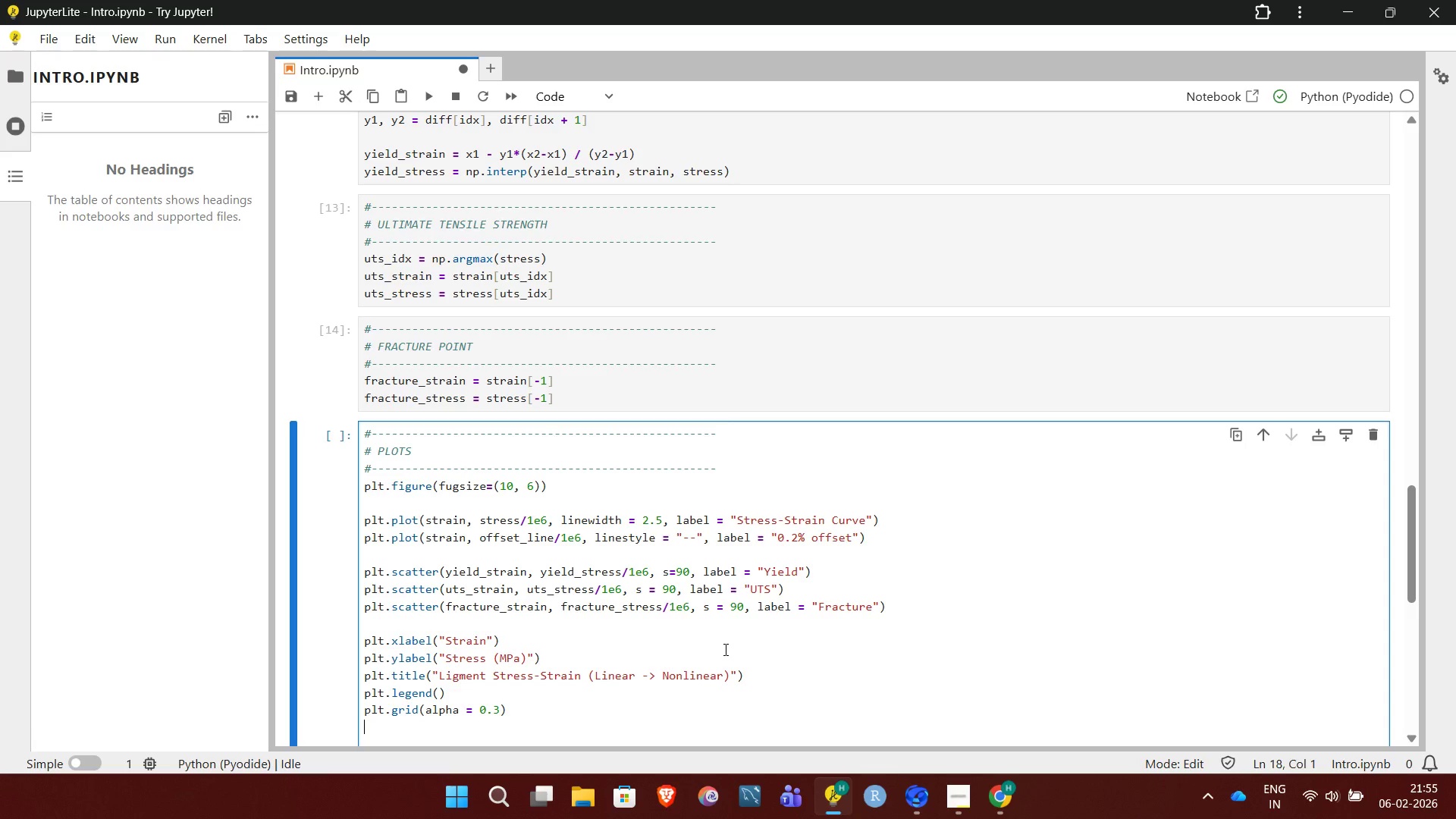 
 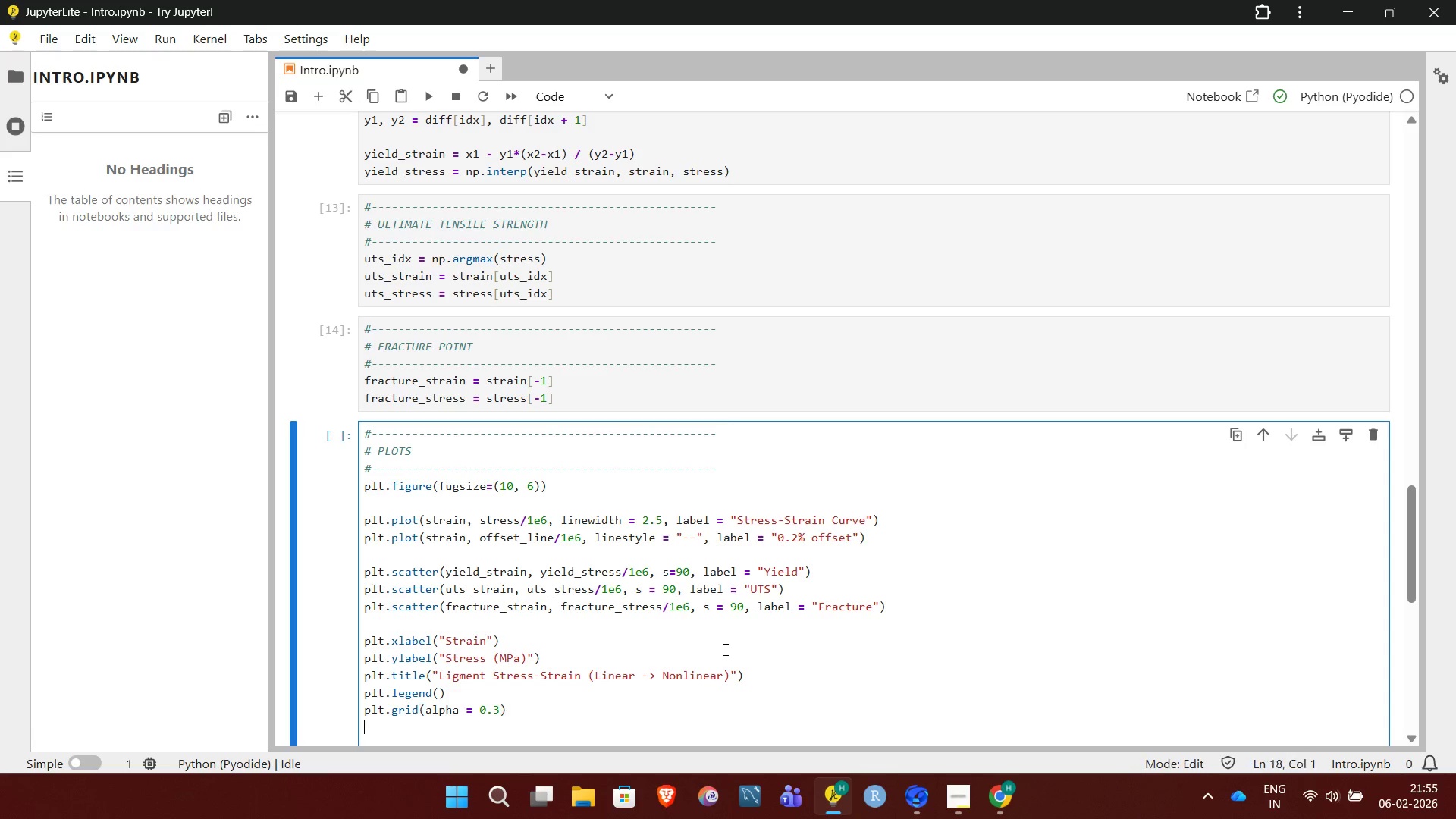 
key(Enter)
 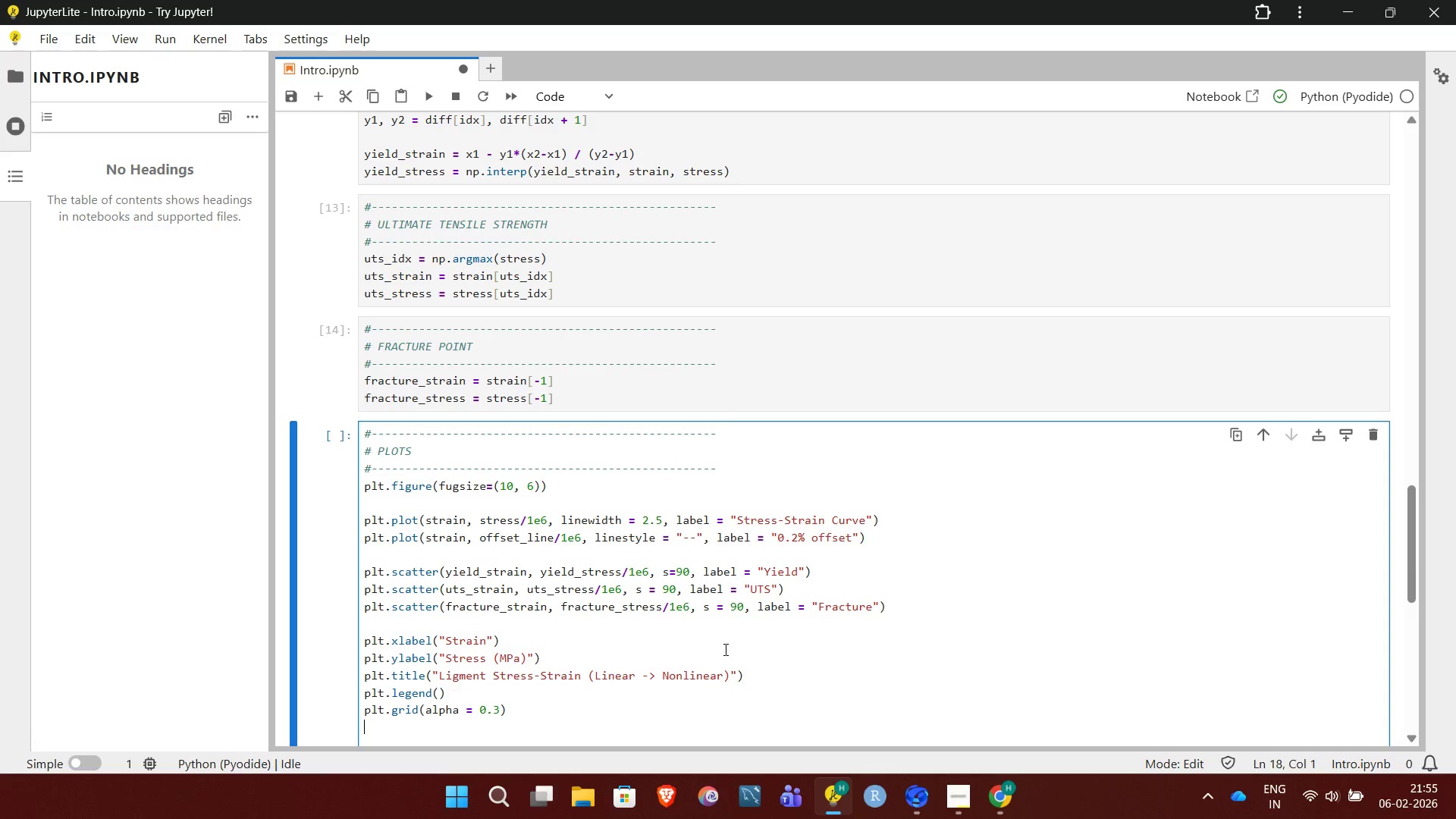 
type(plt.show())
 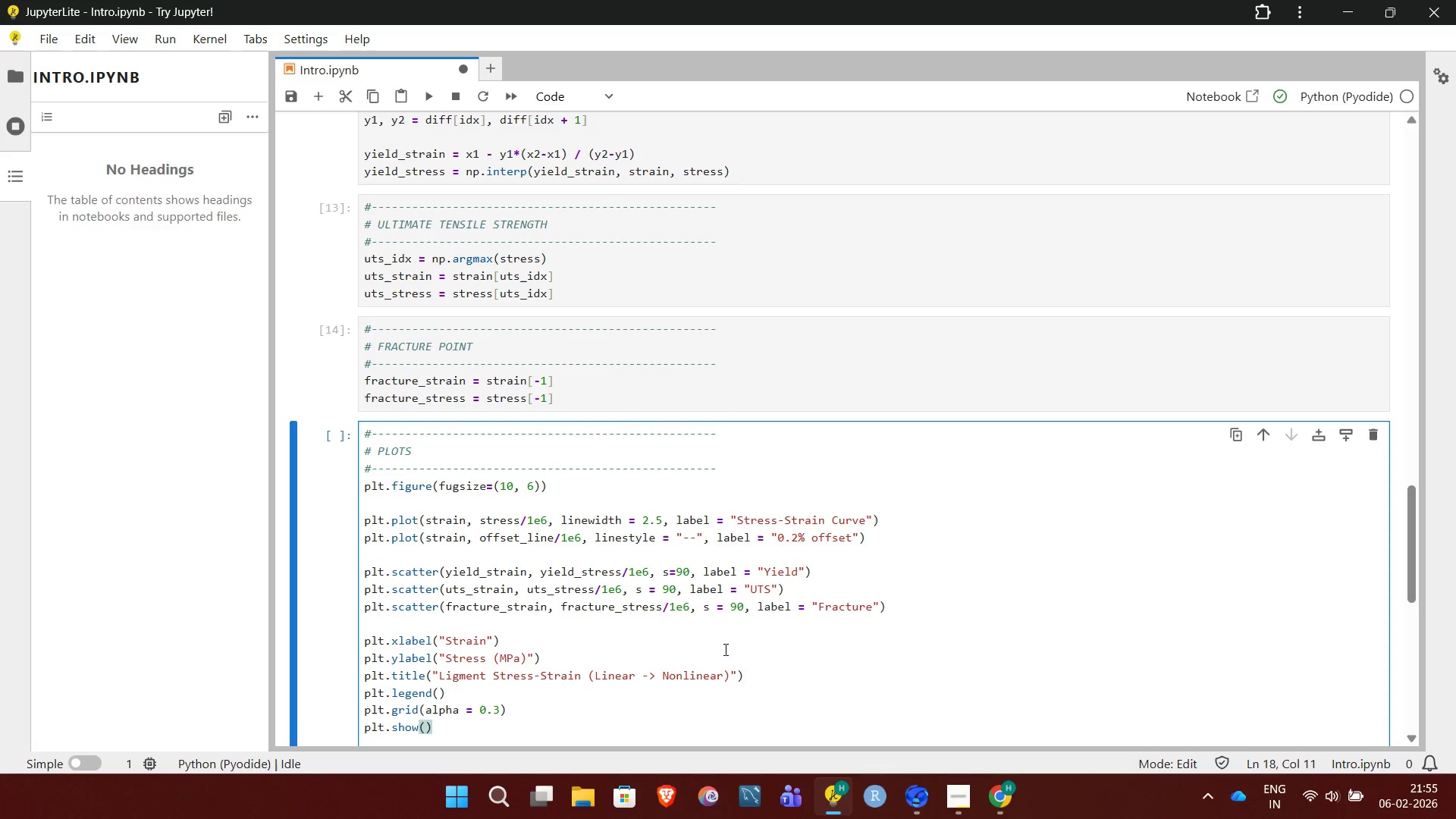 
key(Enter)
 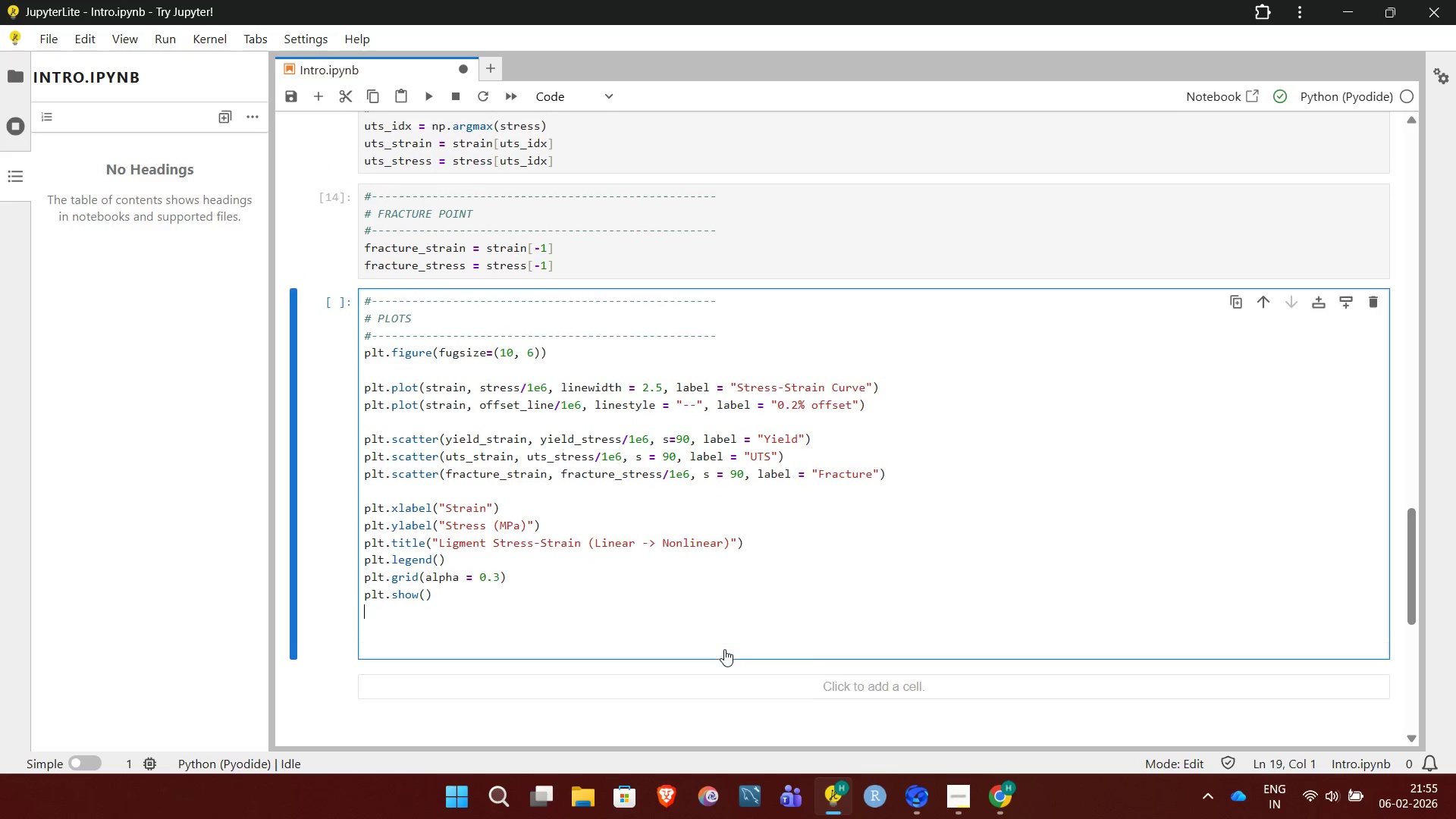 
key(Backspace)
 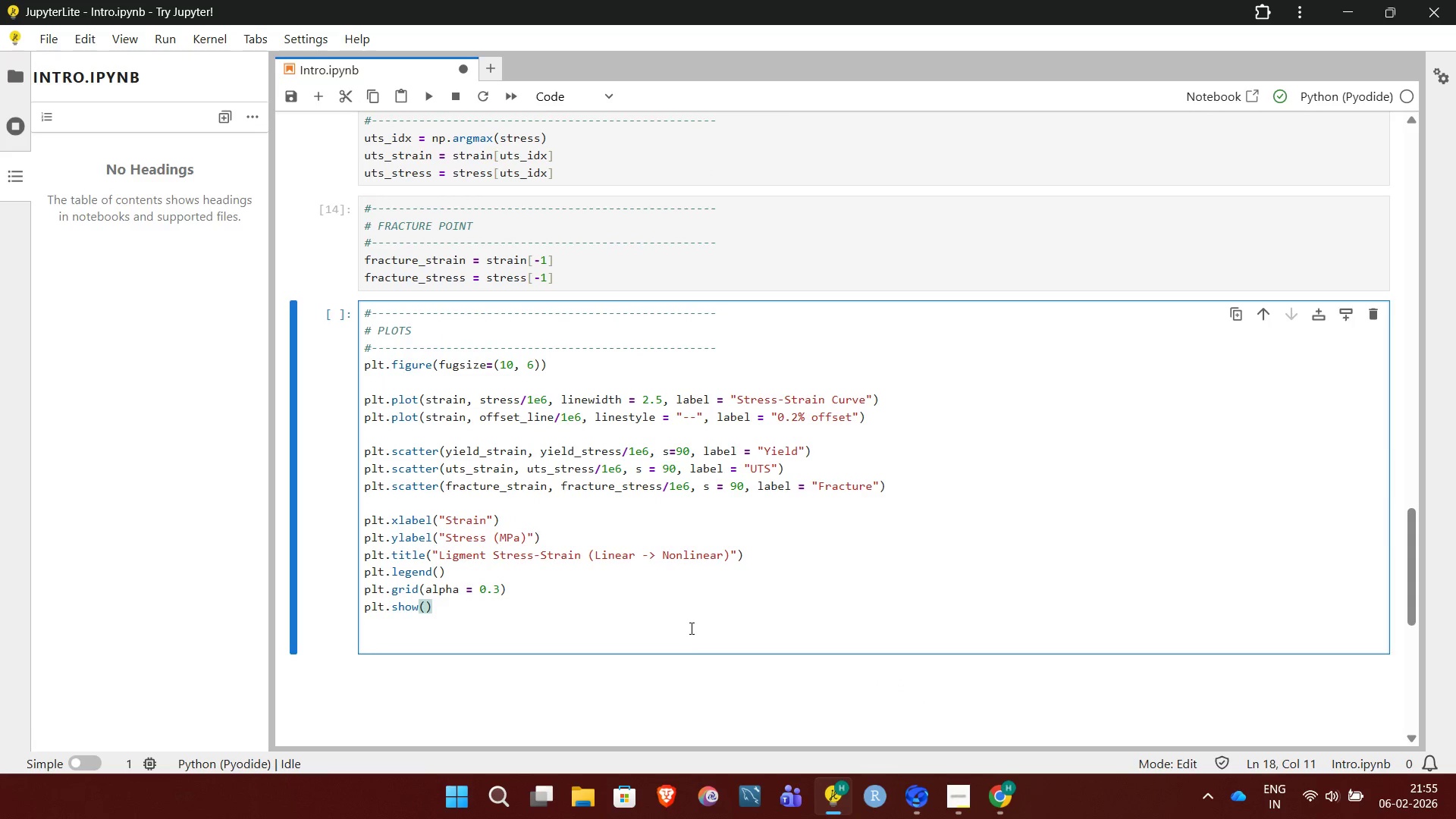 
key(Shift+ShiftRight)
 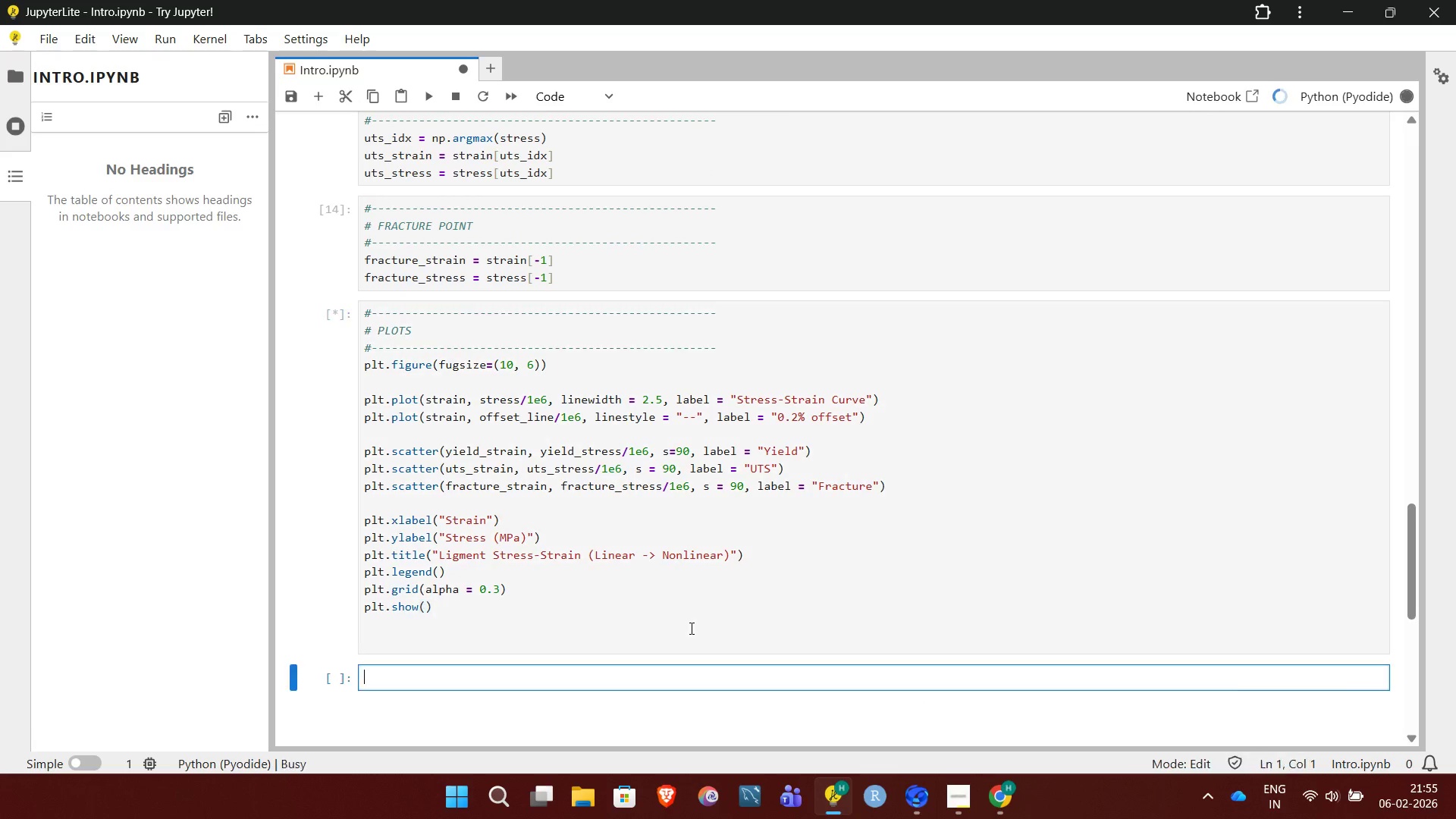 
key(Shift+Enter)
 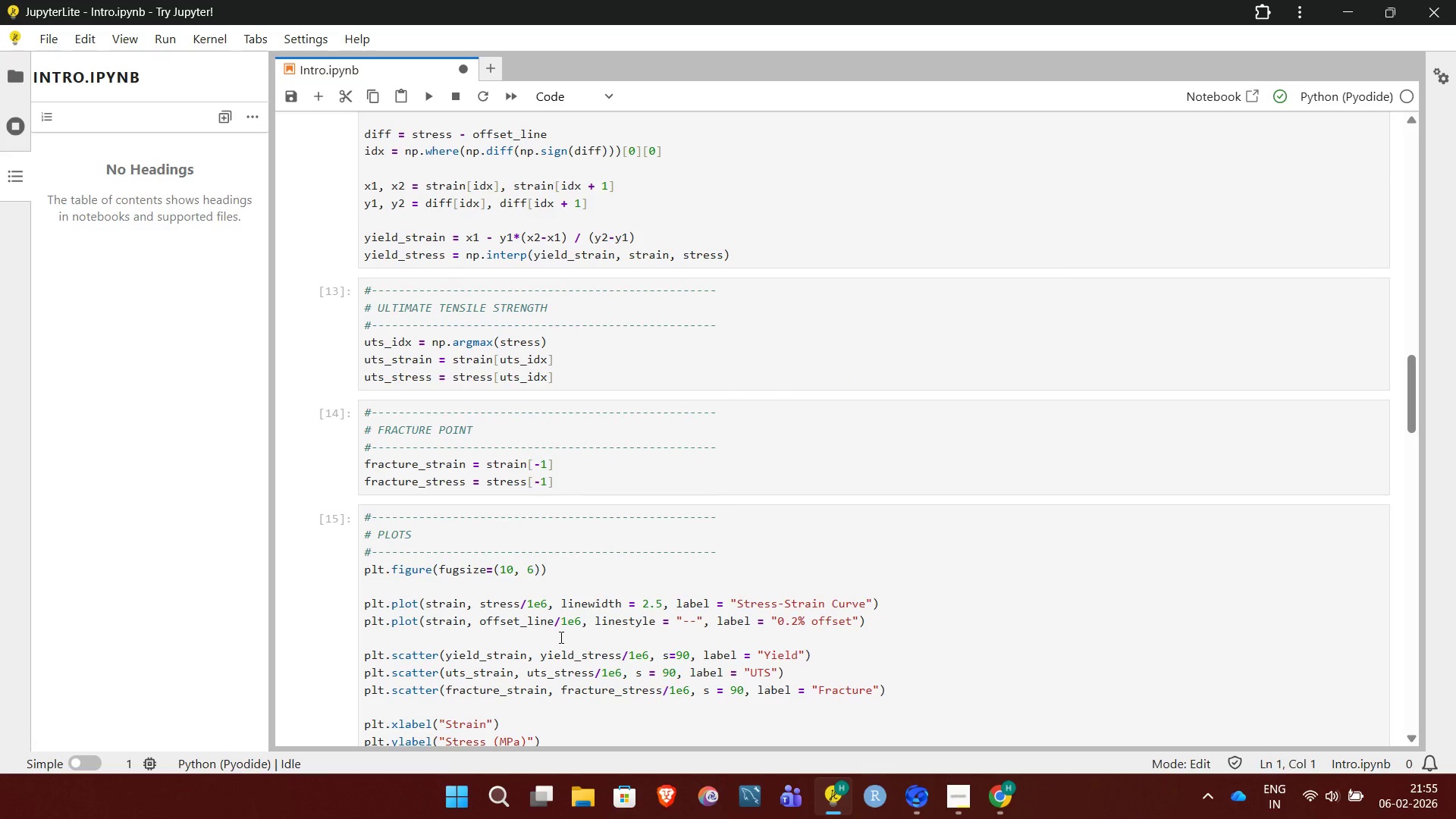 
wait(5.28)
 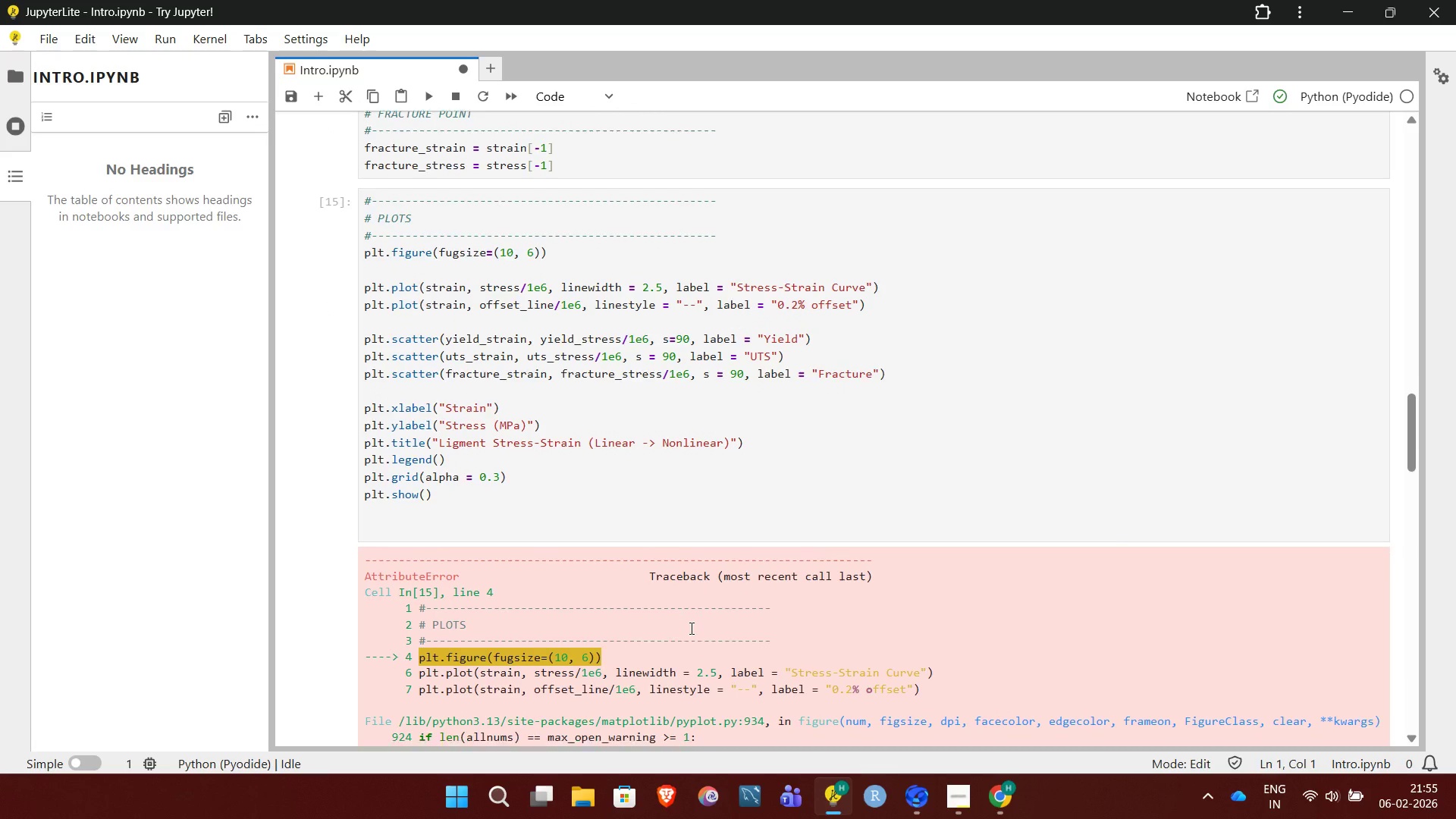 
left_click([450, 571])
 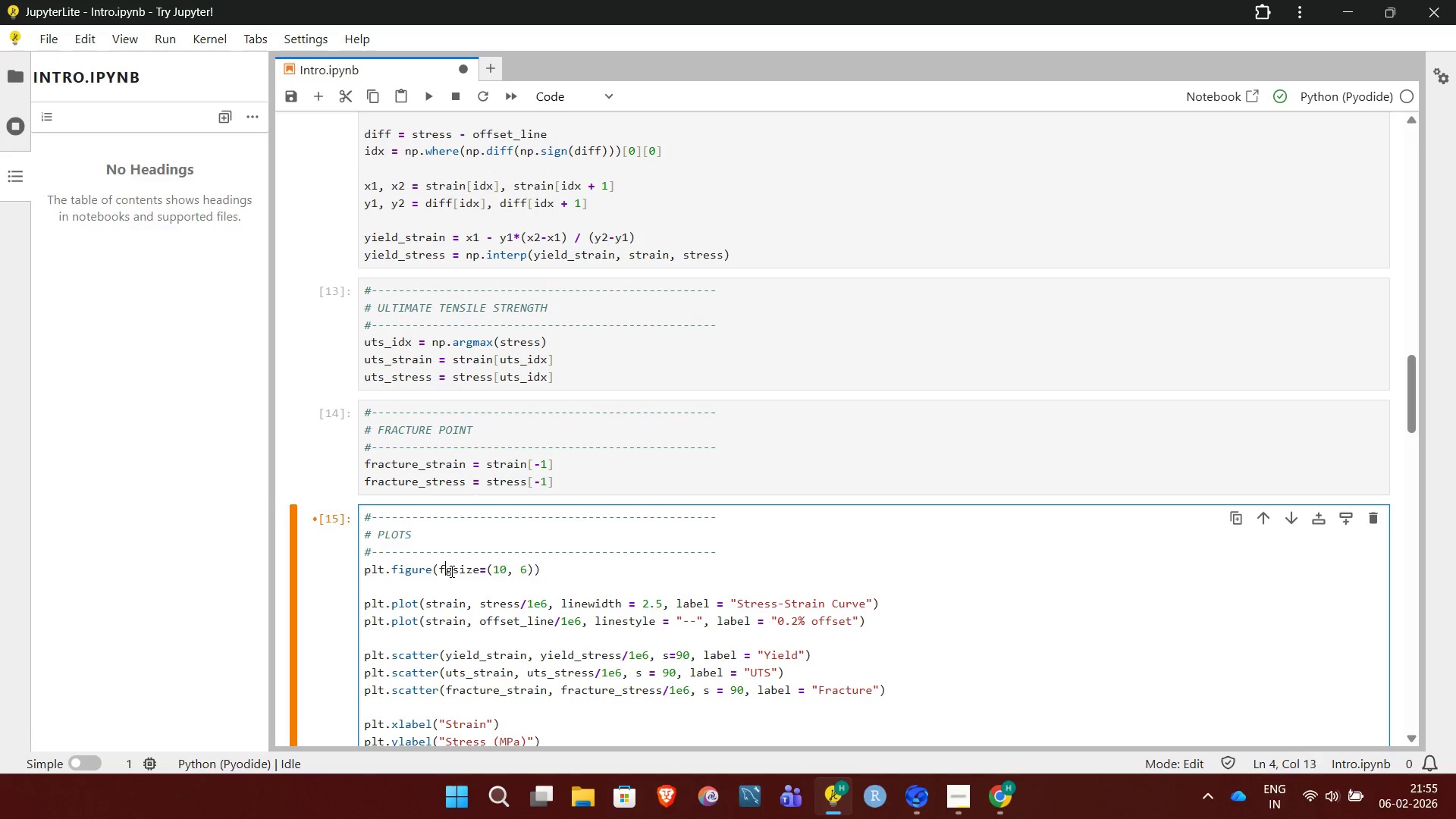 
key(Backspace)
 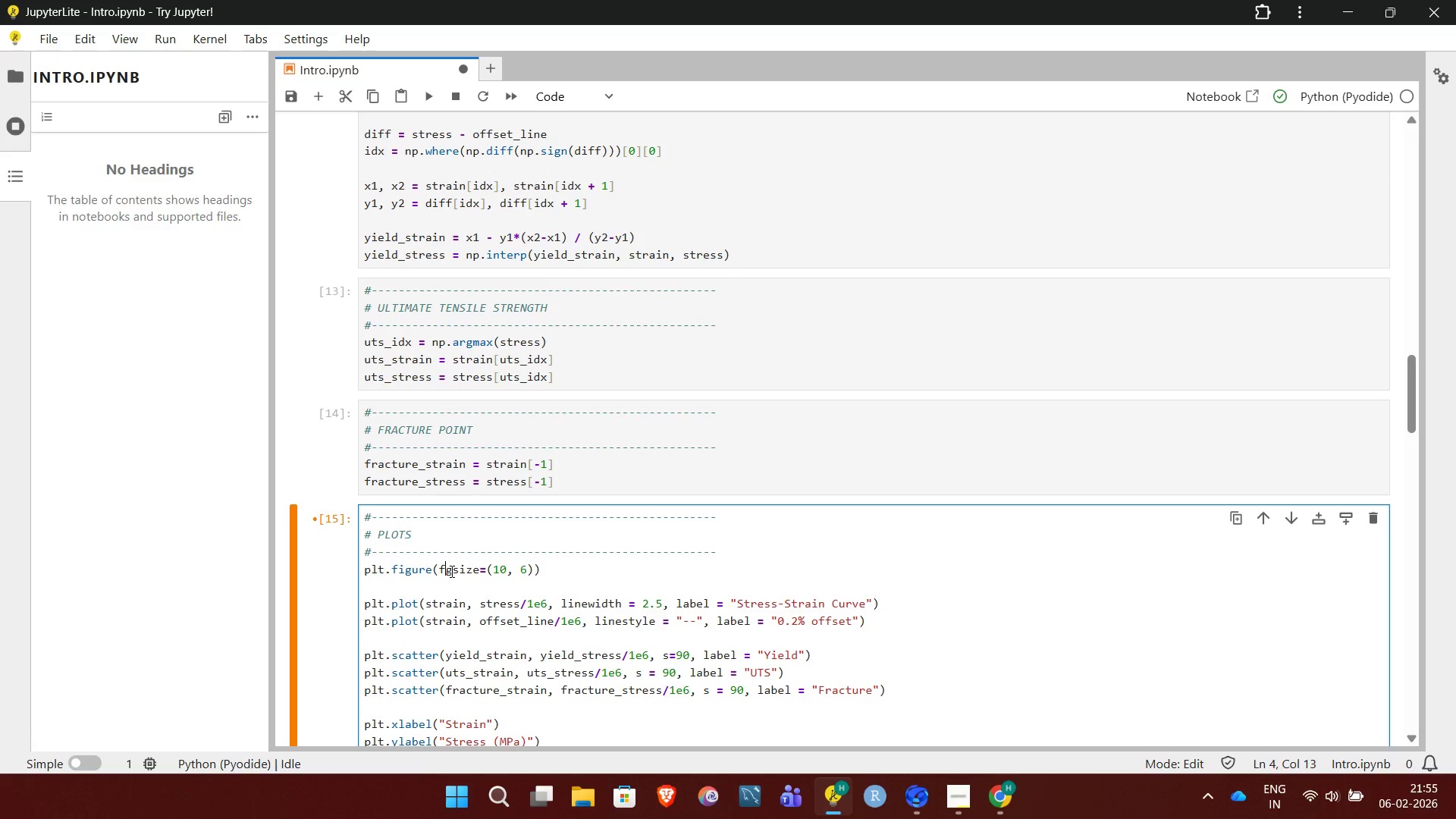 
key(I)
 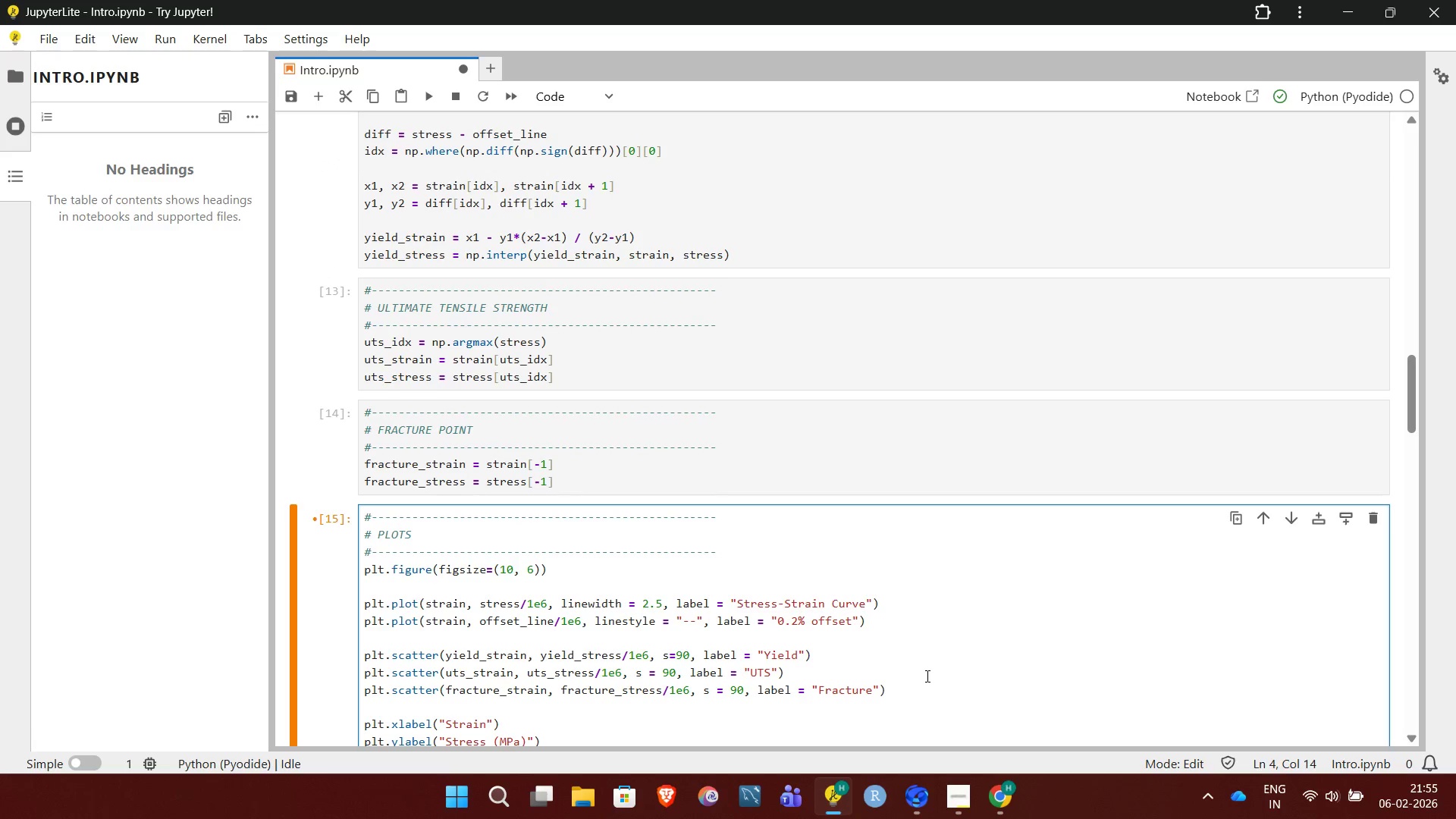 
left_click([926, 676])
 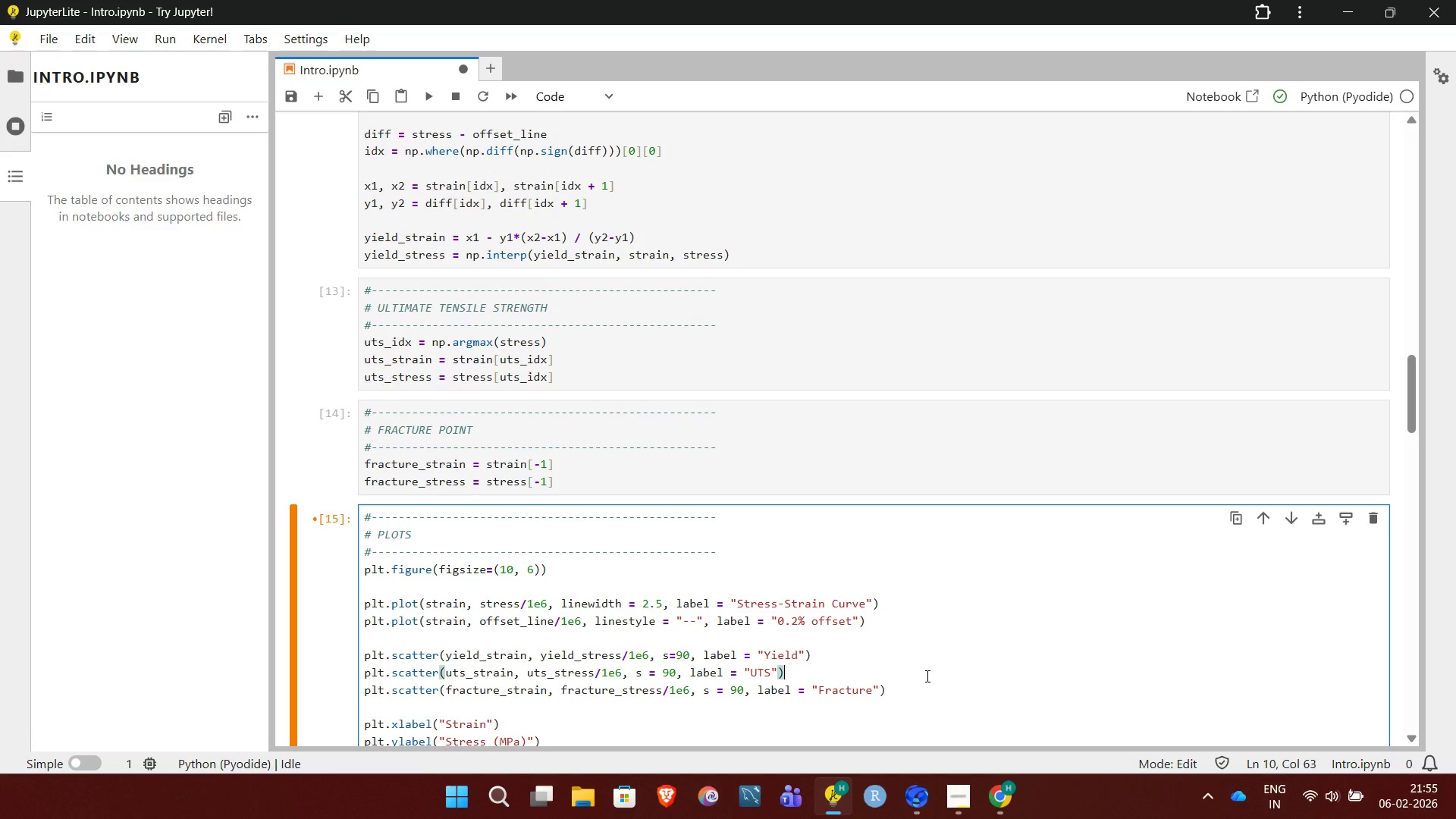 
key(Shift+Enter)
 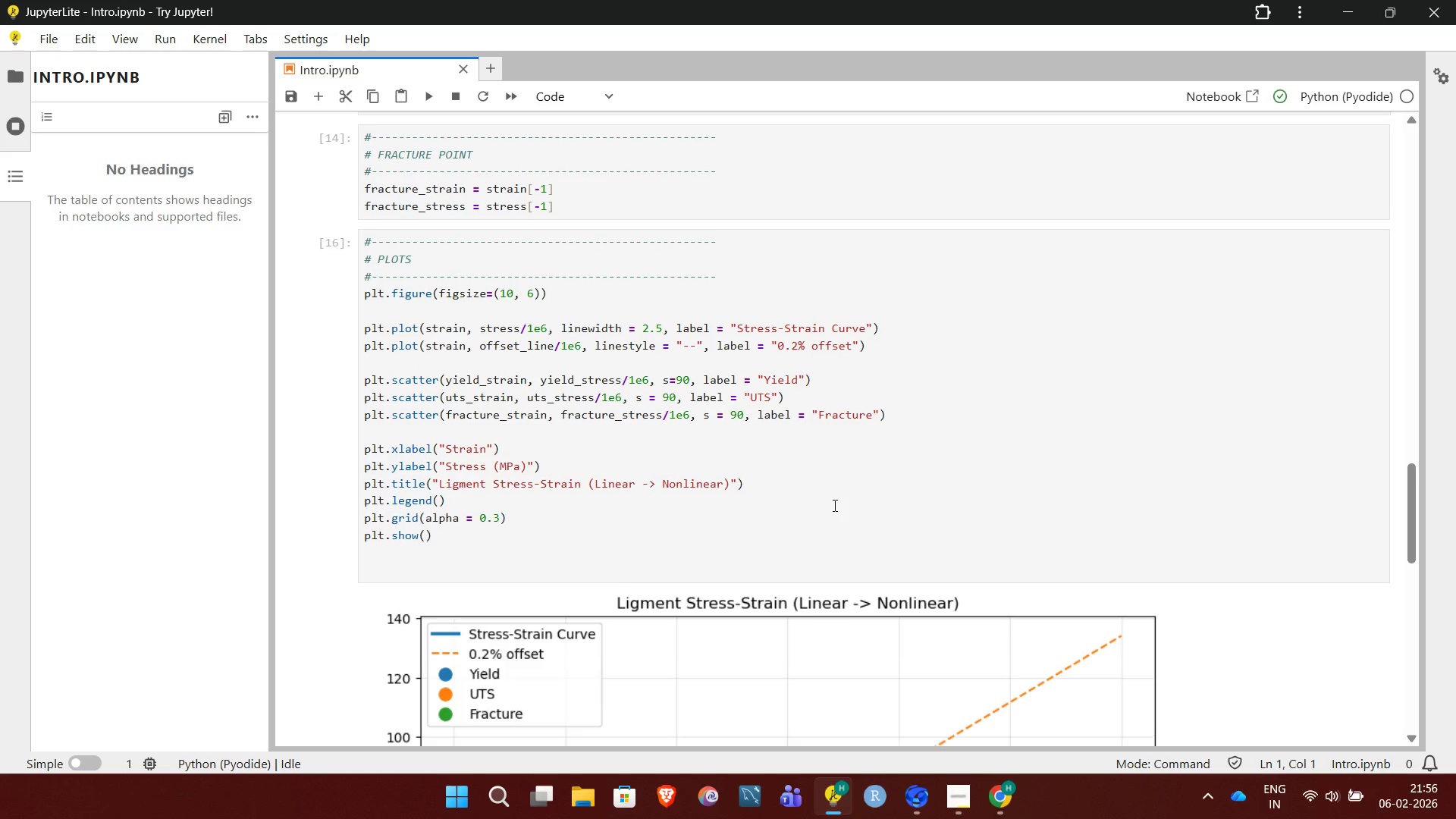 
wait(64.45)
 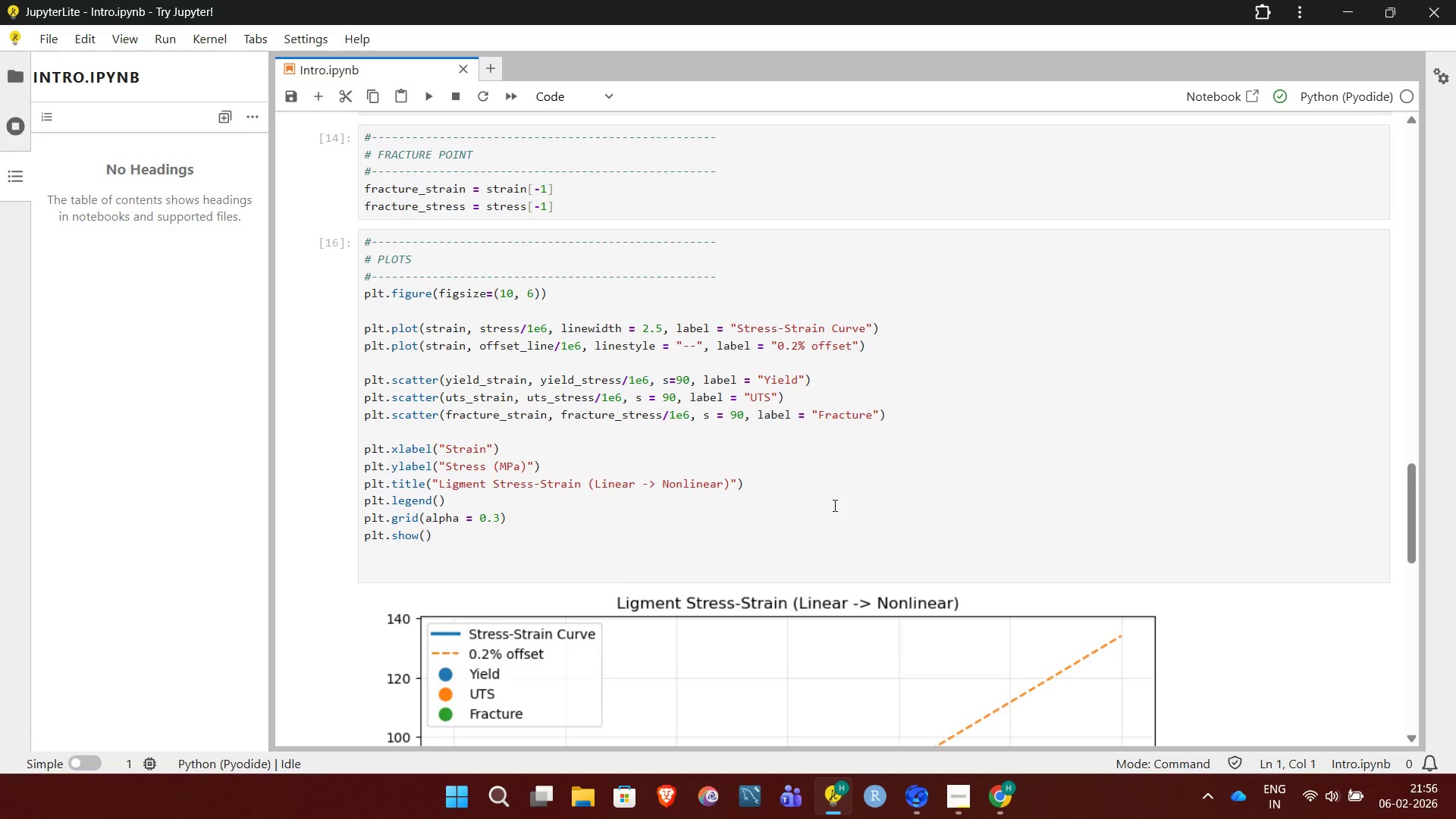 
left_click([482, 444])
 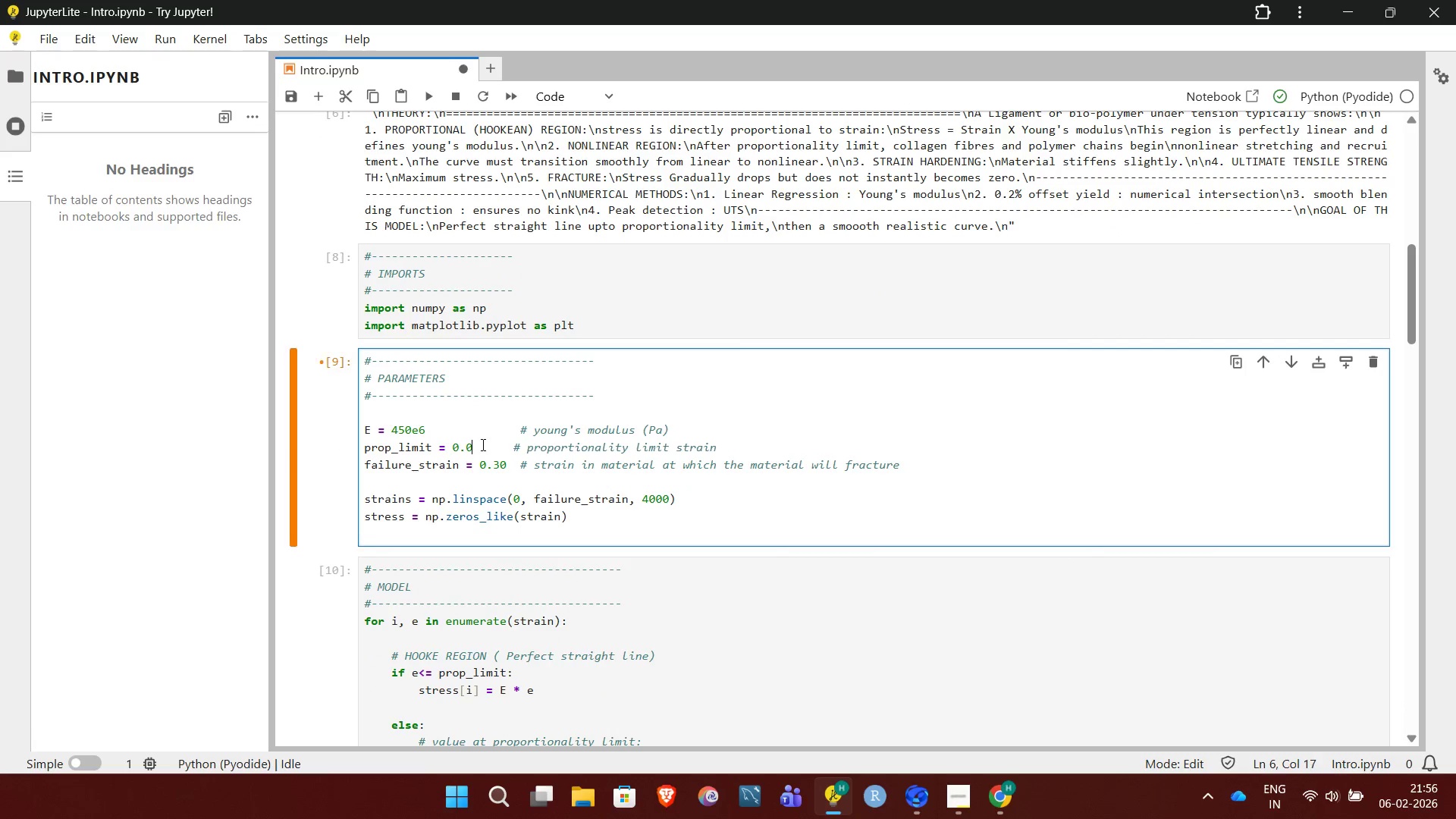 
key(Backspace)
 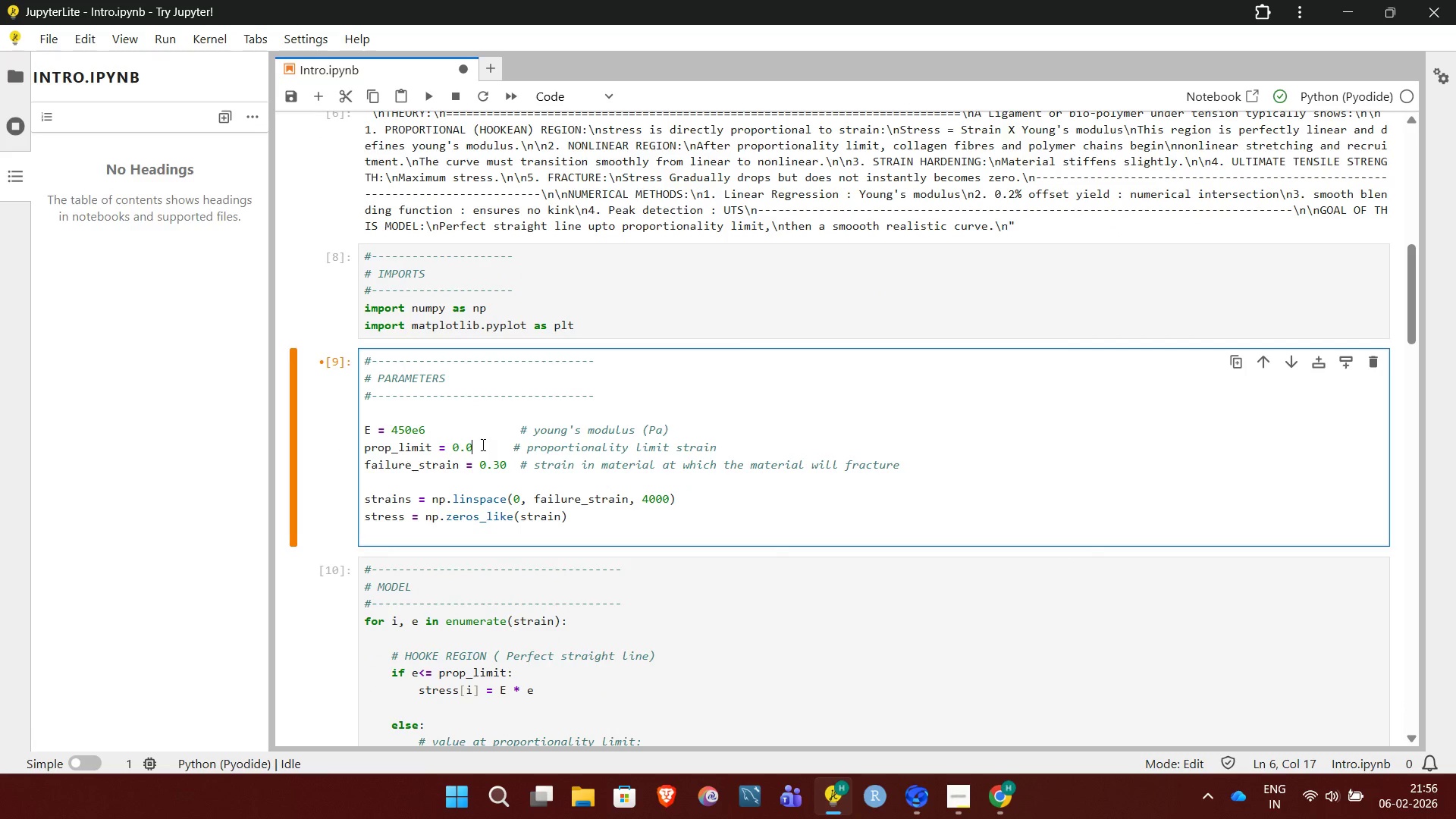 
key(2)
 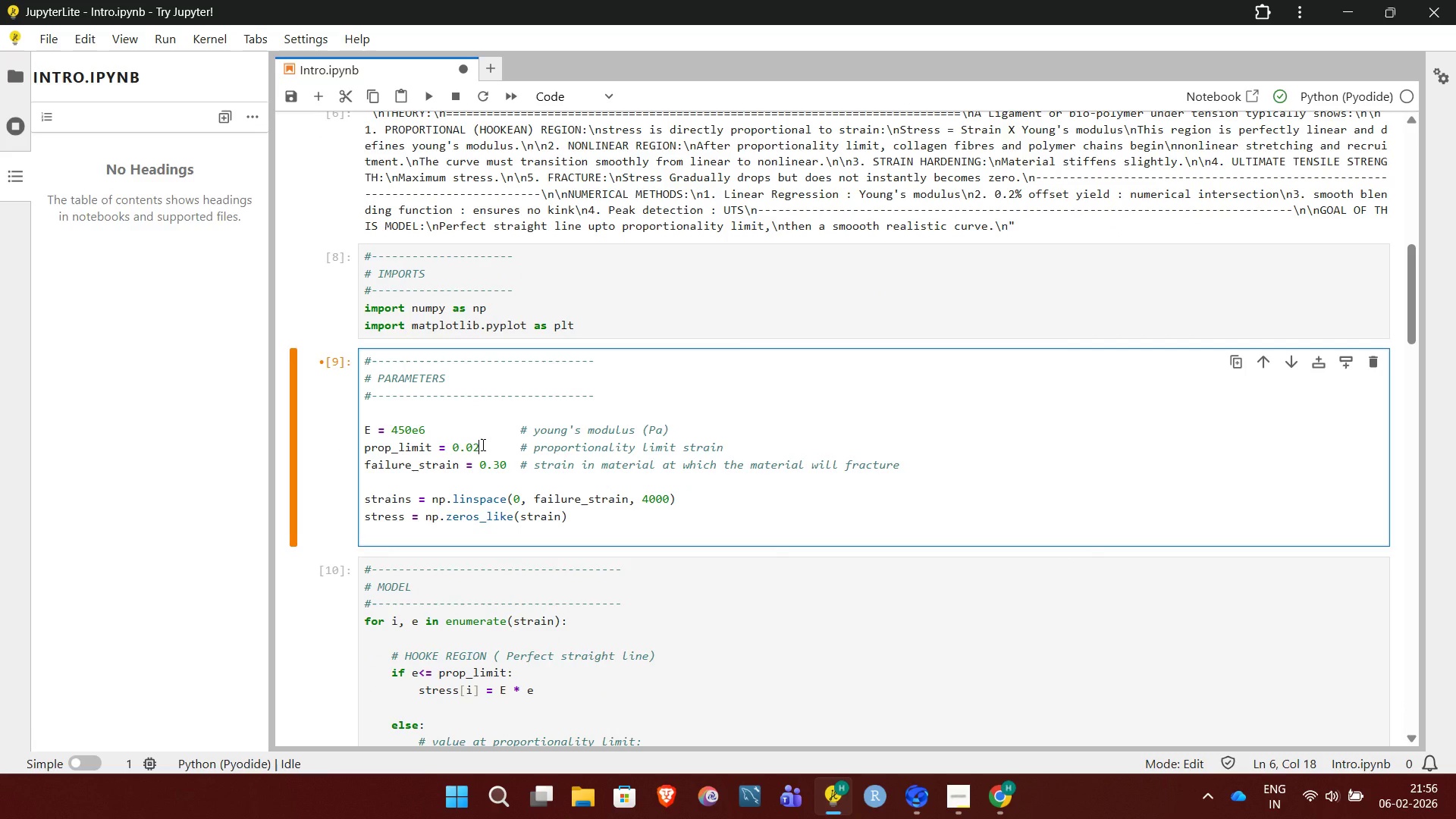 
key(Shift+Enter)
 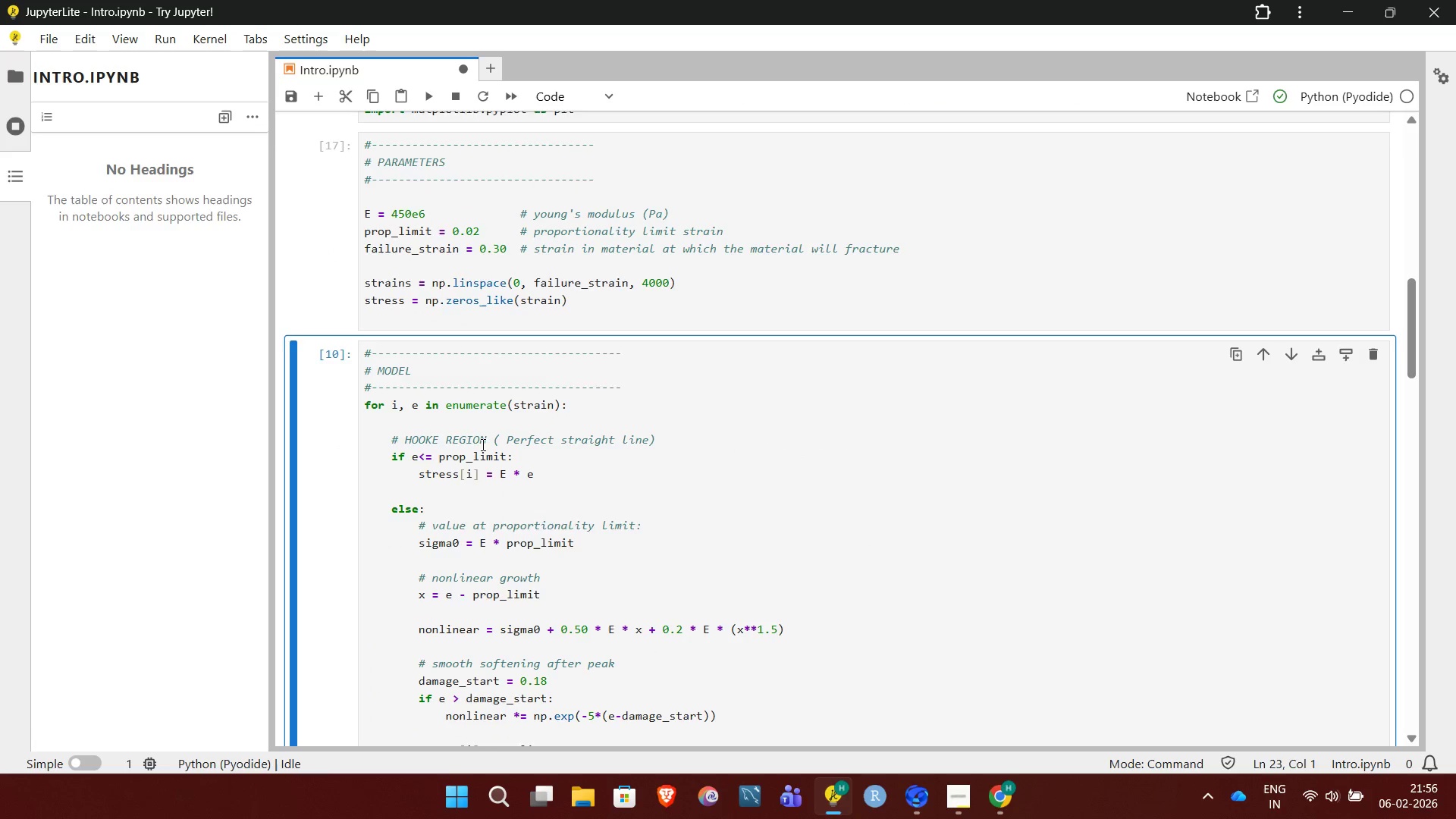 
key(Shift+ShiftRight)
 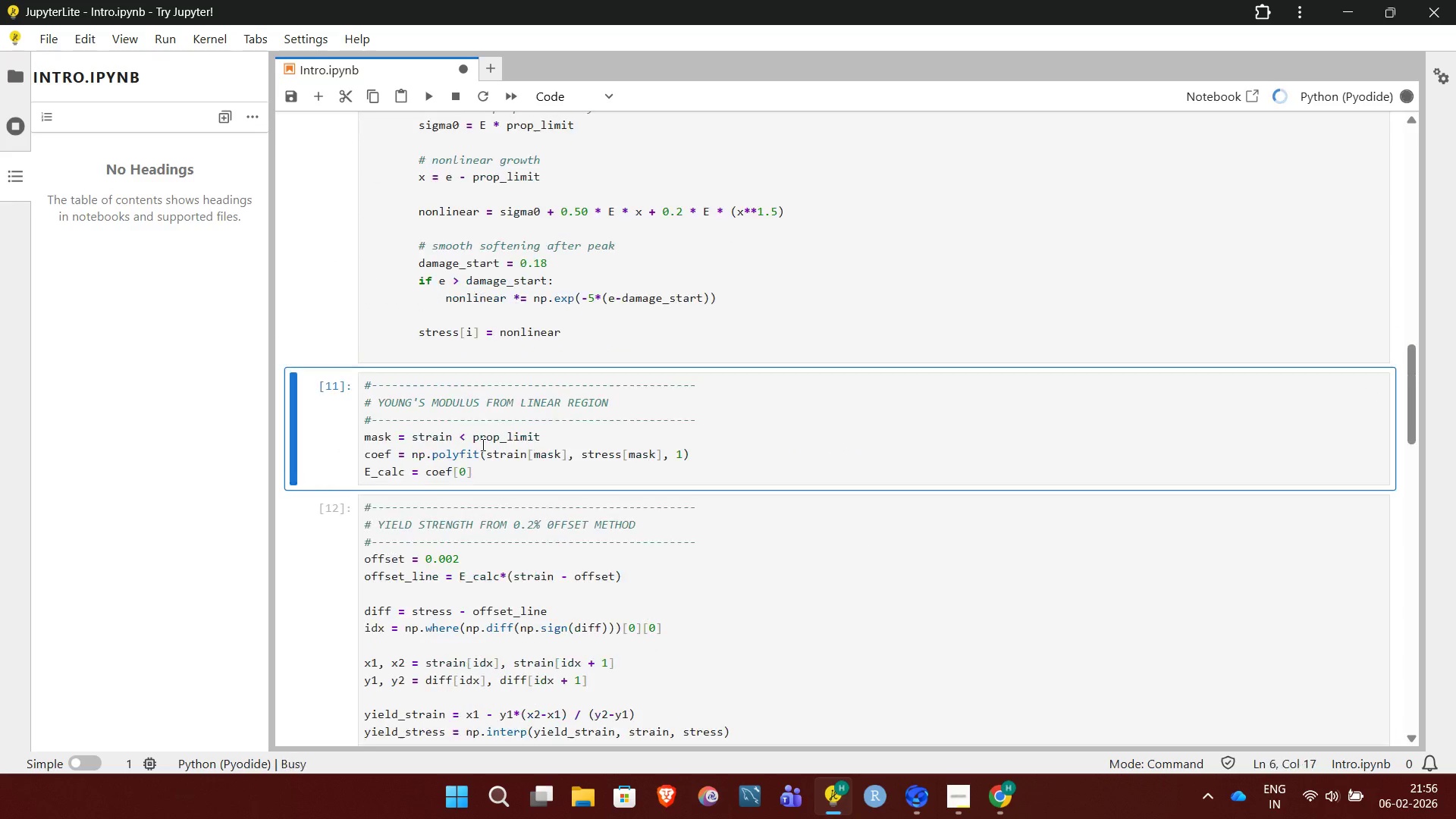 
key(Shift+Enter)
 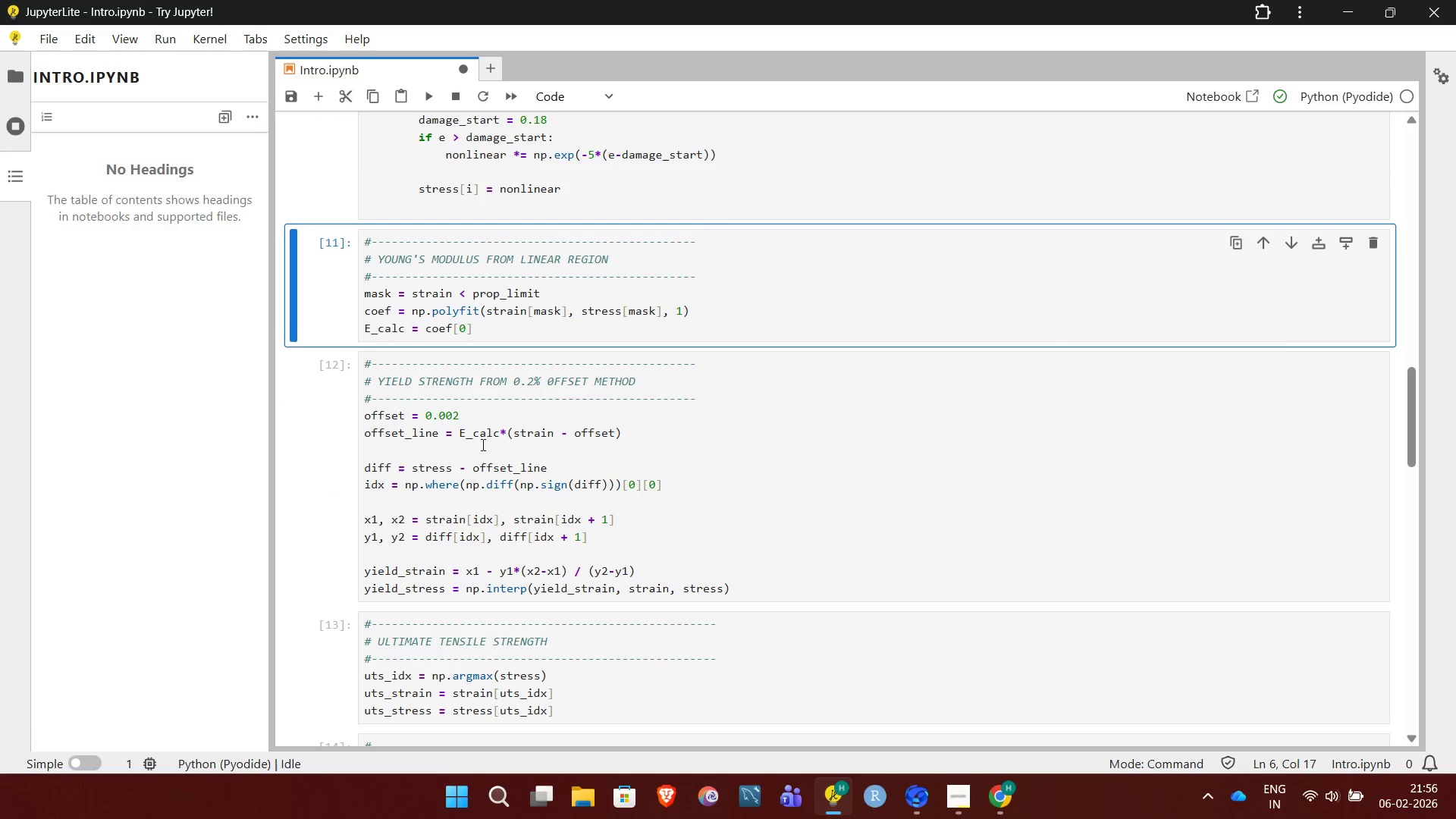 
key(Shift+Enter)
 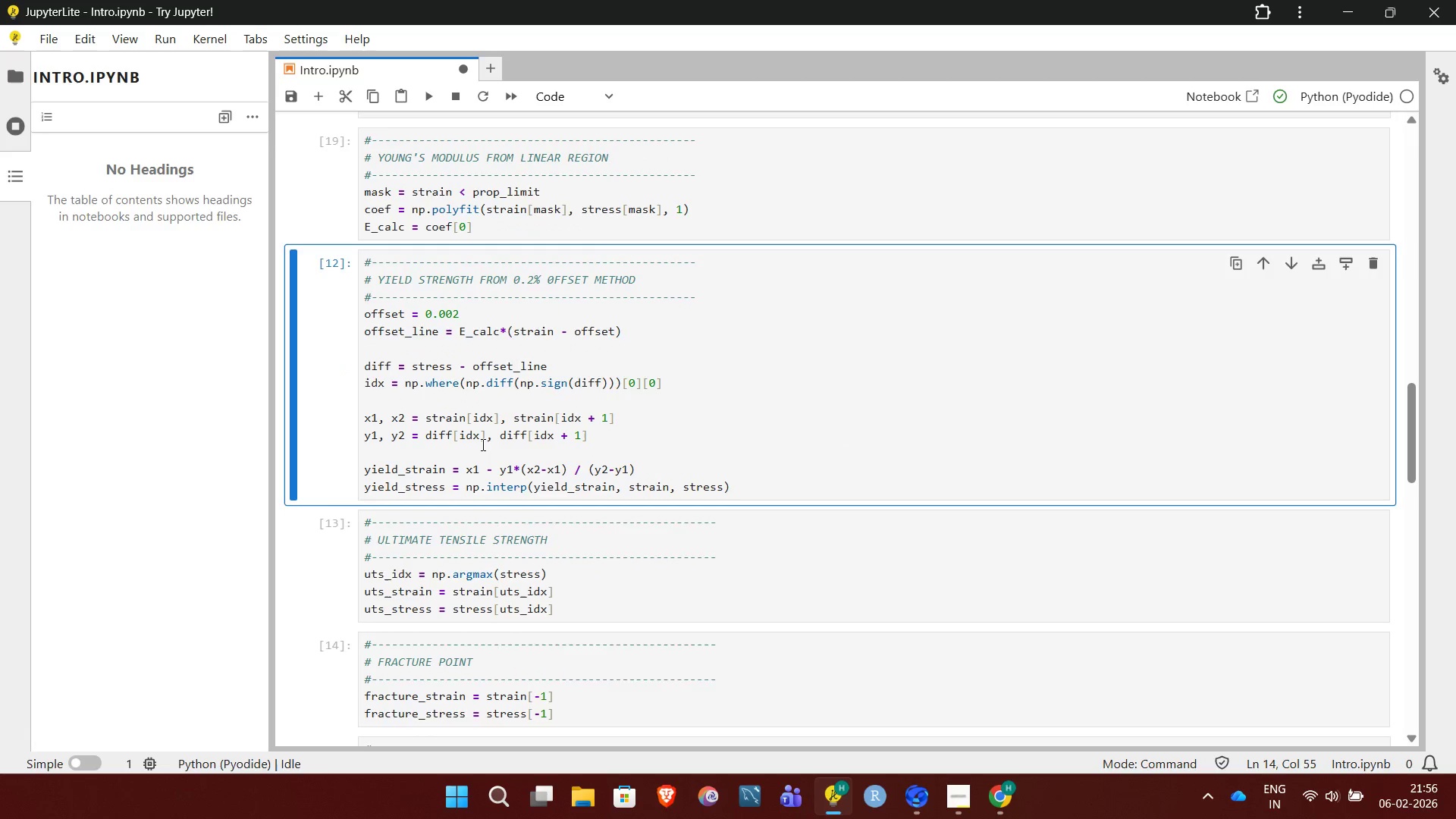 
key(Shift+Enter)
 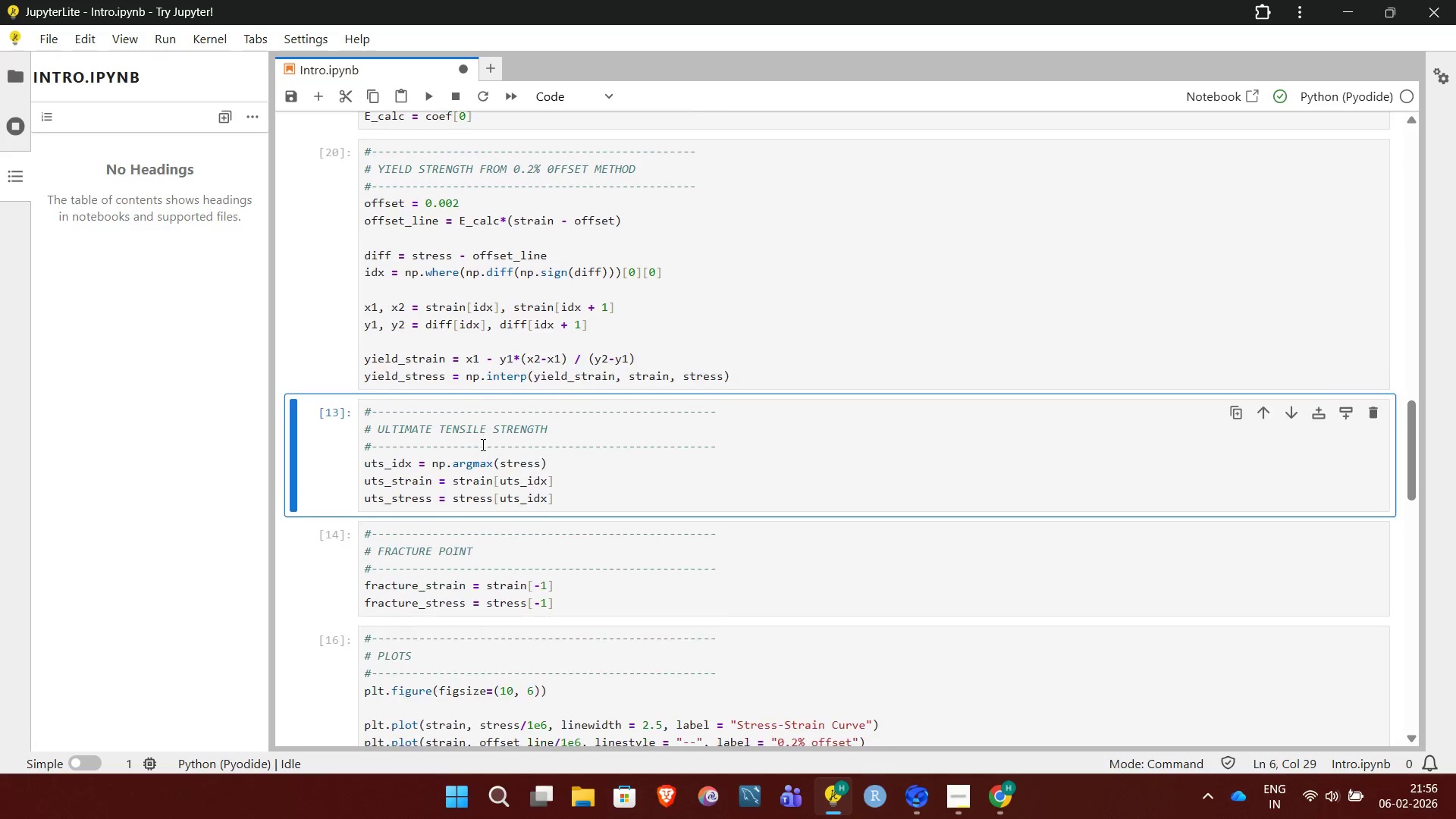 
key(Shift+ShiftRight)
 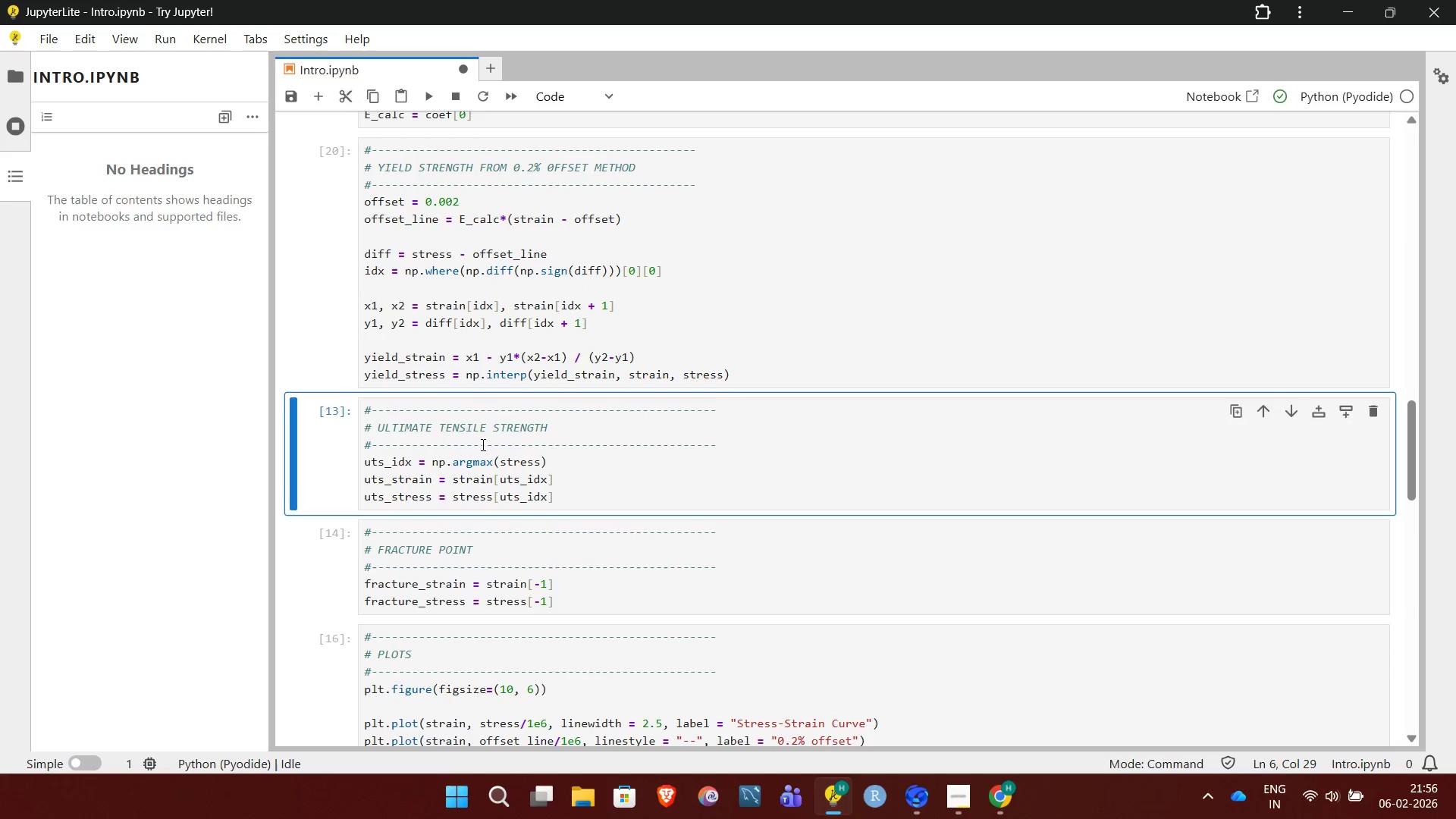 
key(Shift+Enter)
 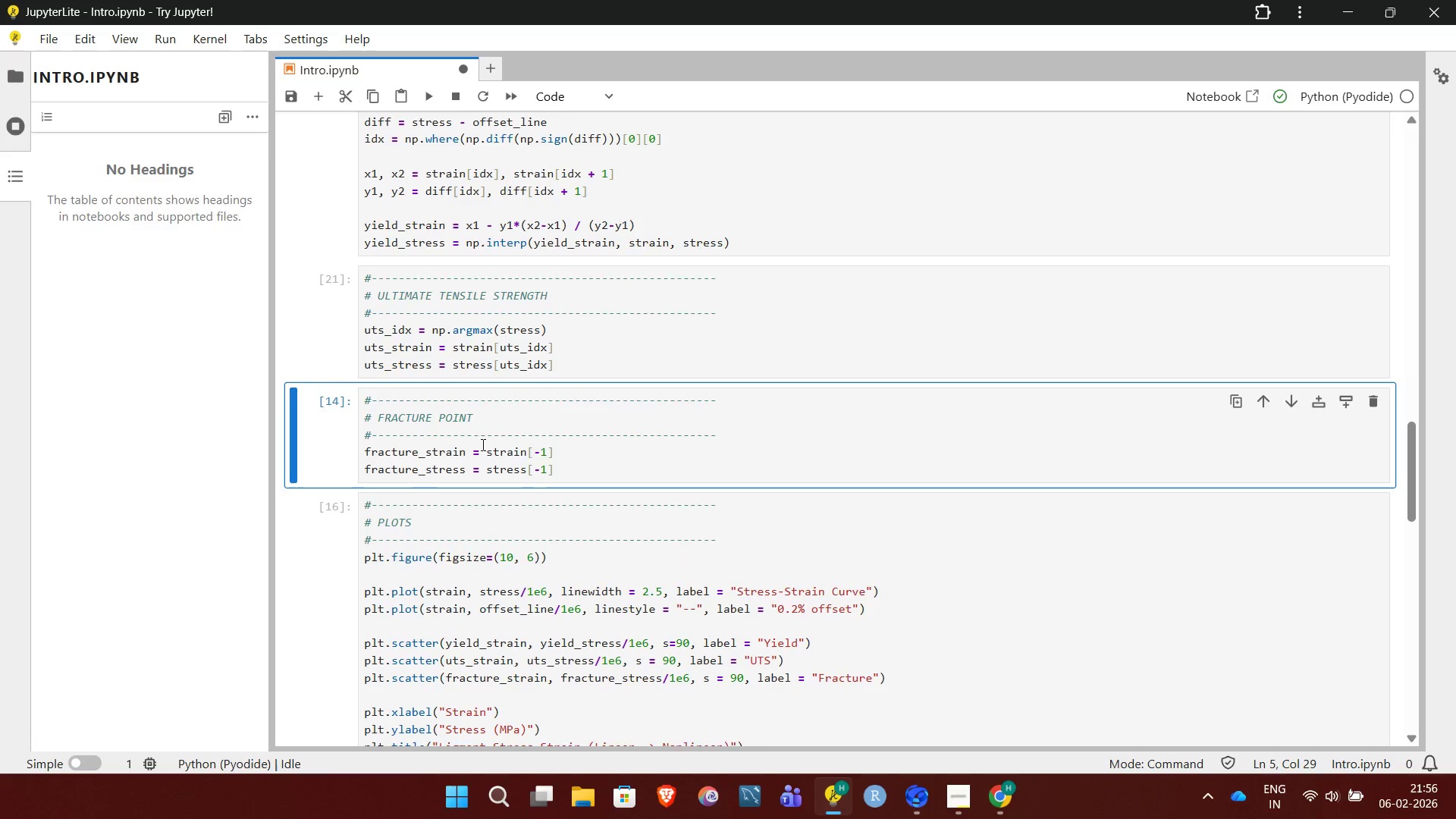 
key(Shift+Enter)
 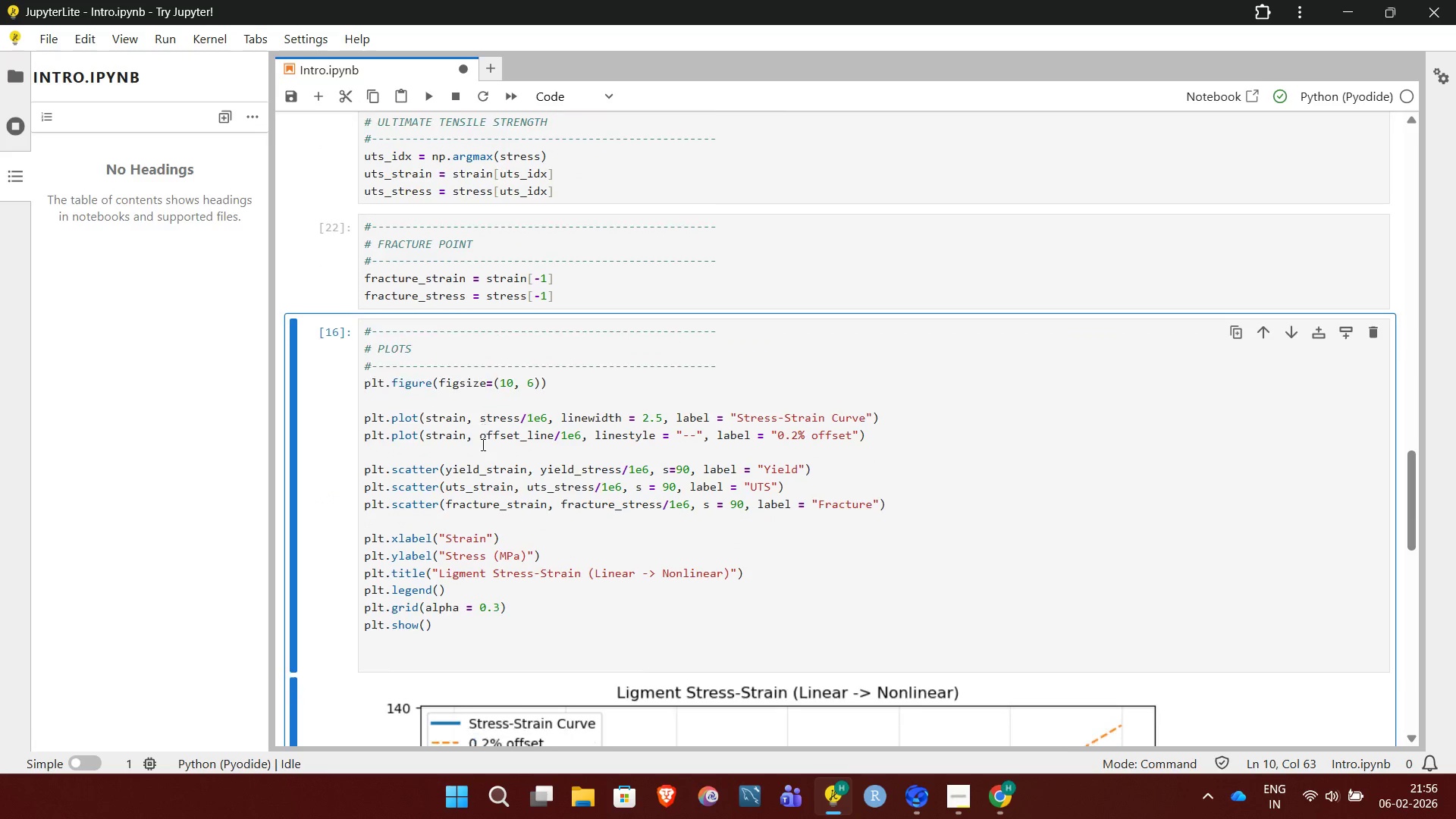 
key(Shift+Enter)
 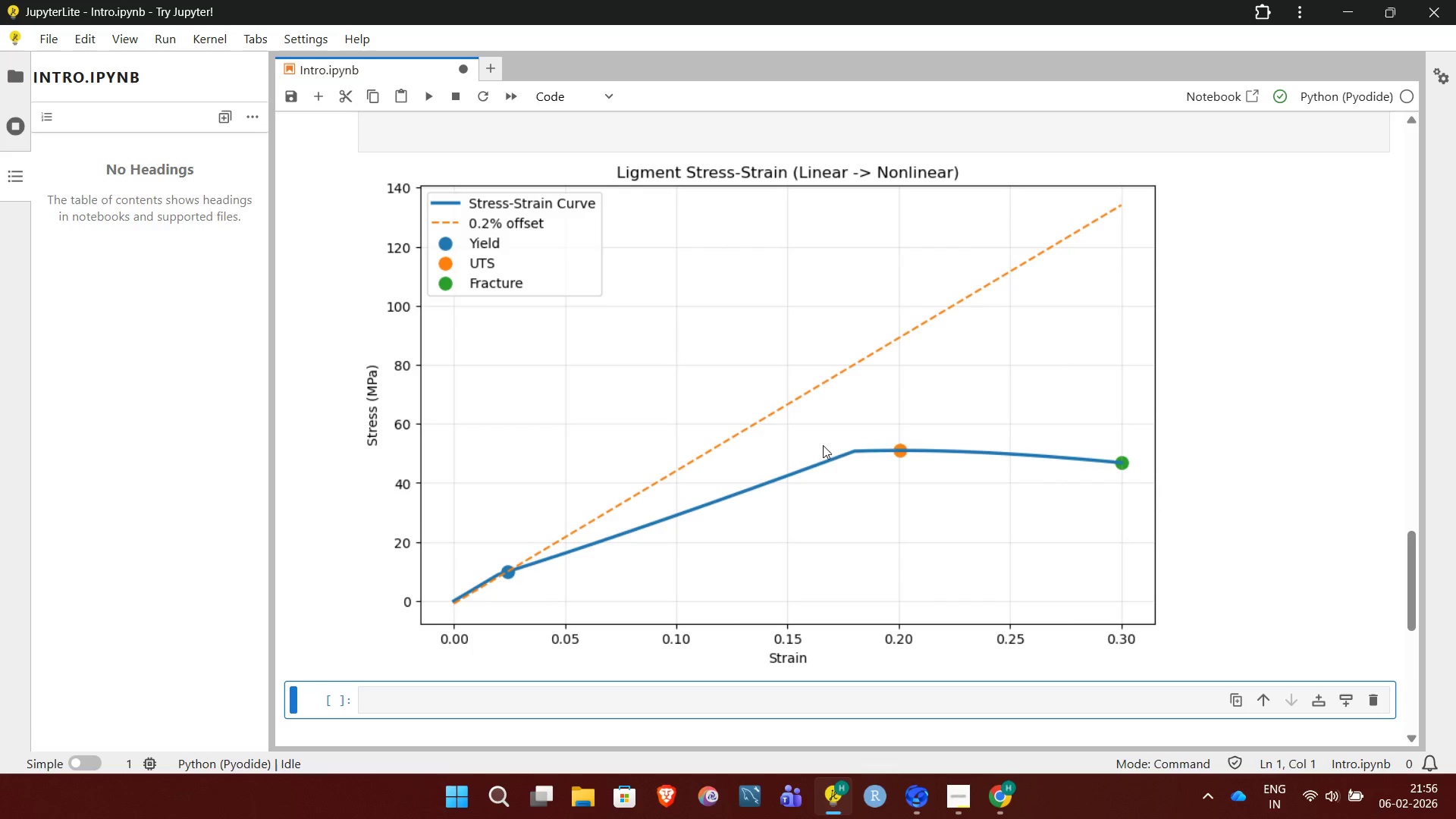 
wait(14.94)
 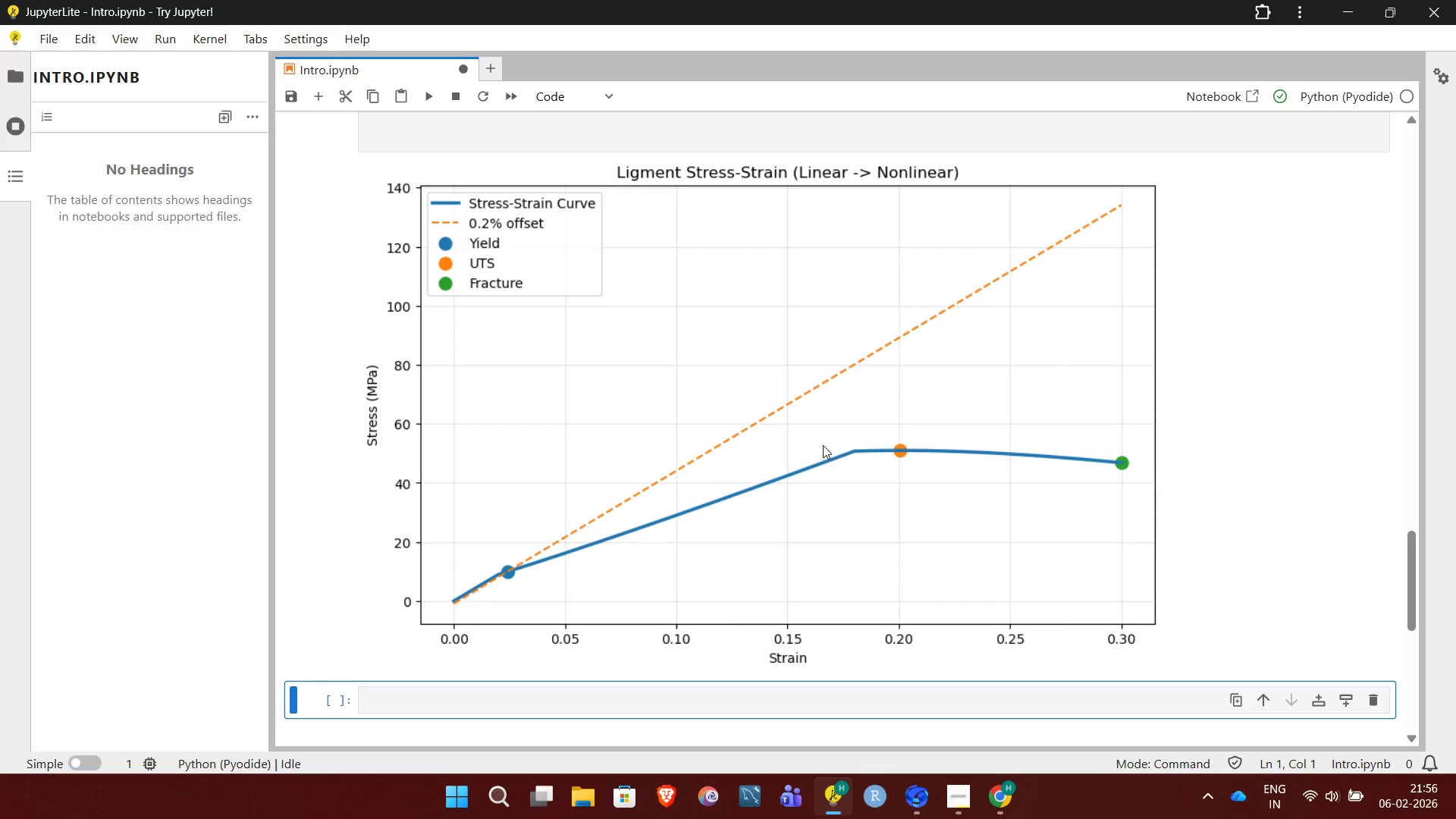 
left_click([484, 325])
 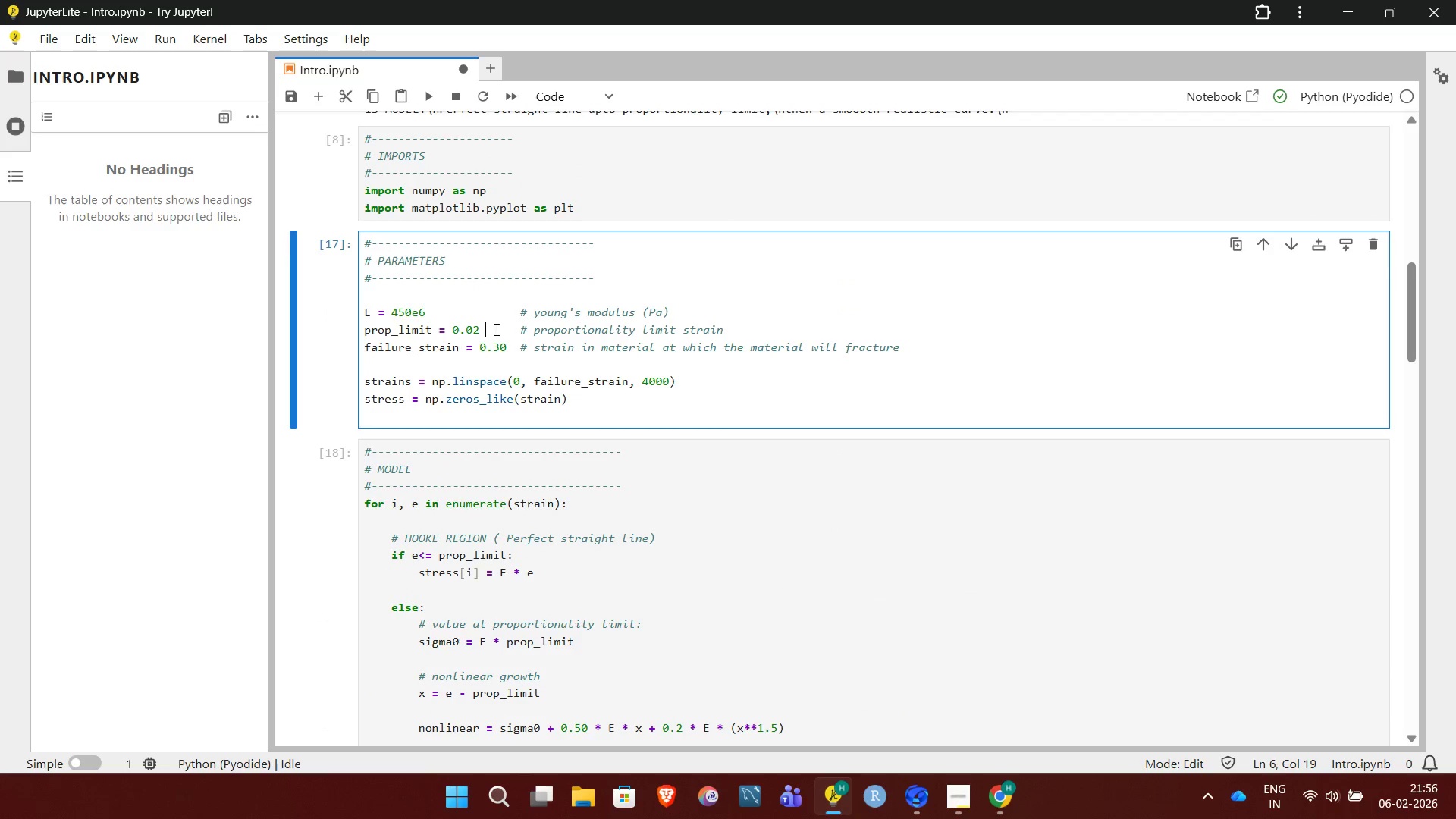 
key(Backspace)
 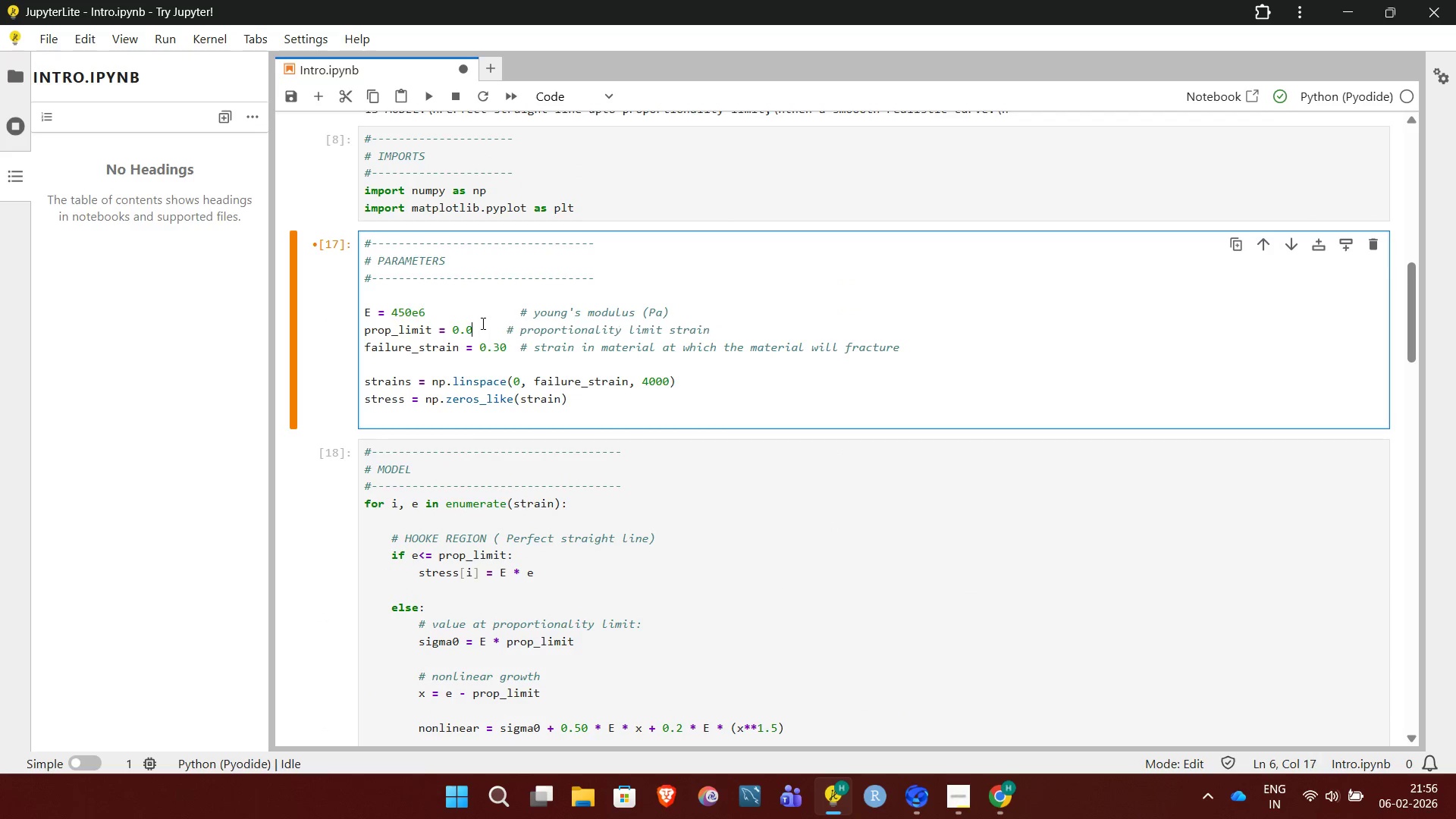 
key(Backspace)
 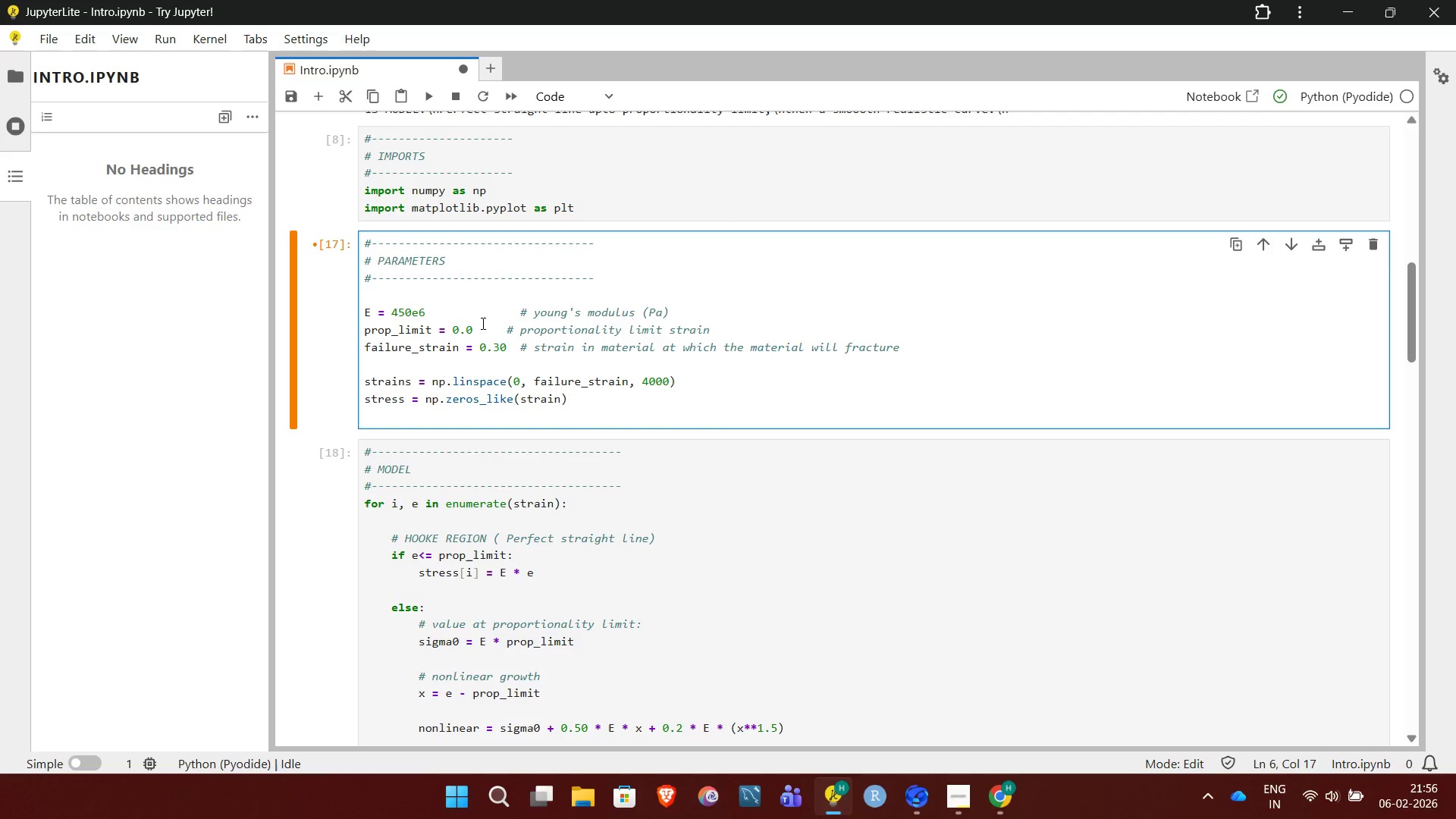 
key(3)
 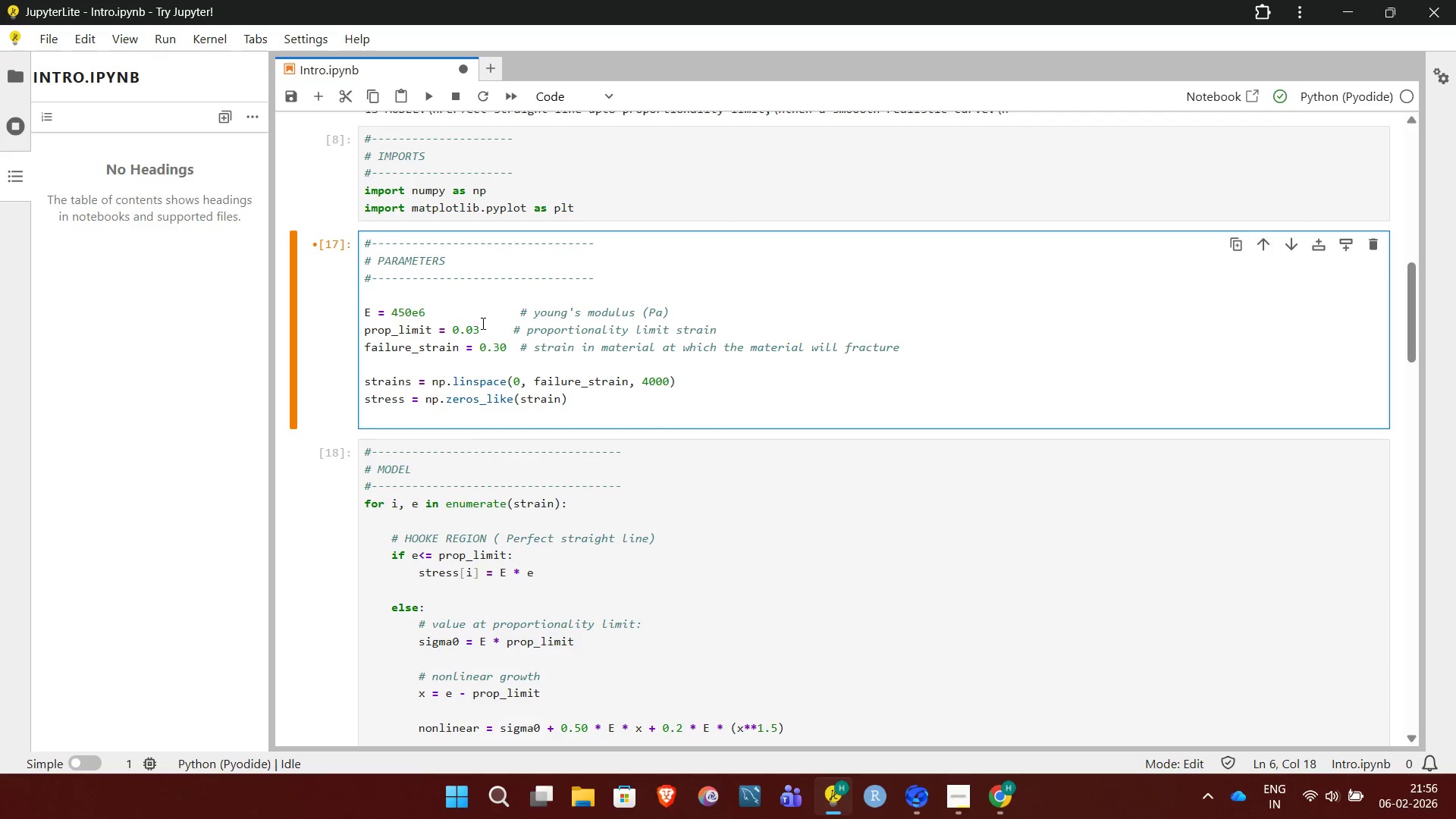 
key(Space)
 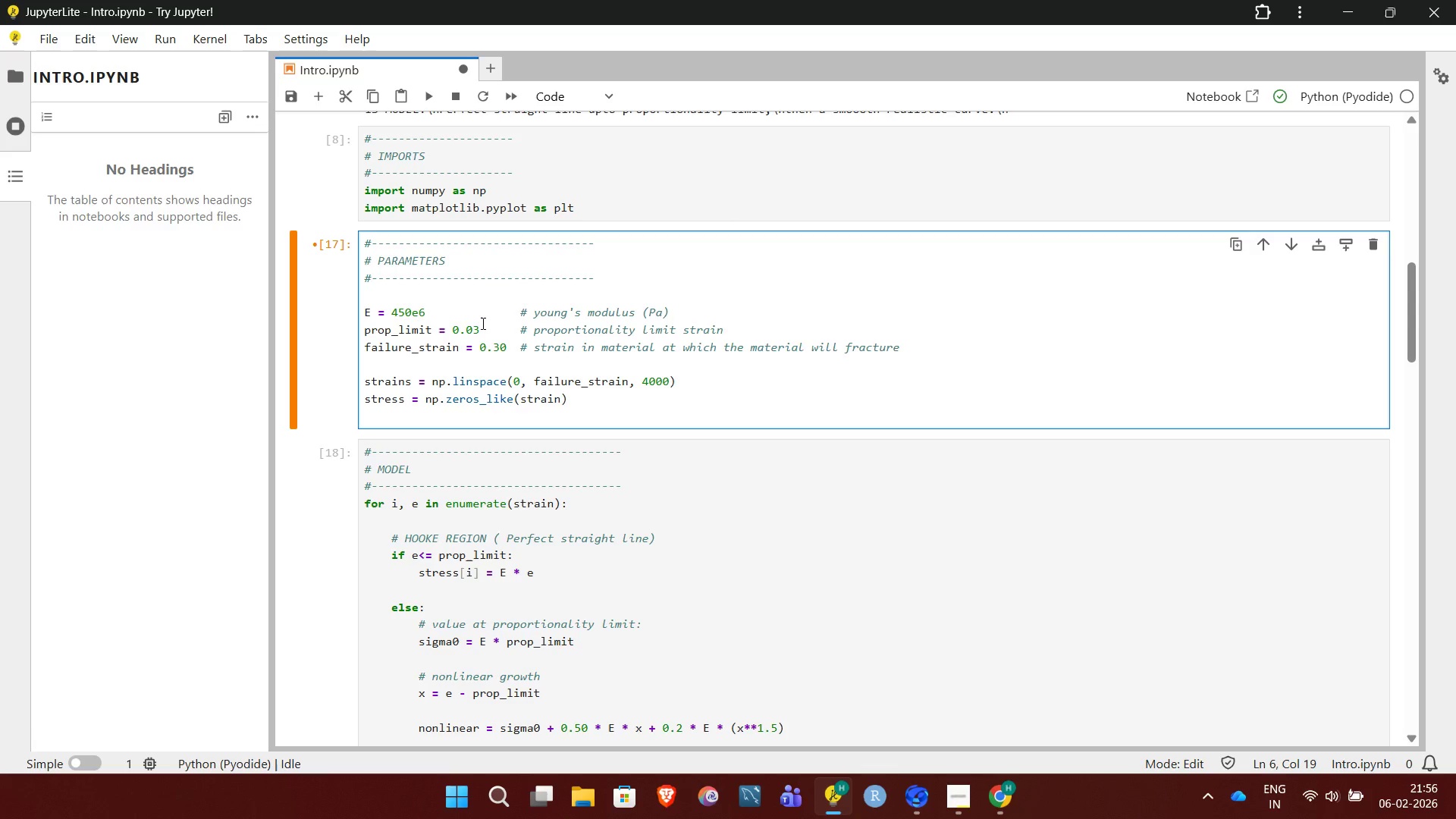 
key(Shift+Enter)
 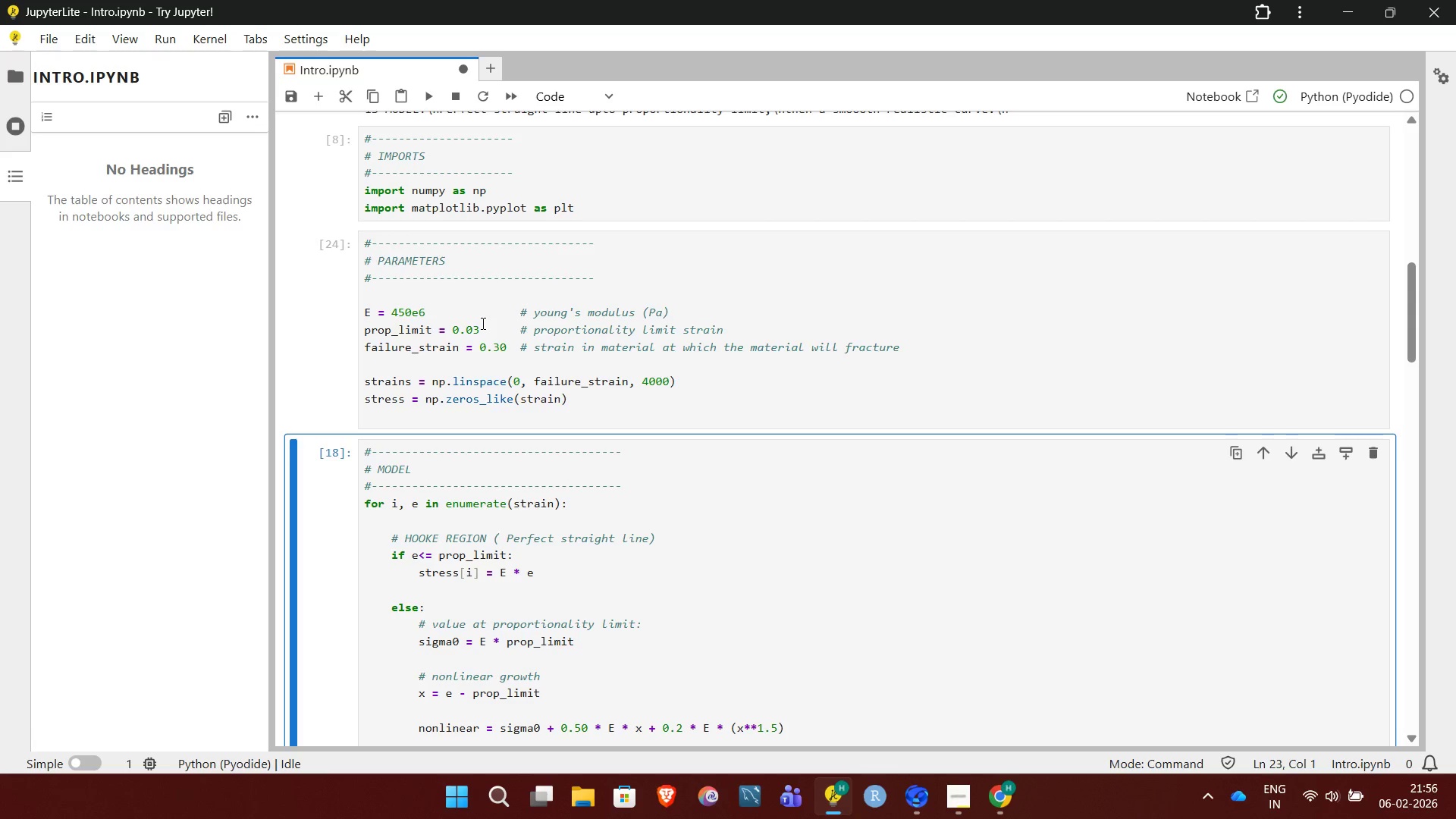 
key(Shift+Enter)
 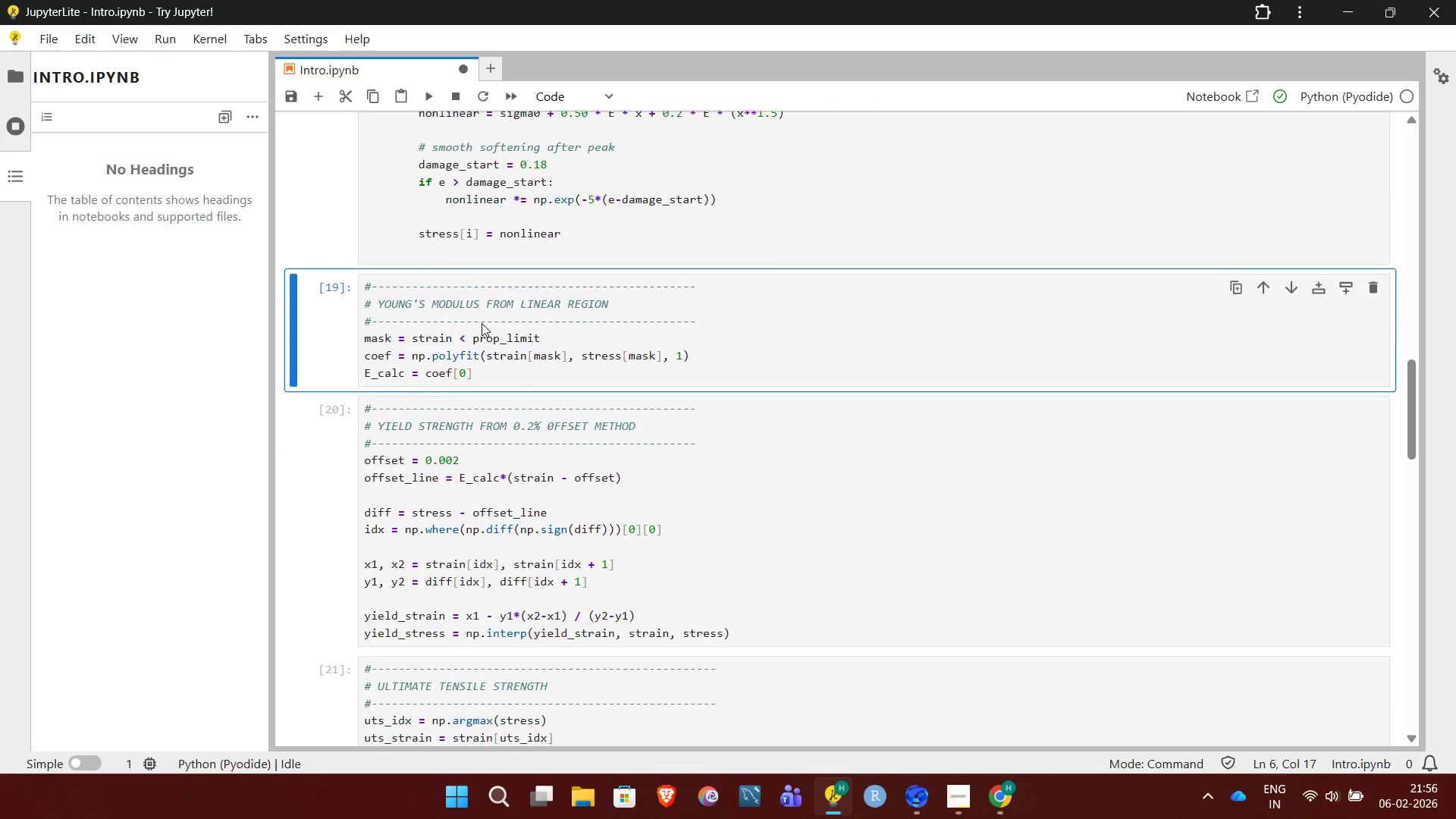 
key(Shift+Enter)
 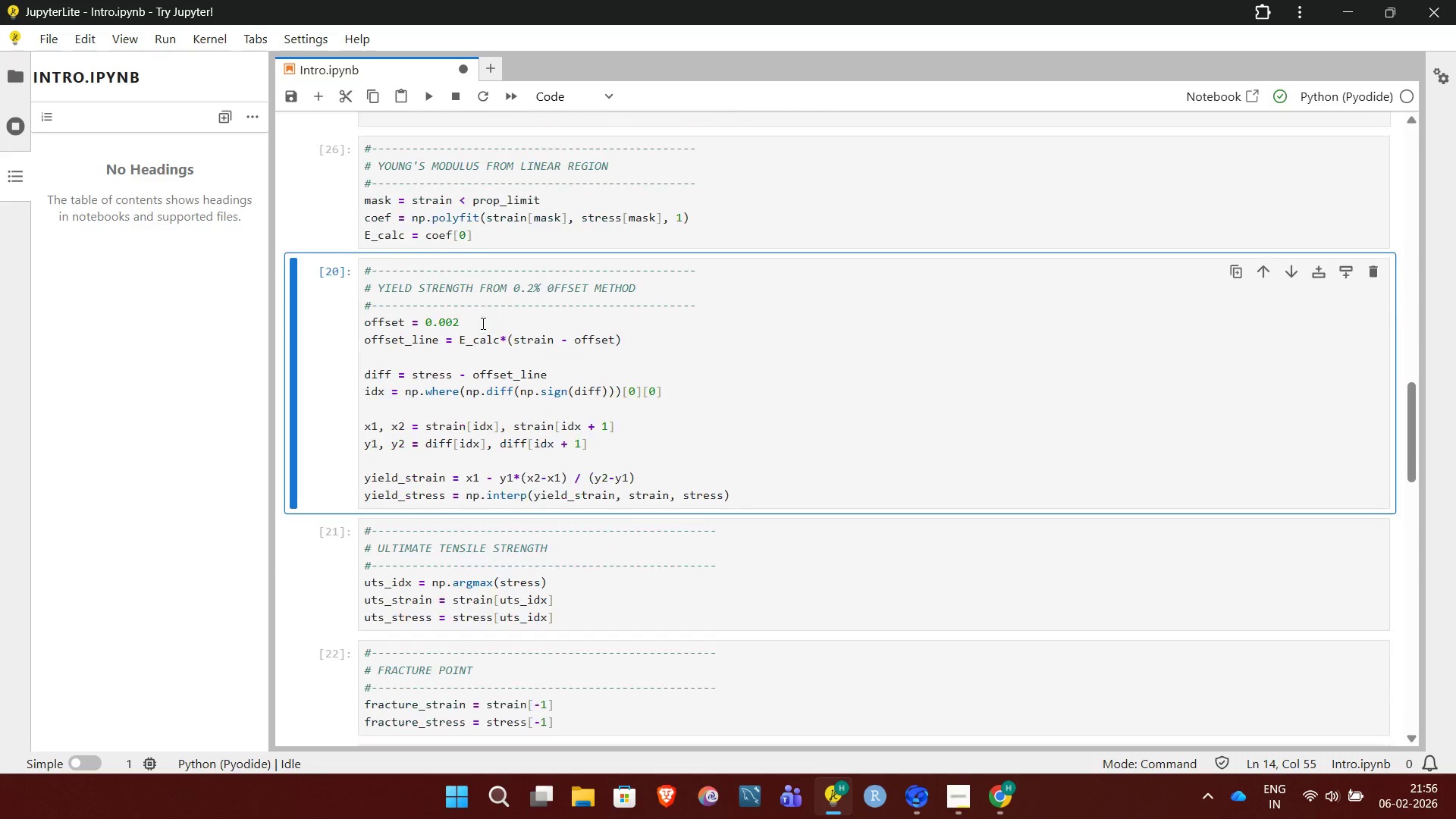 
key(Shift+Enter)
 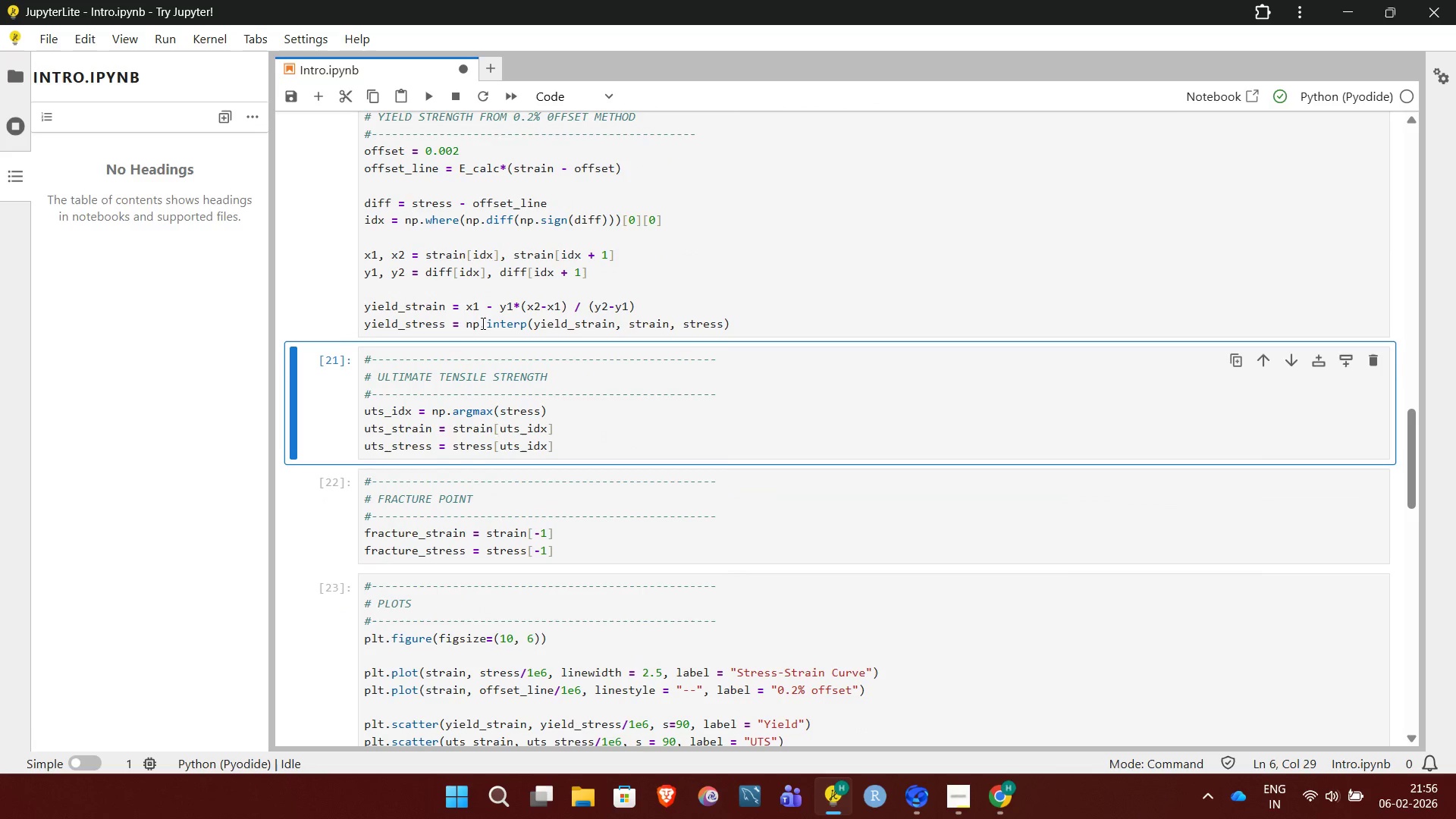 
key(Shift+Enter)
 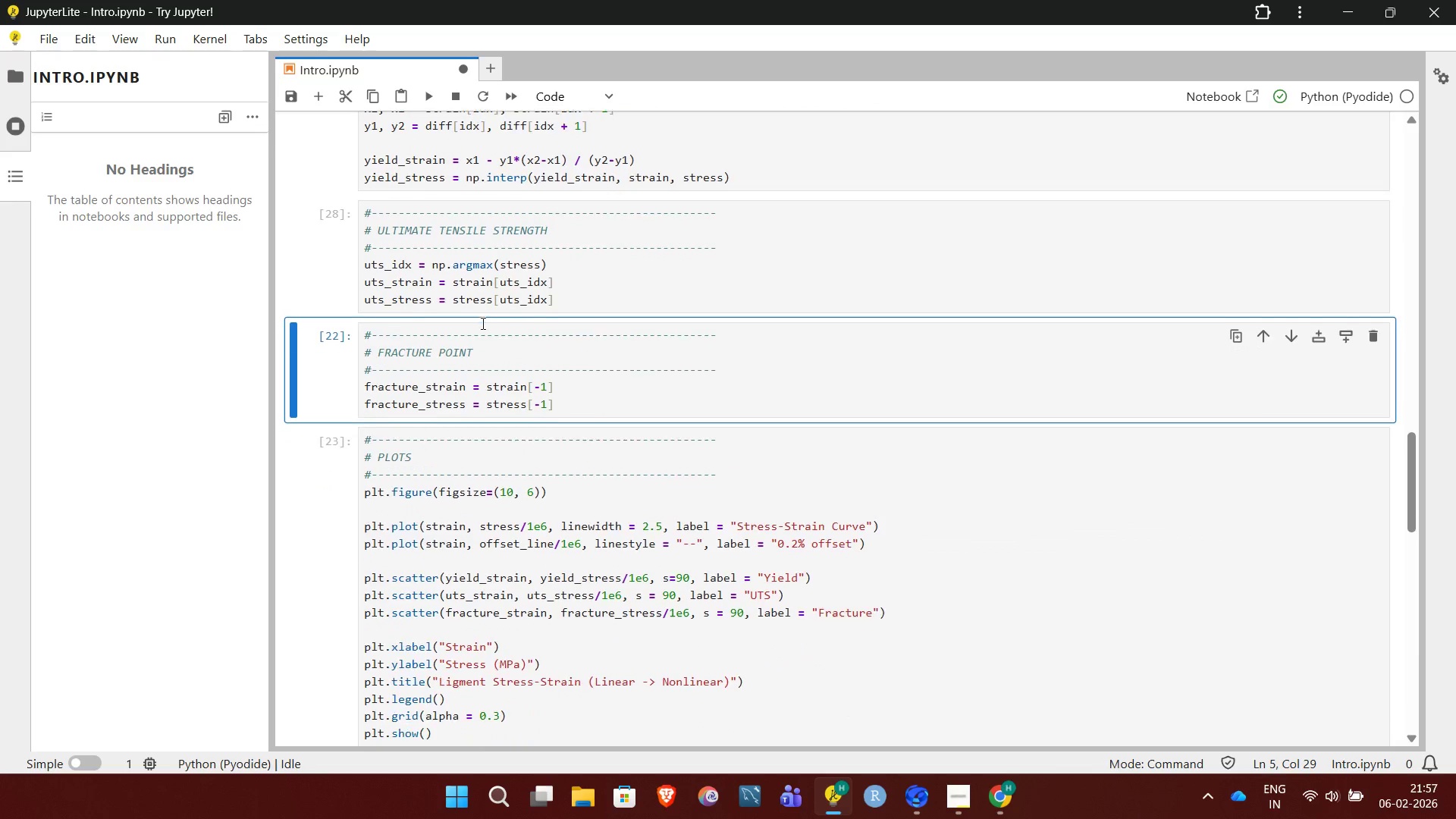 
key(Shift+Enter)
 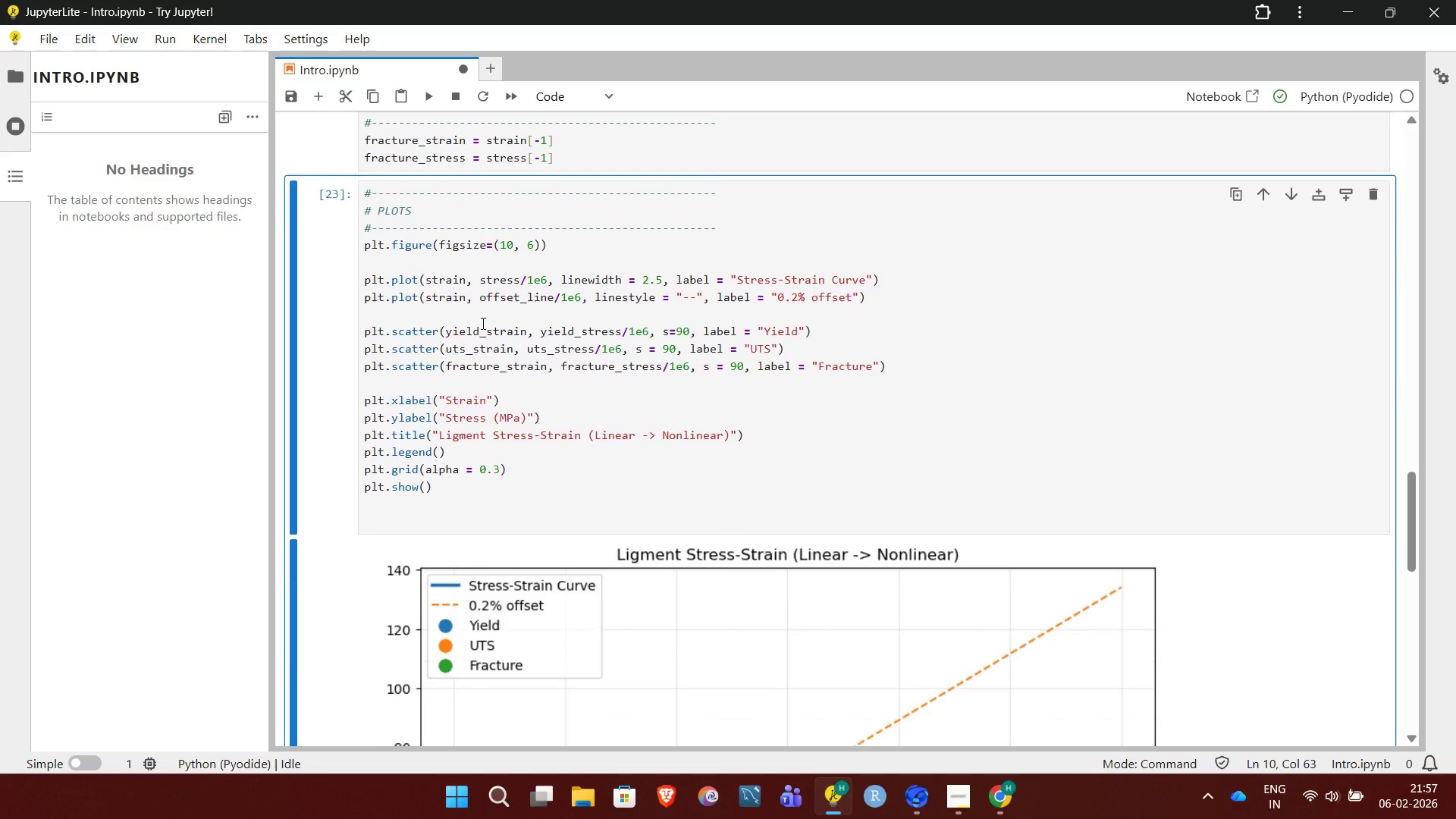 
key(Shift+Enter)
 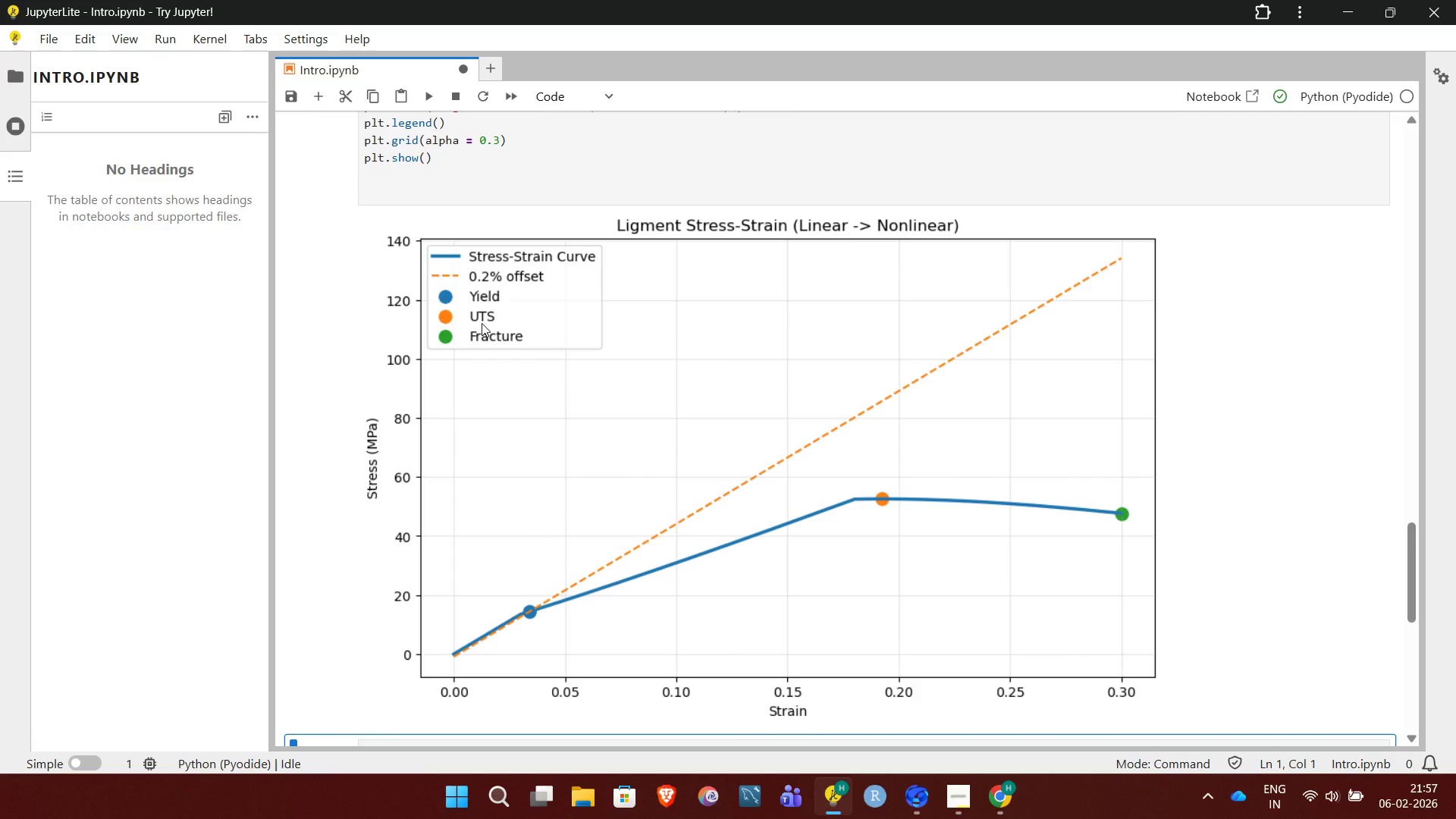 
wait(8.16)
 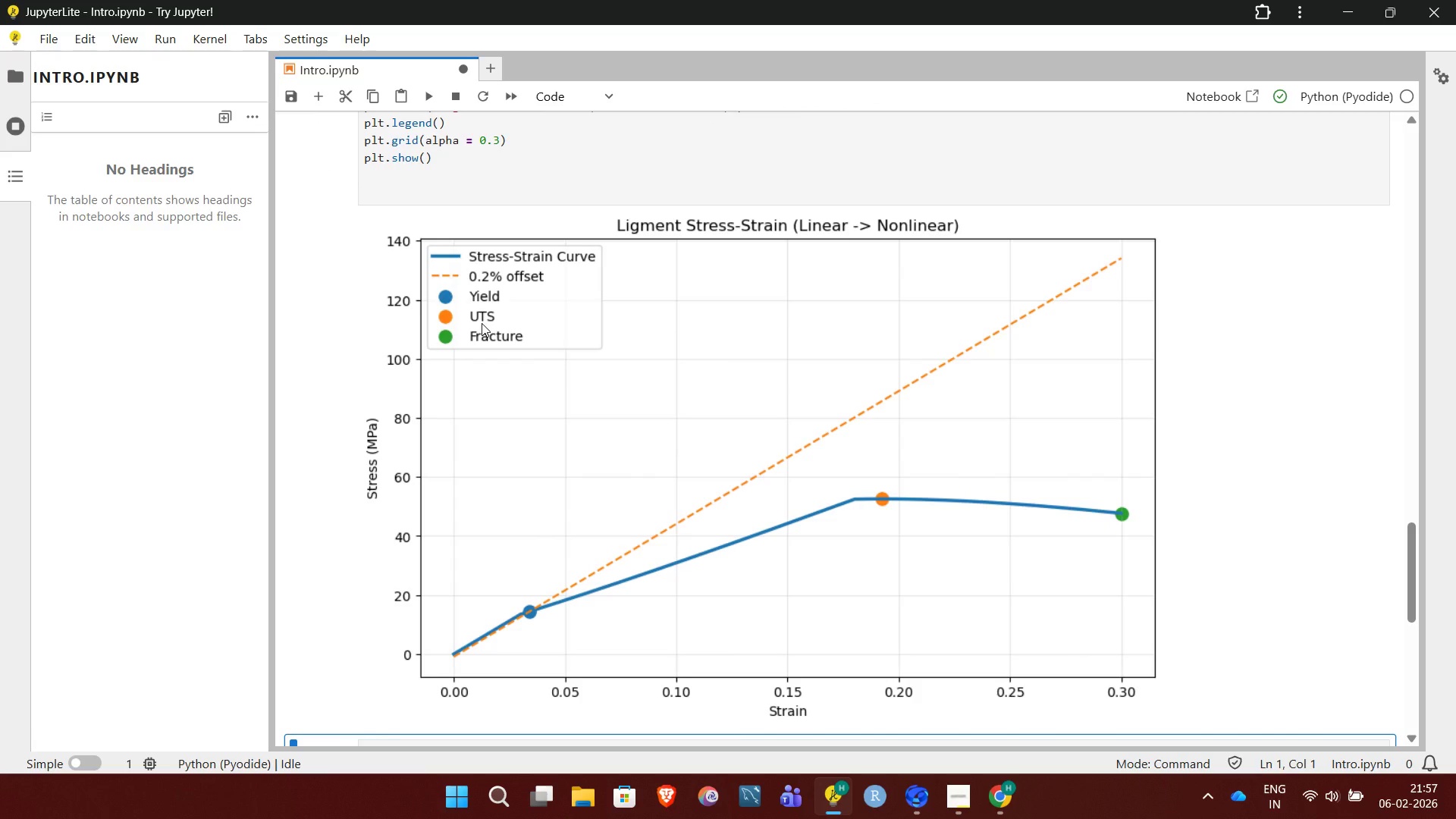 
left_click([496, 444])
 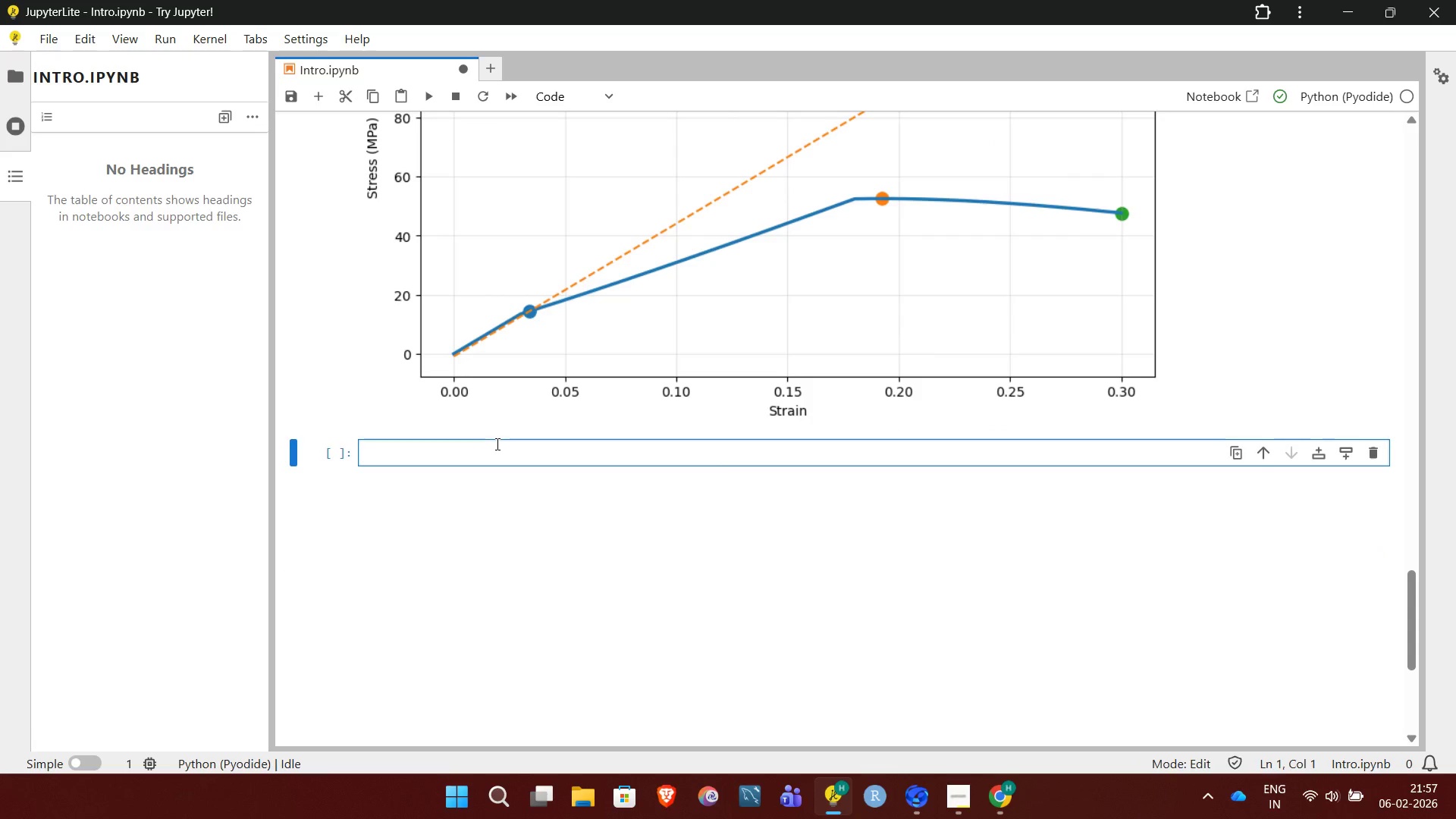 
key(Shift+3)
 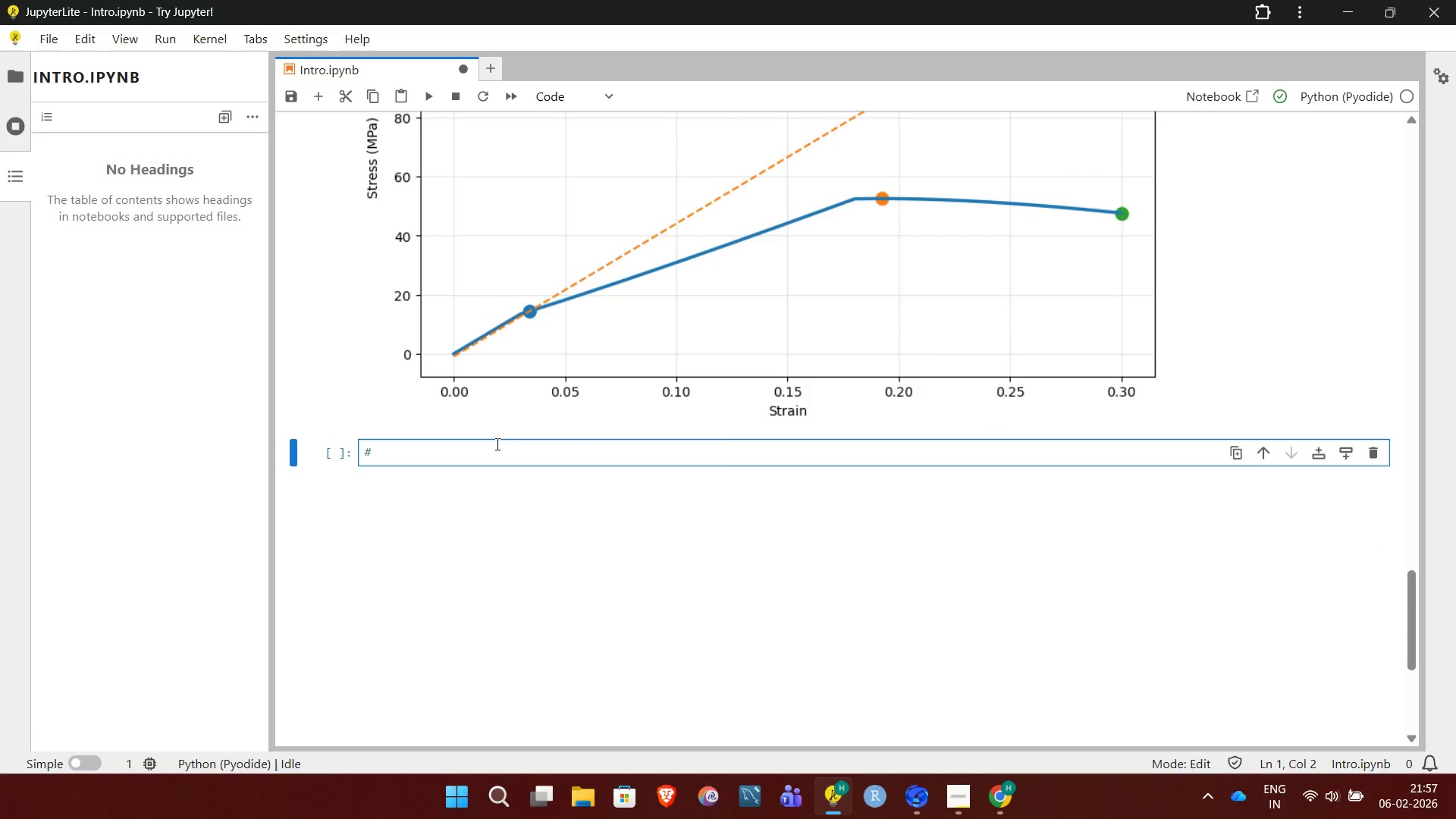 
hold_key(key=Minus, duration=1.52)
 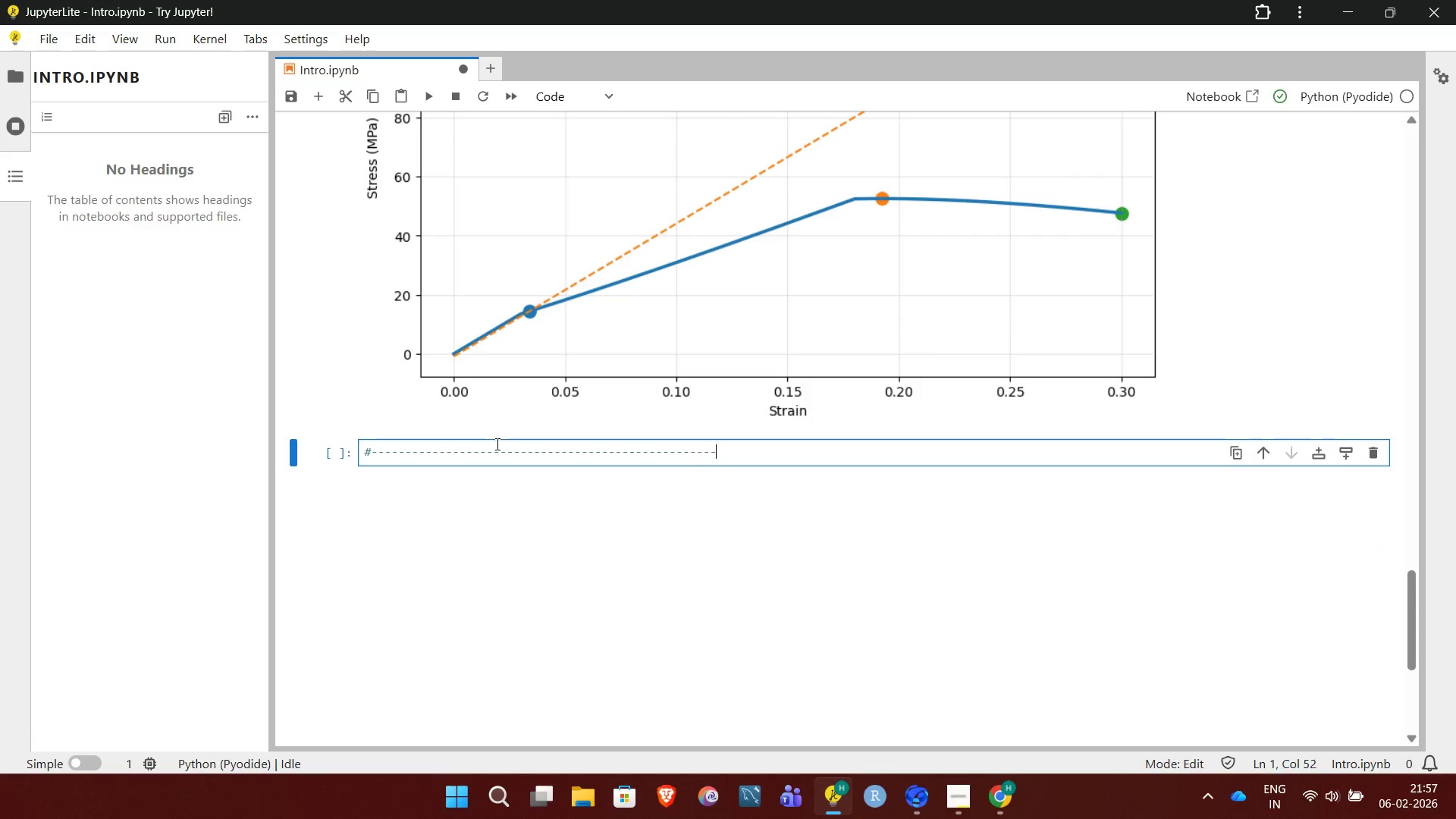 
hold_key(key=Minus, duration=0.77)
 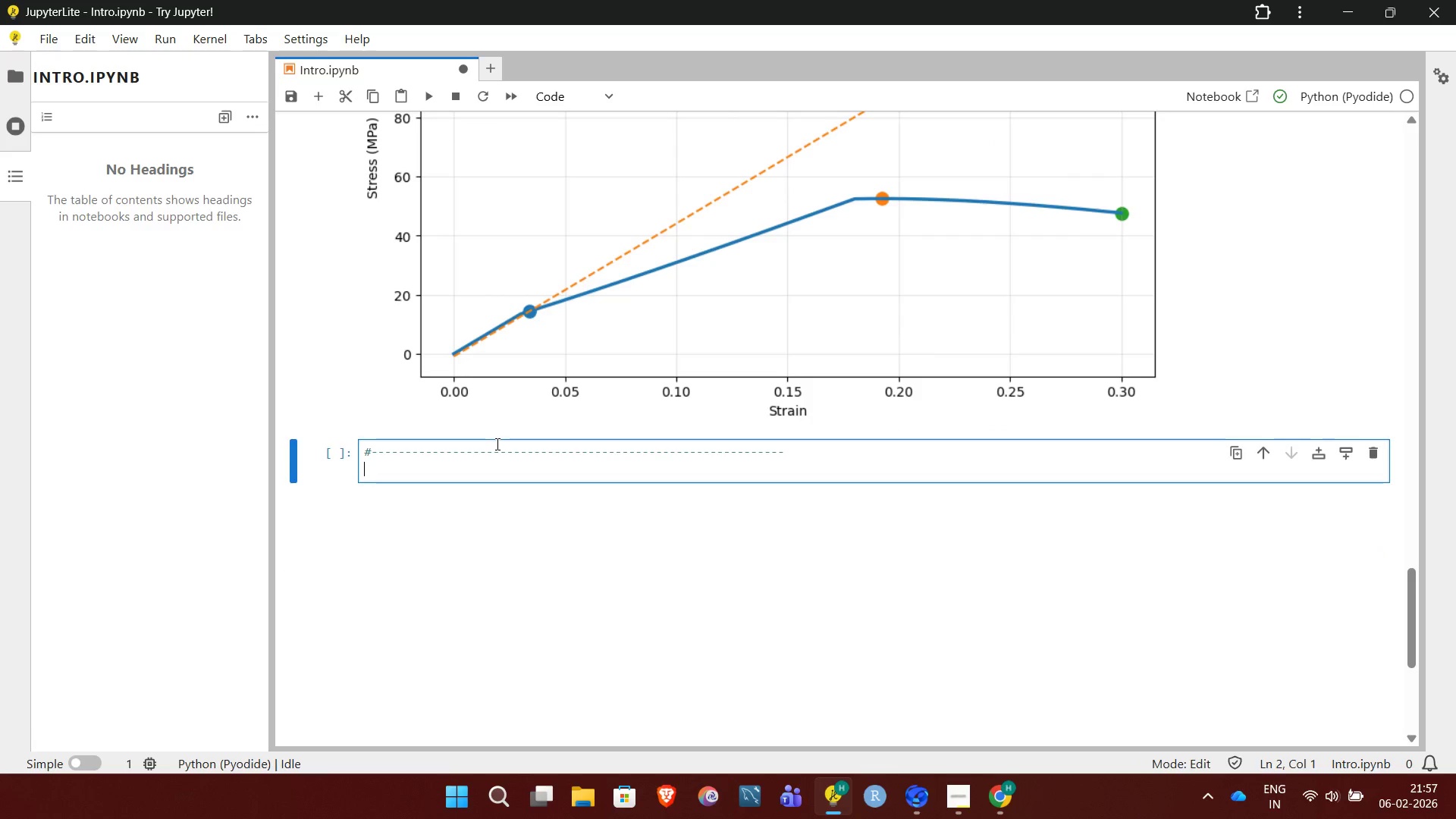 
hold_key(key=Minus, duration=15.56)
 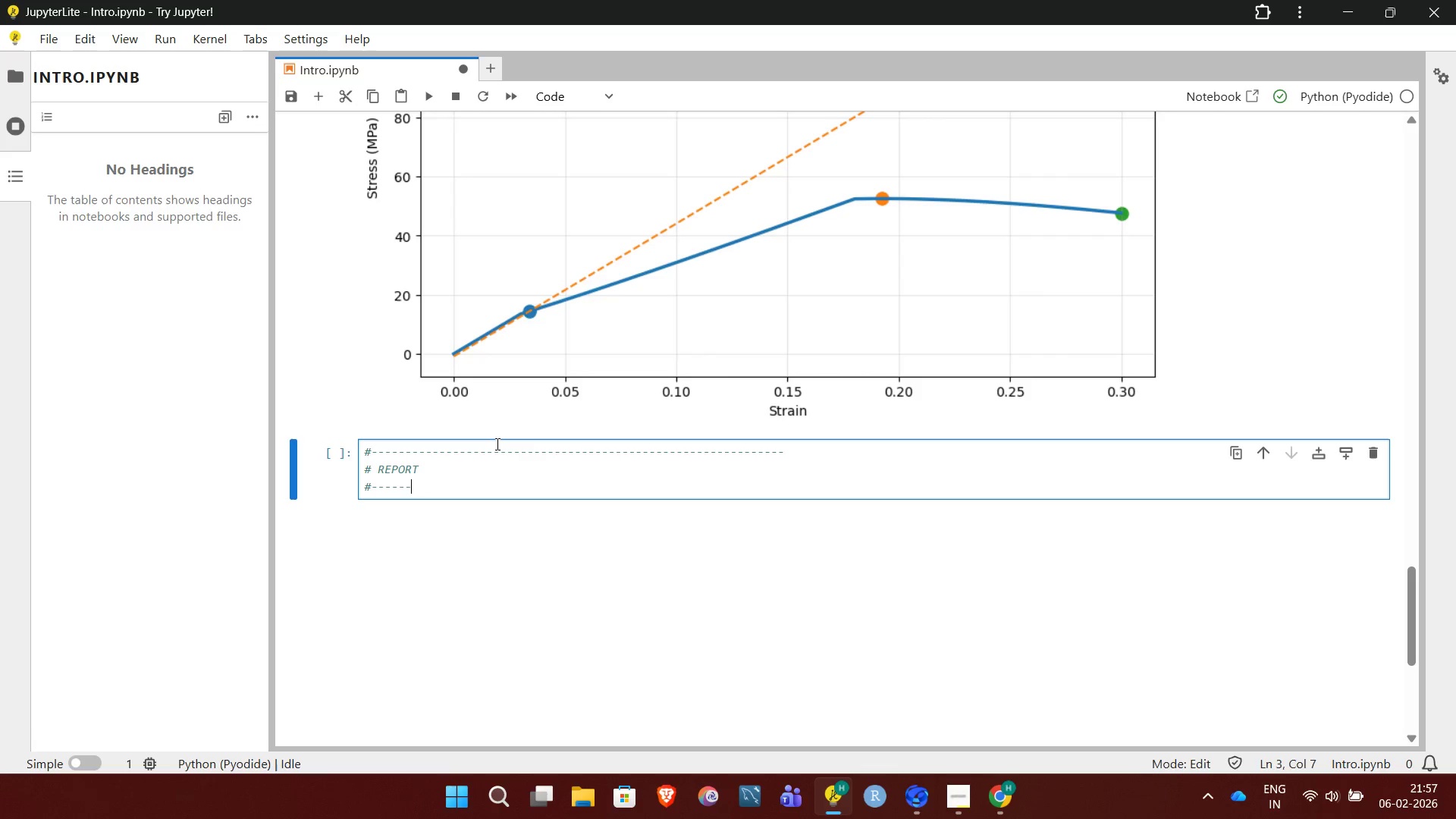 
key(Enter)
 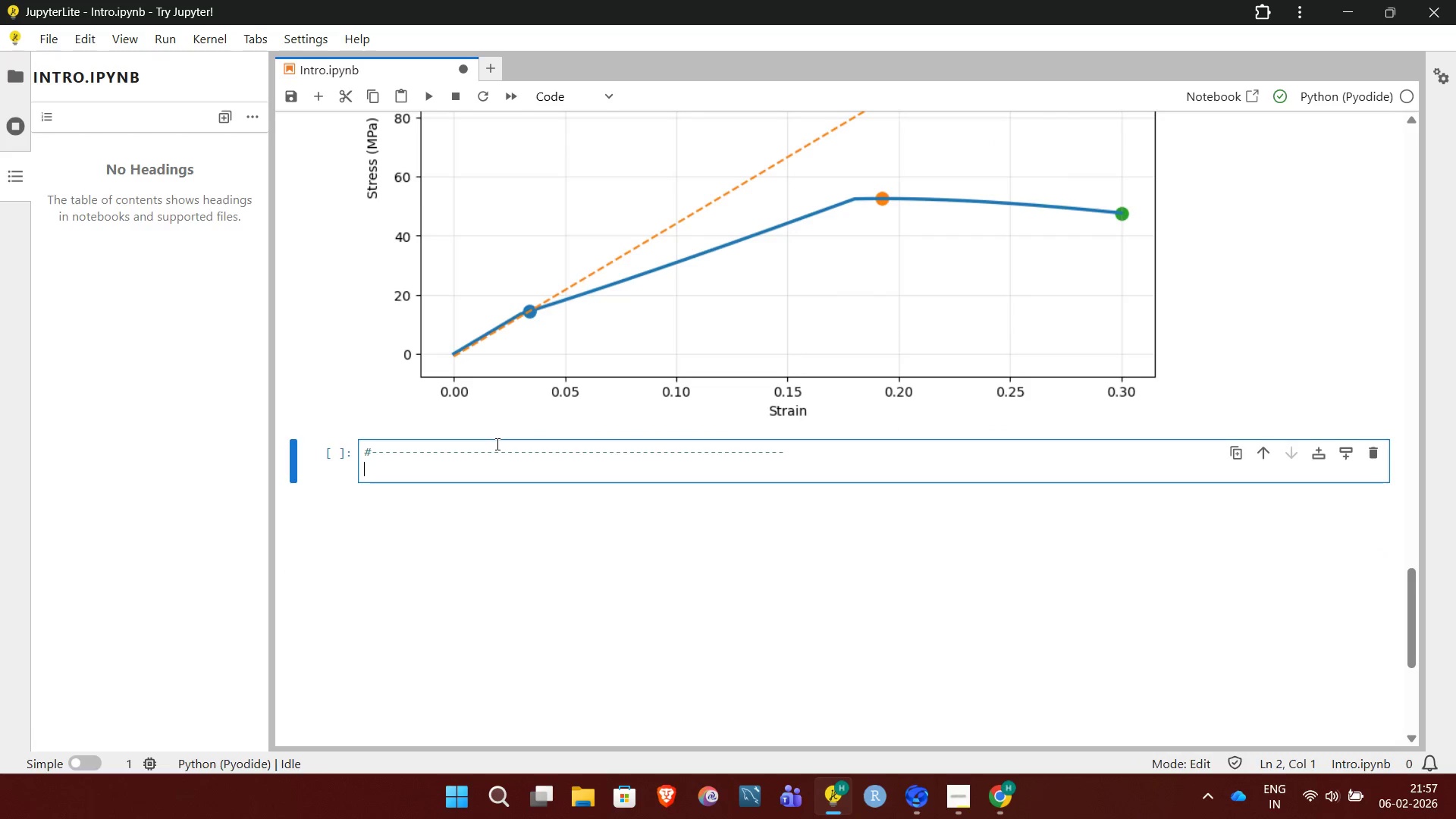 
type(# REPORT)
 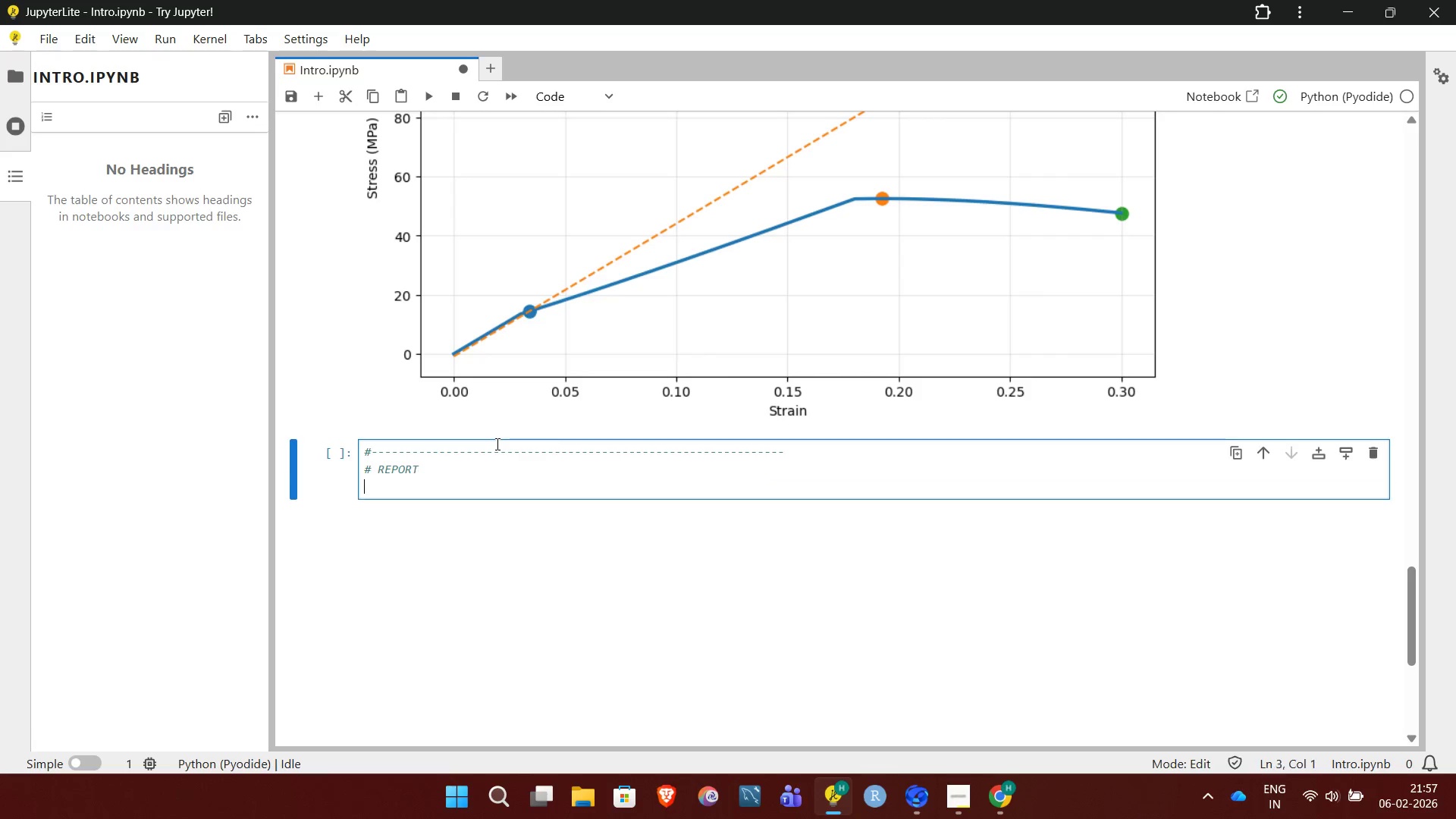 
key(Enter)
 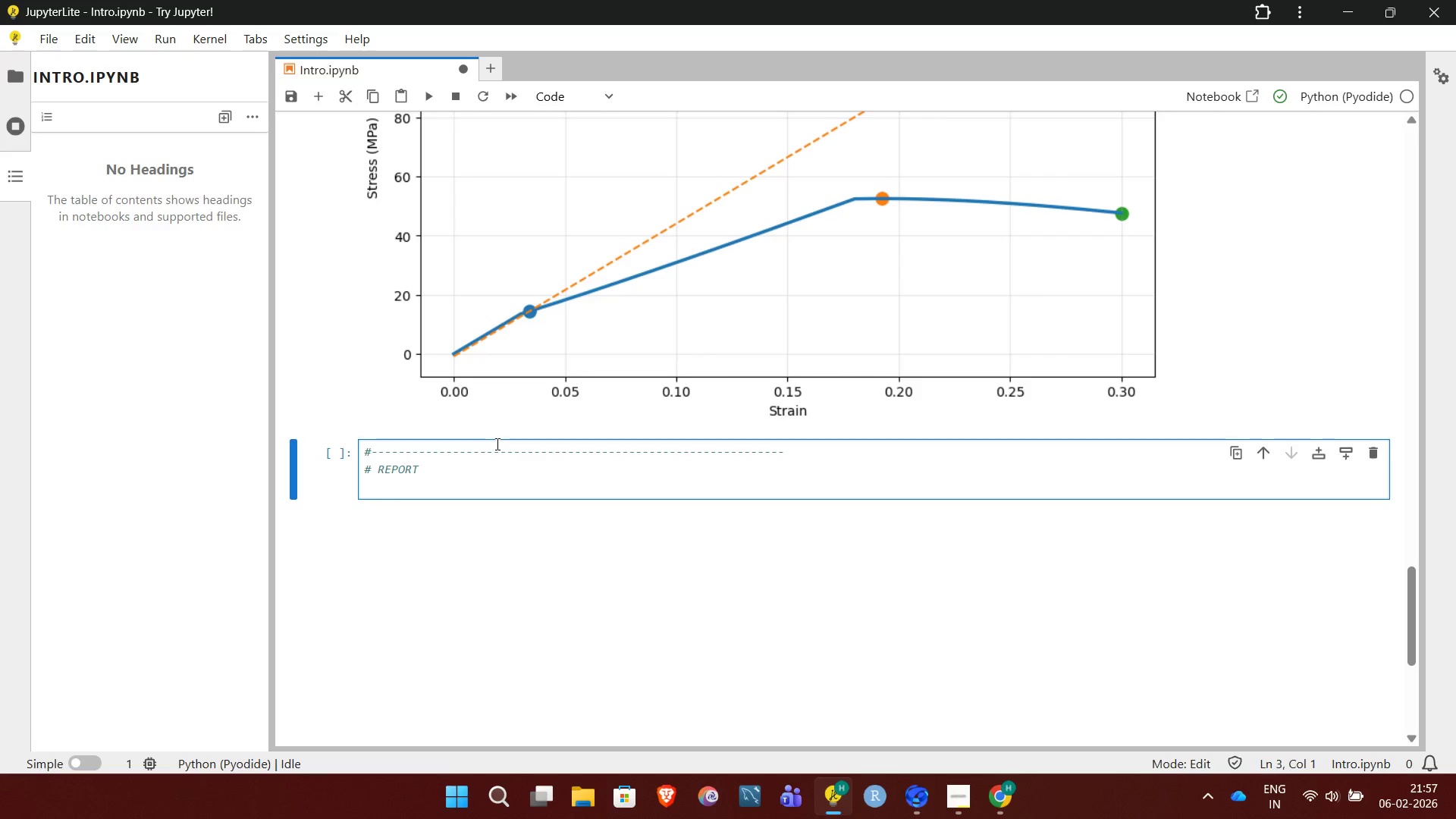 
key(Shift+3)
 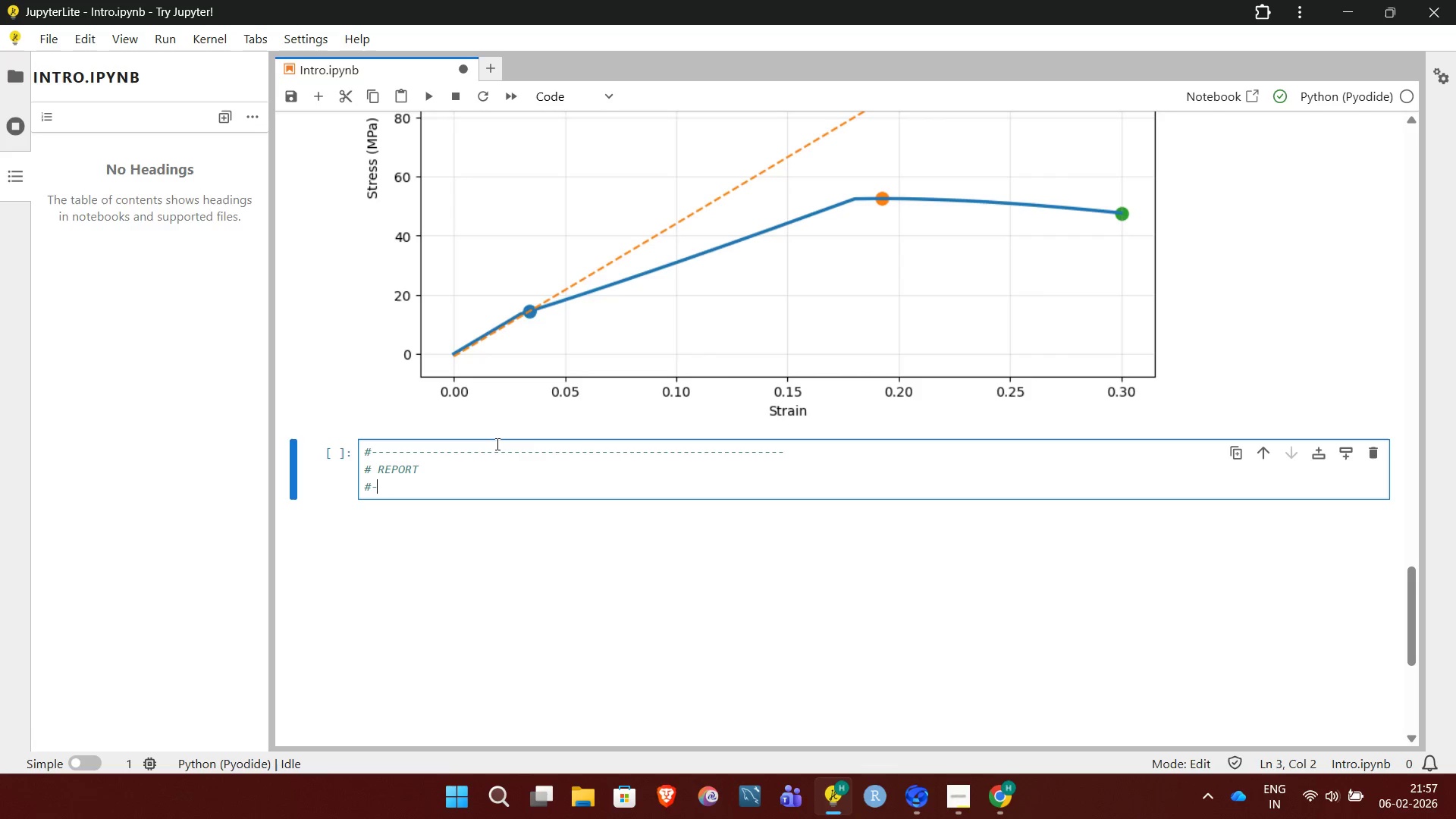 
hold_key(key=Minus, duration=1.52)
 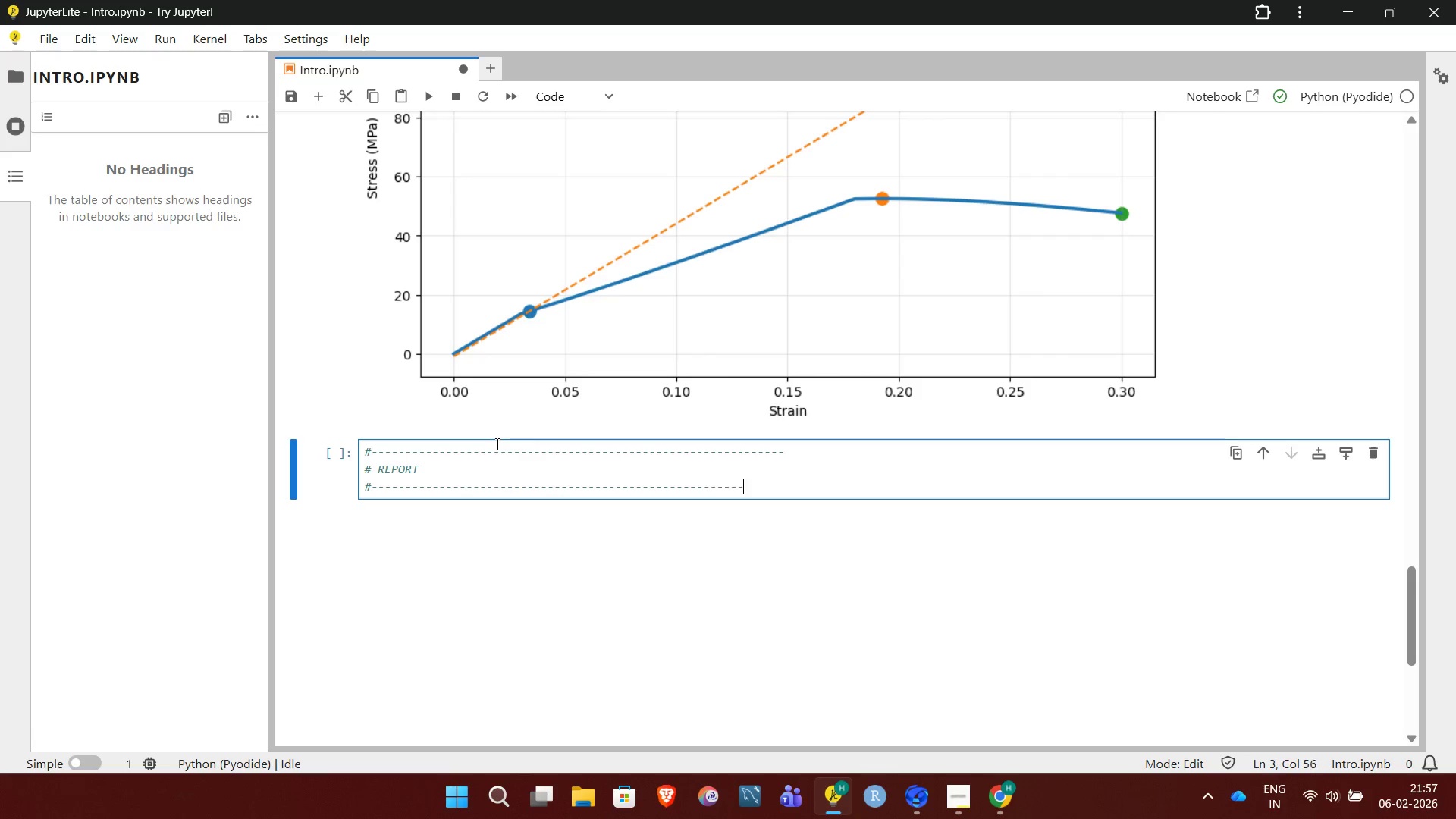 
hold_key(key=Minus, duration=0.69)
 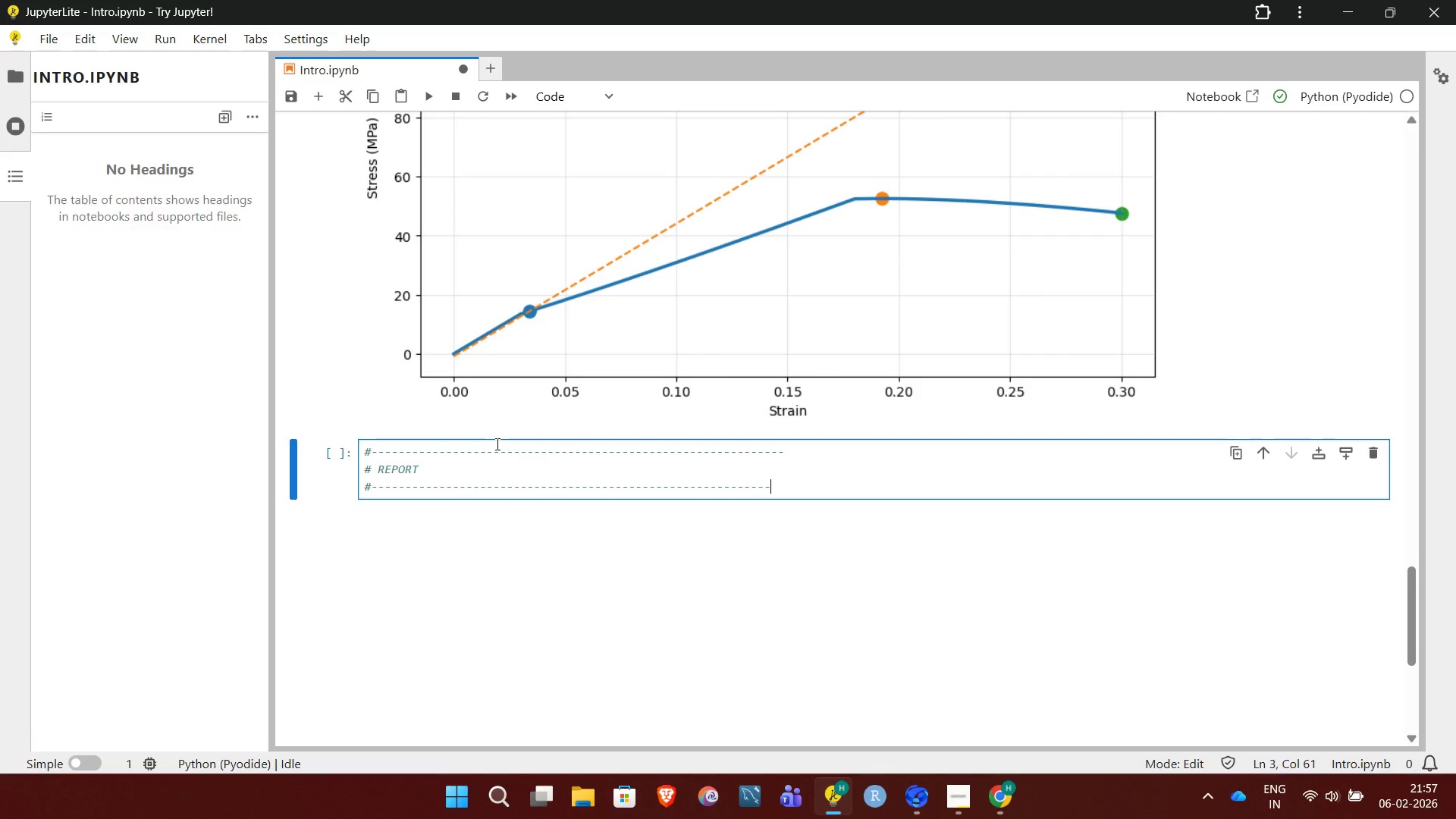 
key(Minus)
 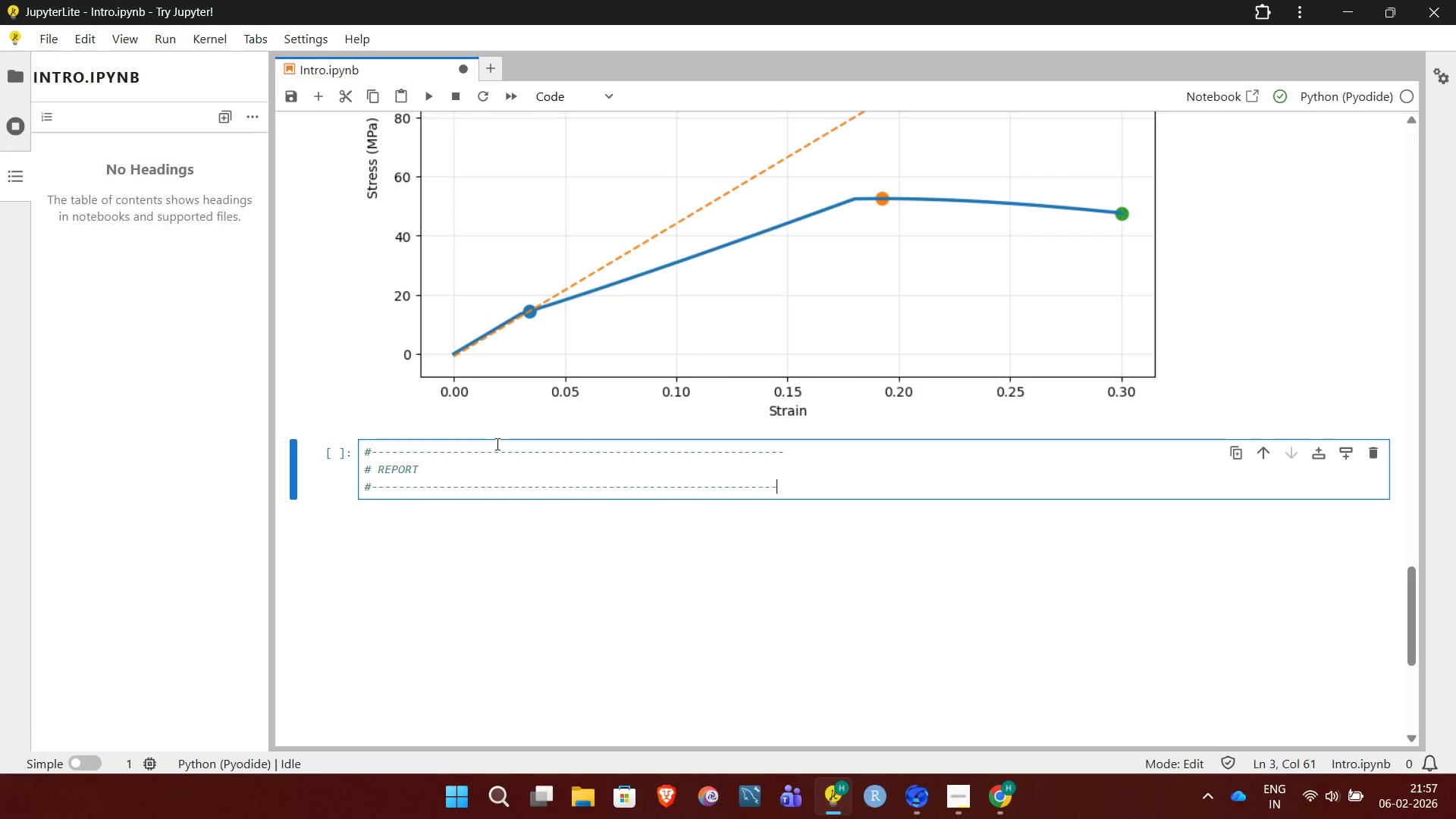 
key(Minus)
 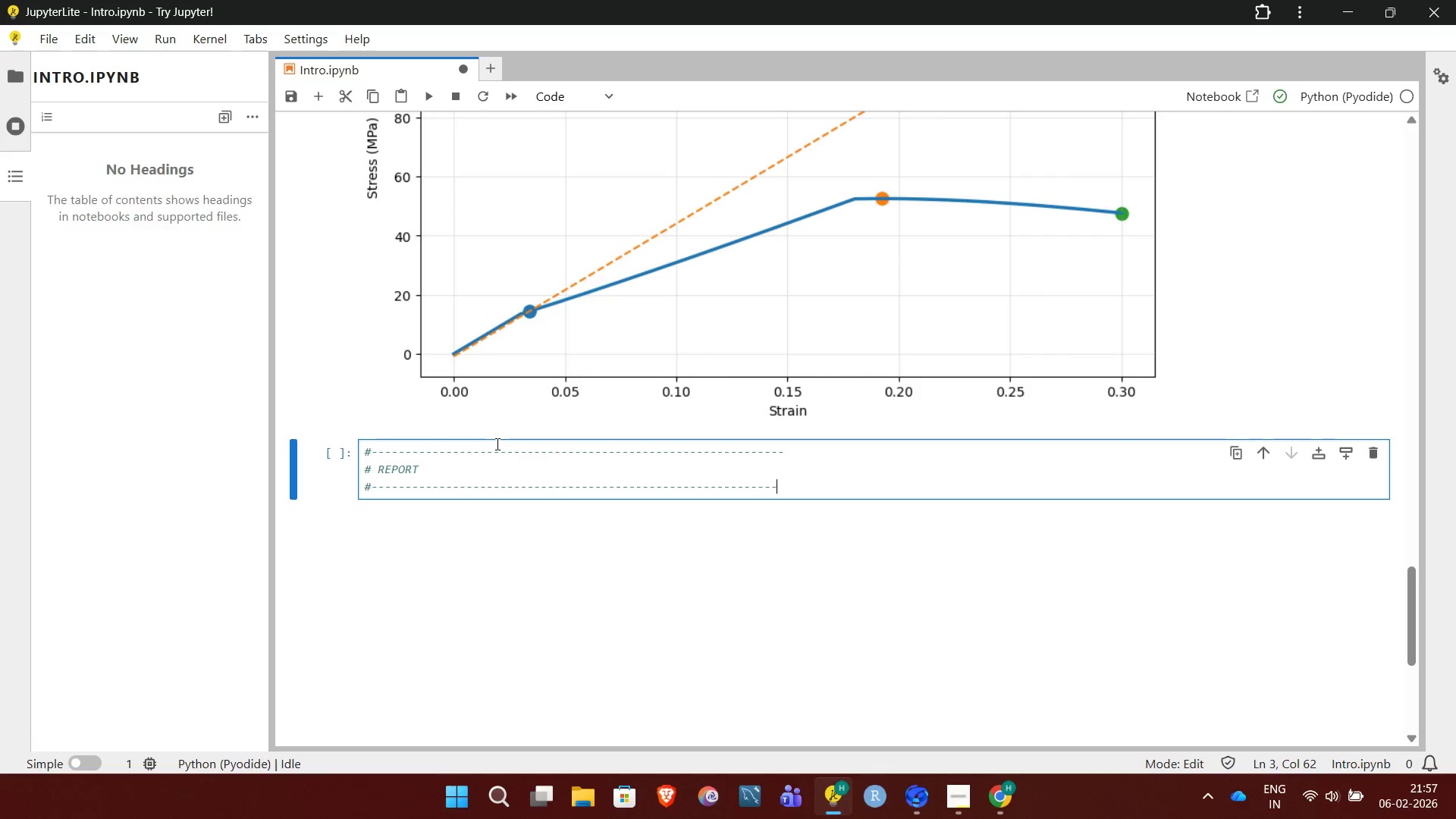 
key(Minus)
 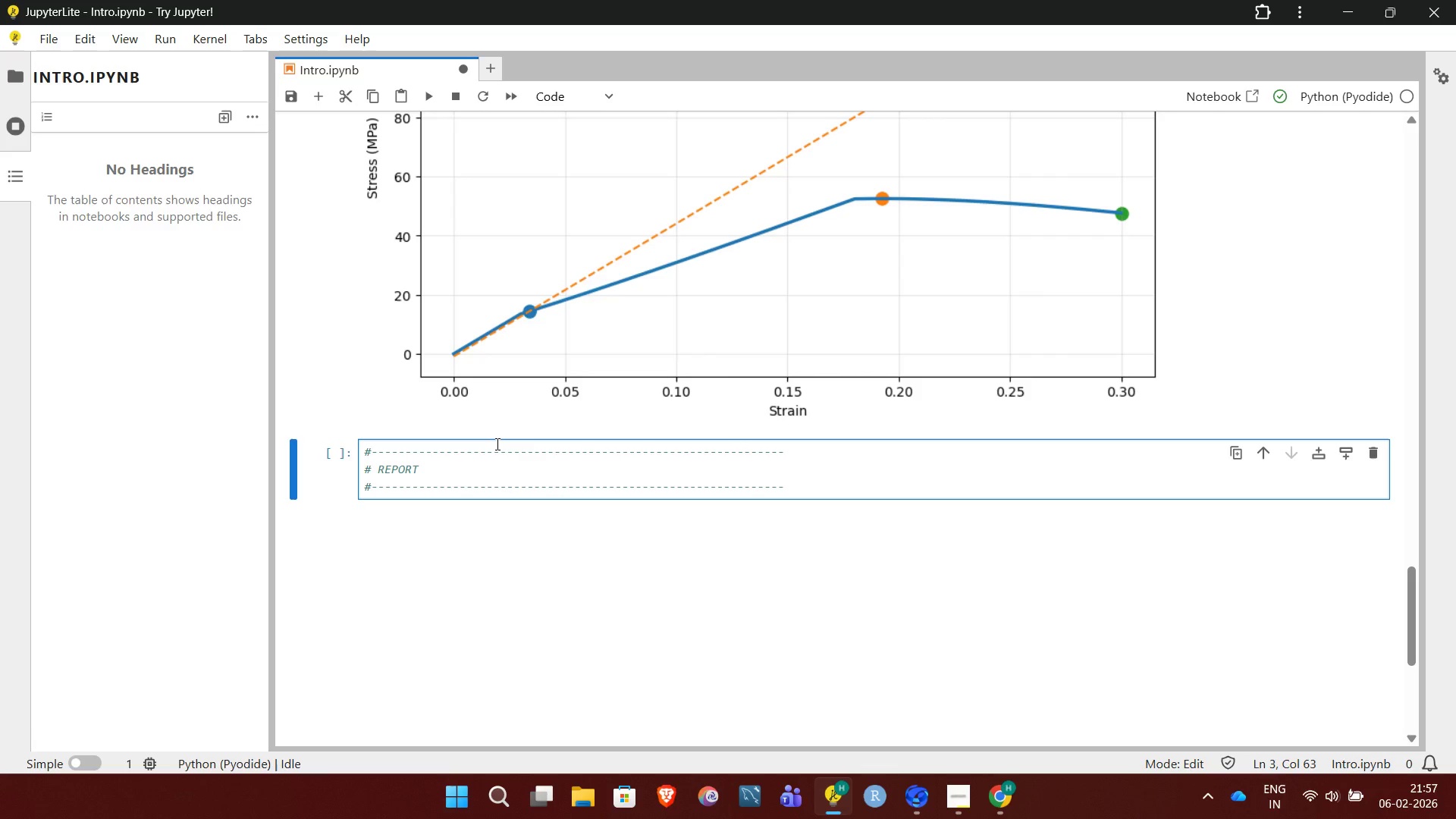 
key(Enter)
 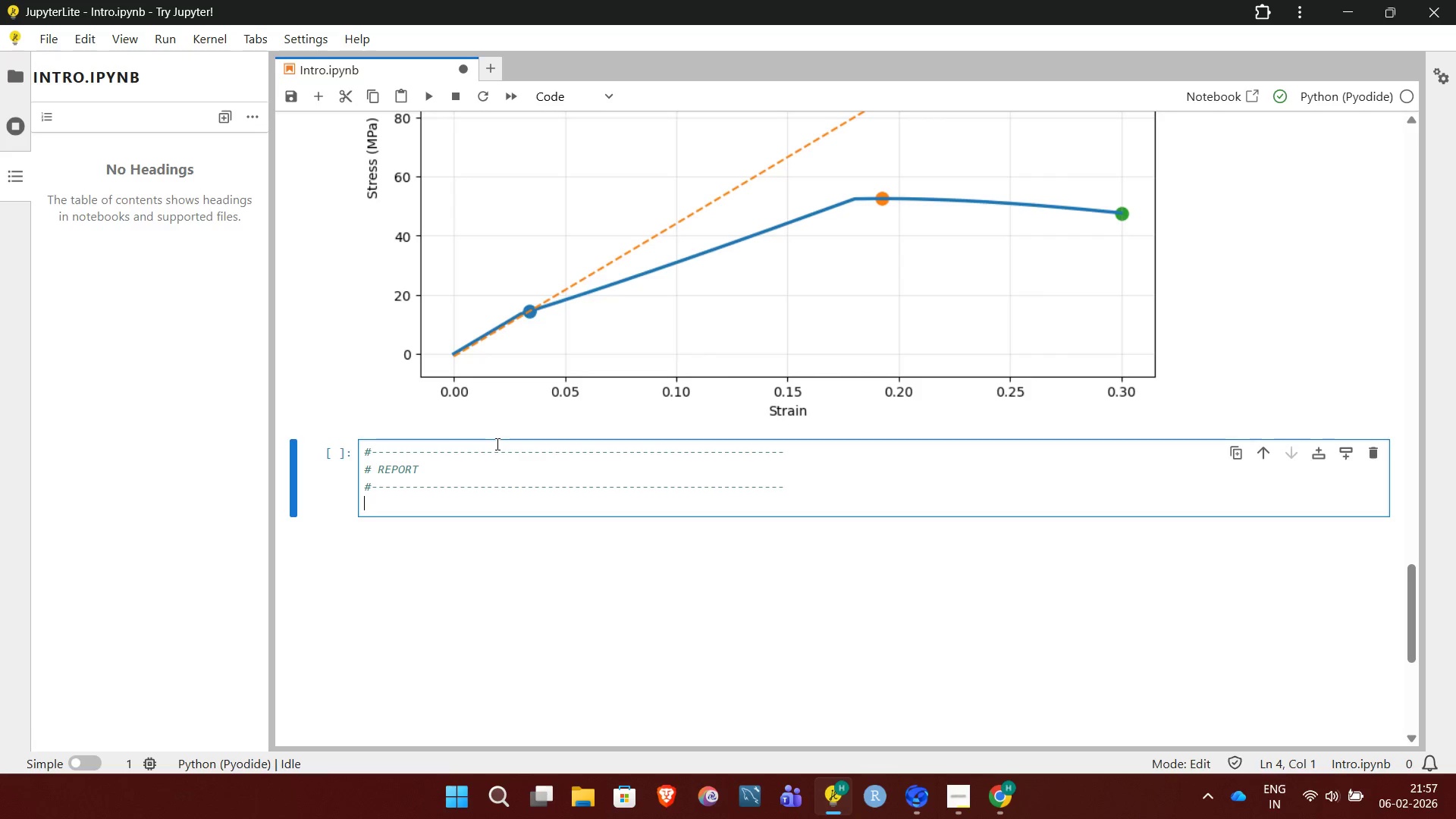 
type(print("\n===MECHANICAL PROPERTY REPORT===)
 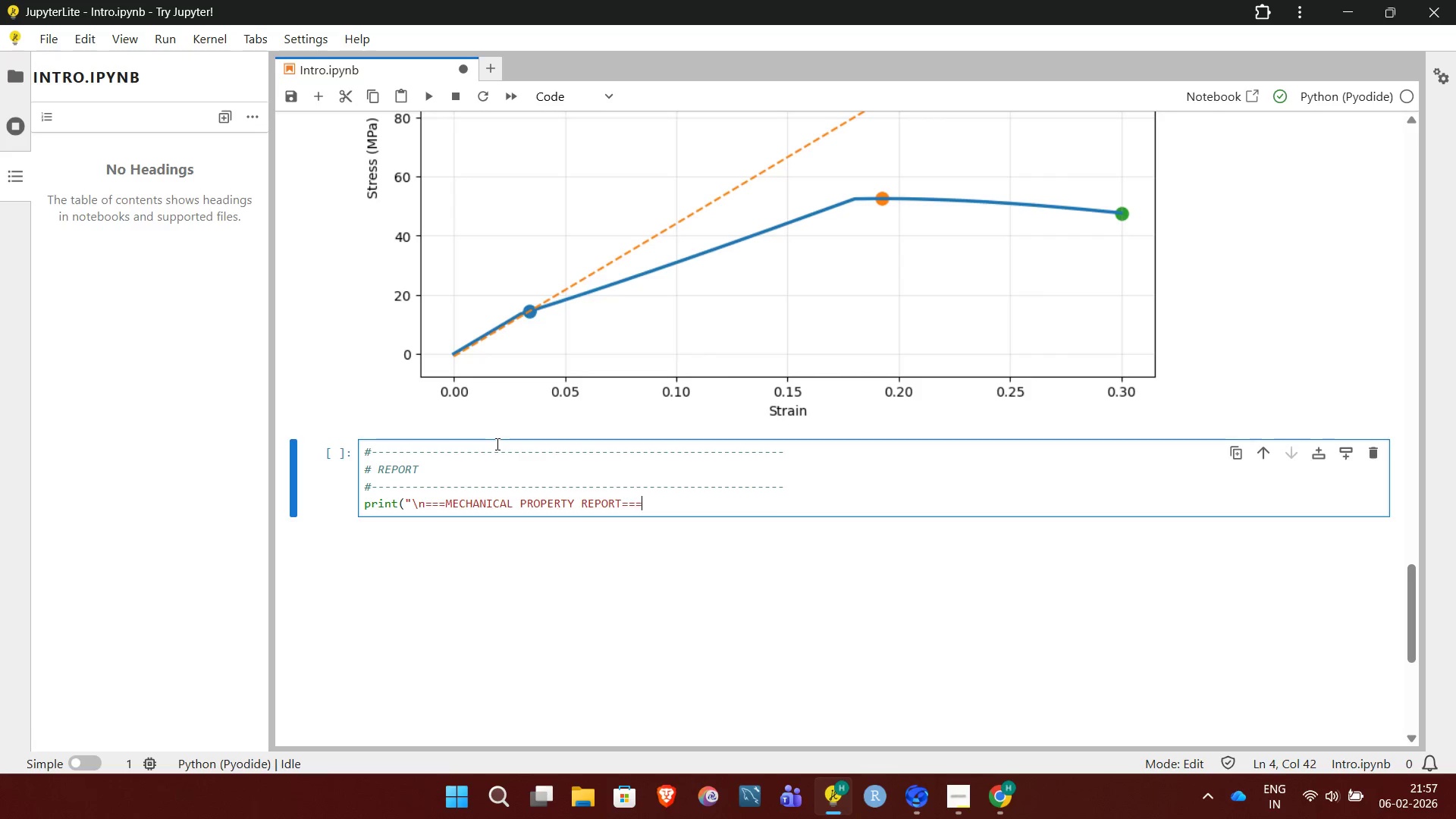 
left_click([444, 507])
 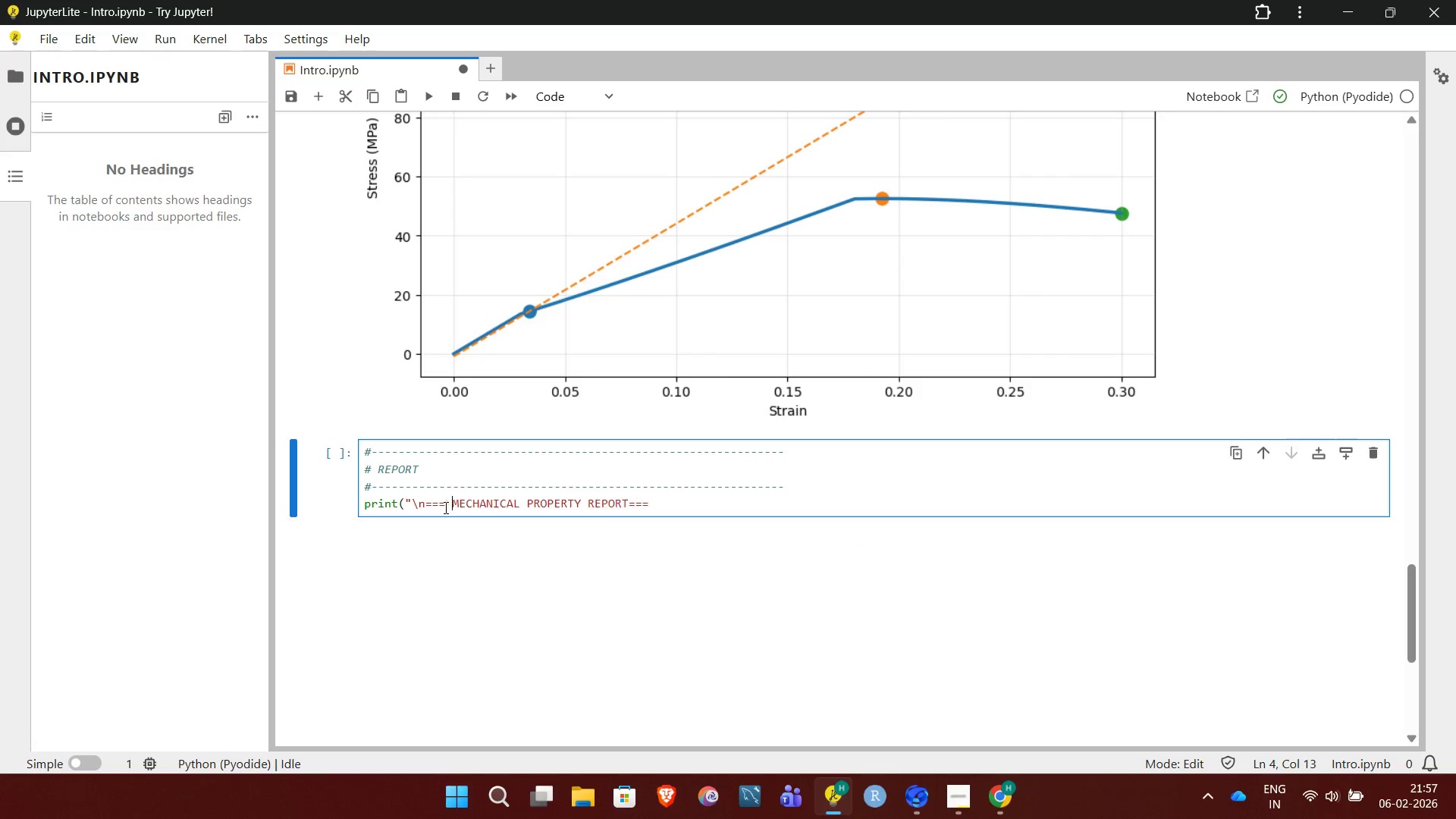 
key(Space)
 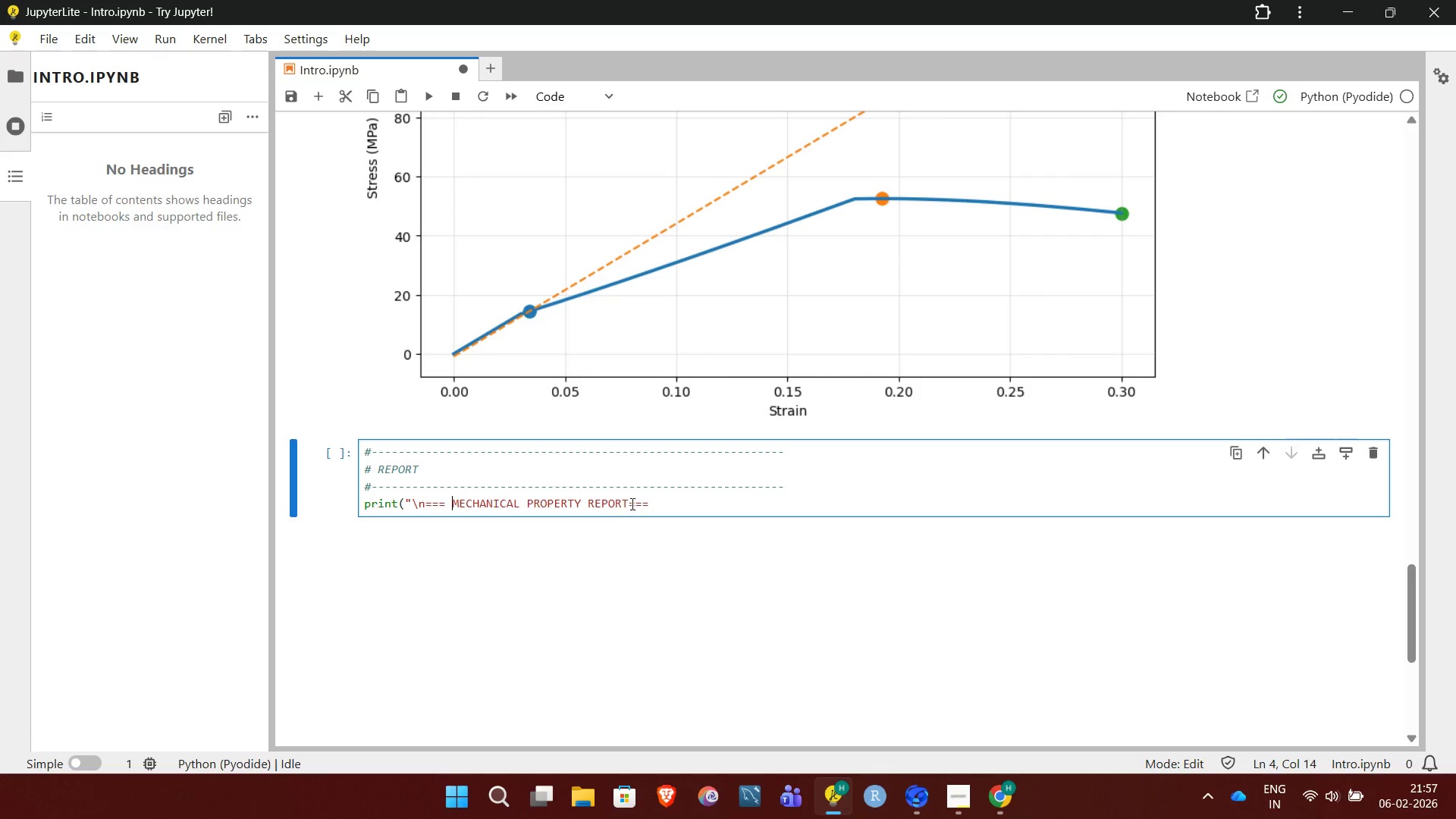 
left_click([625, 504])
 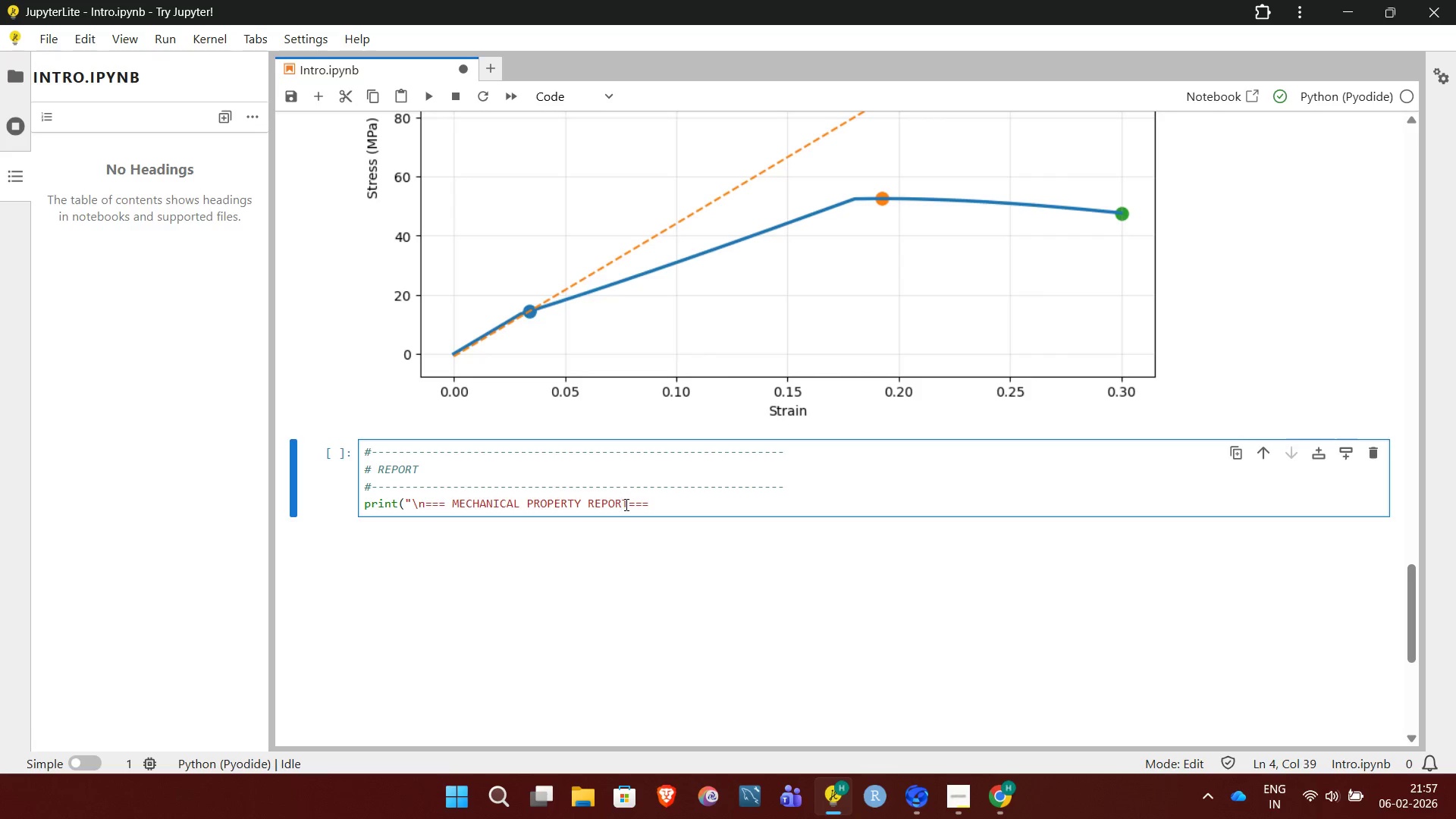 
key(ArrowRight)
 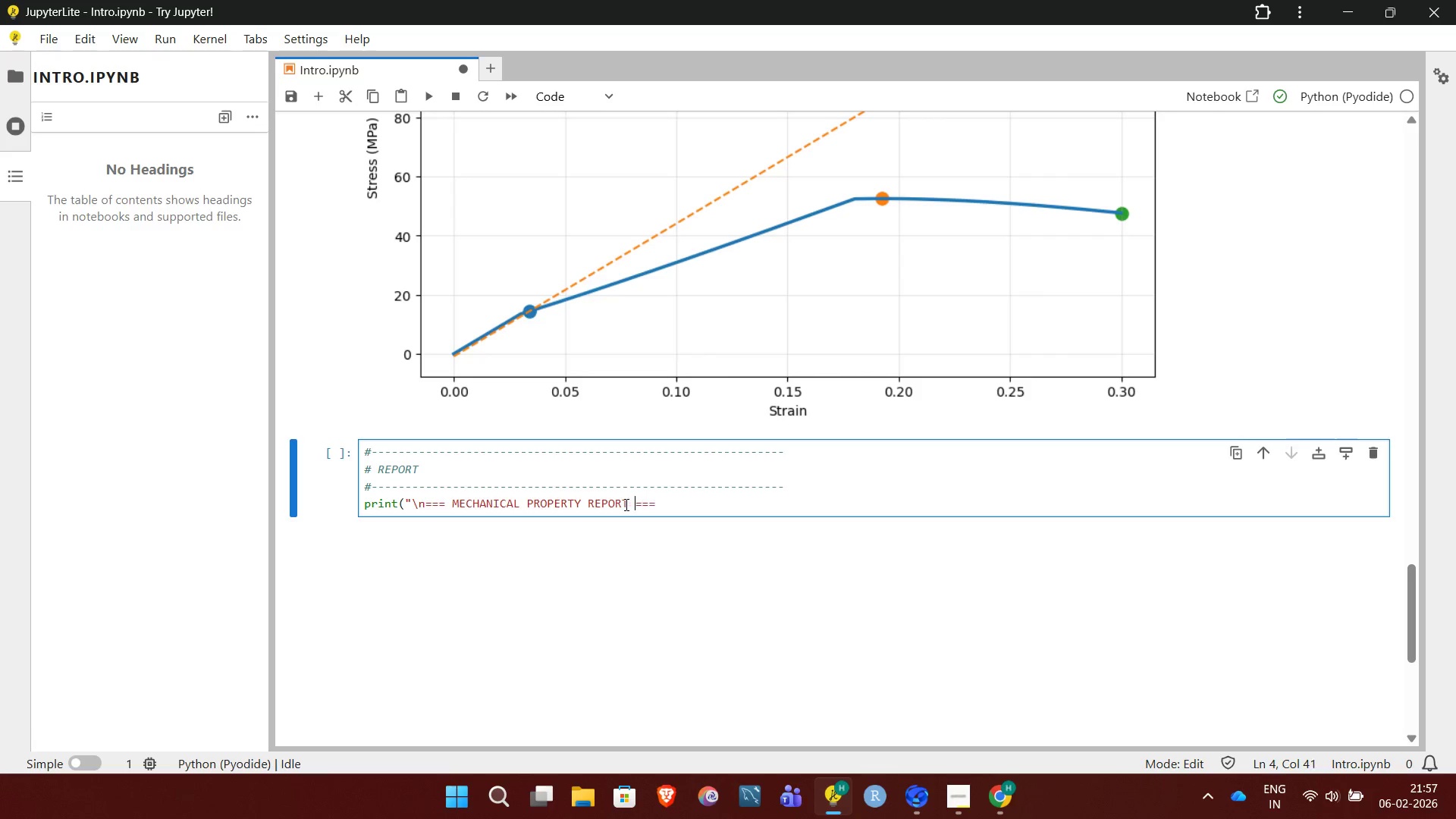 
key(Space)
 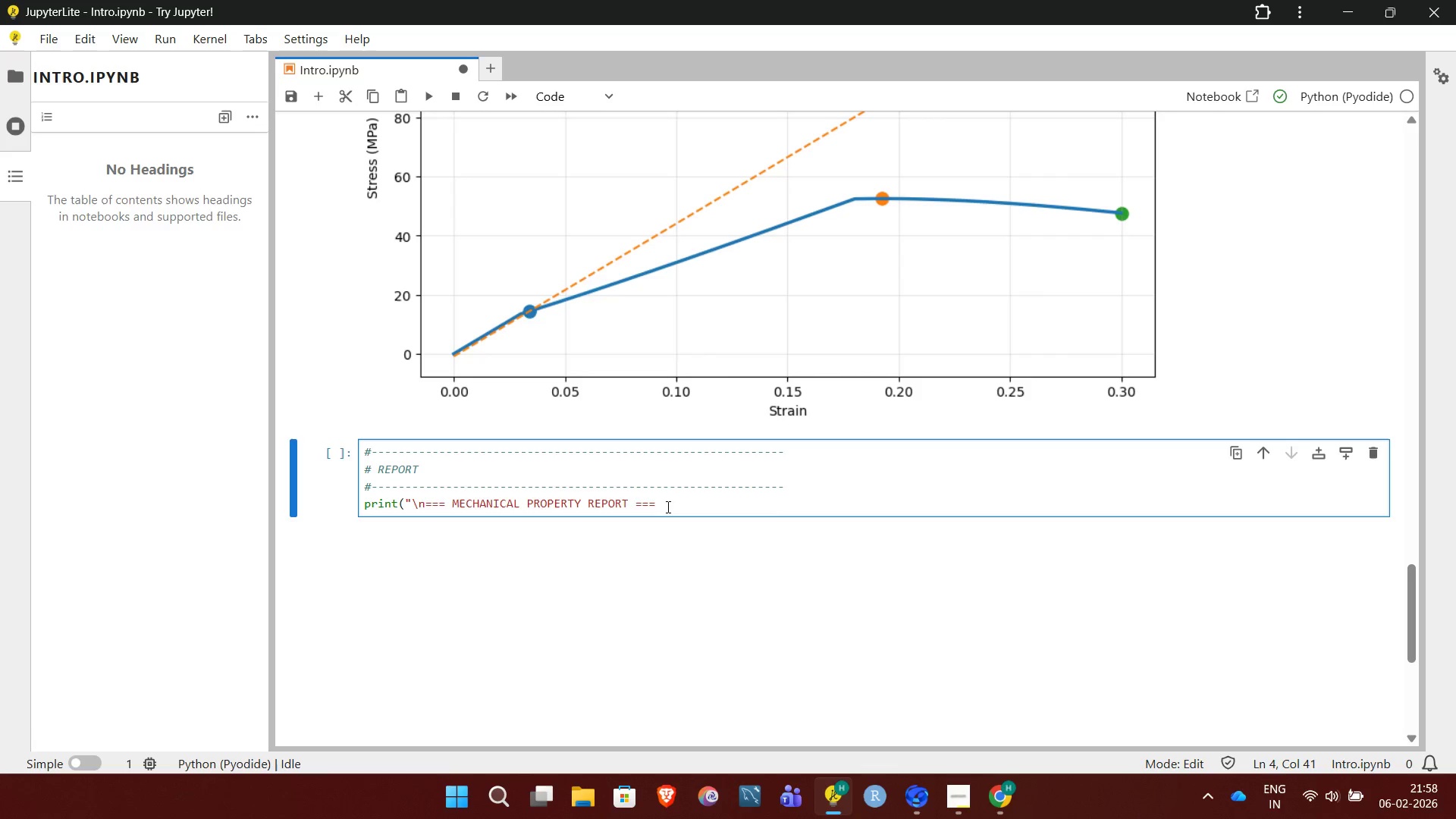 
left_click([670, 507])
 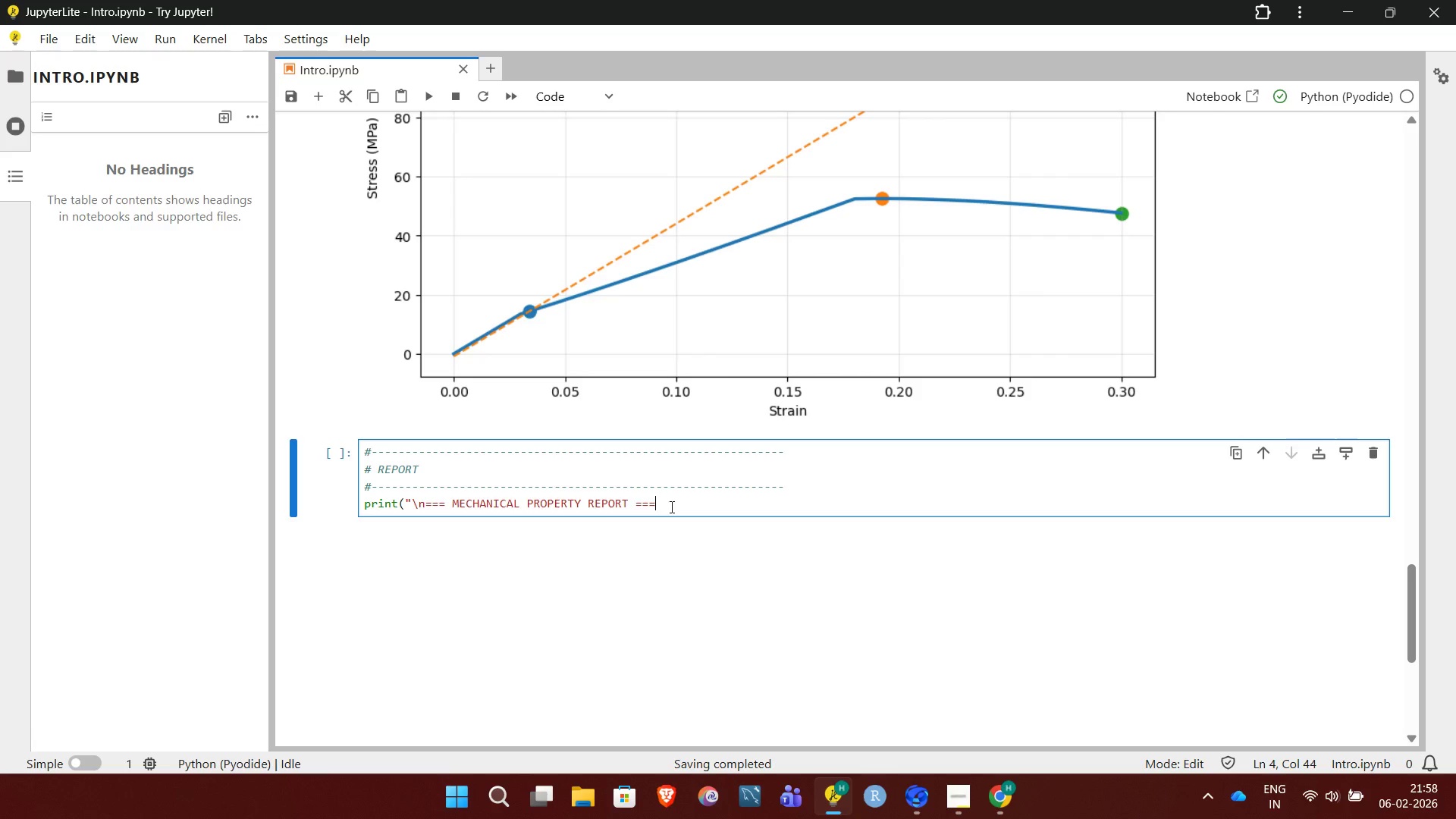 
key(Backslash)
 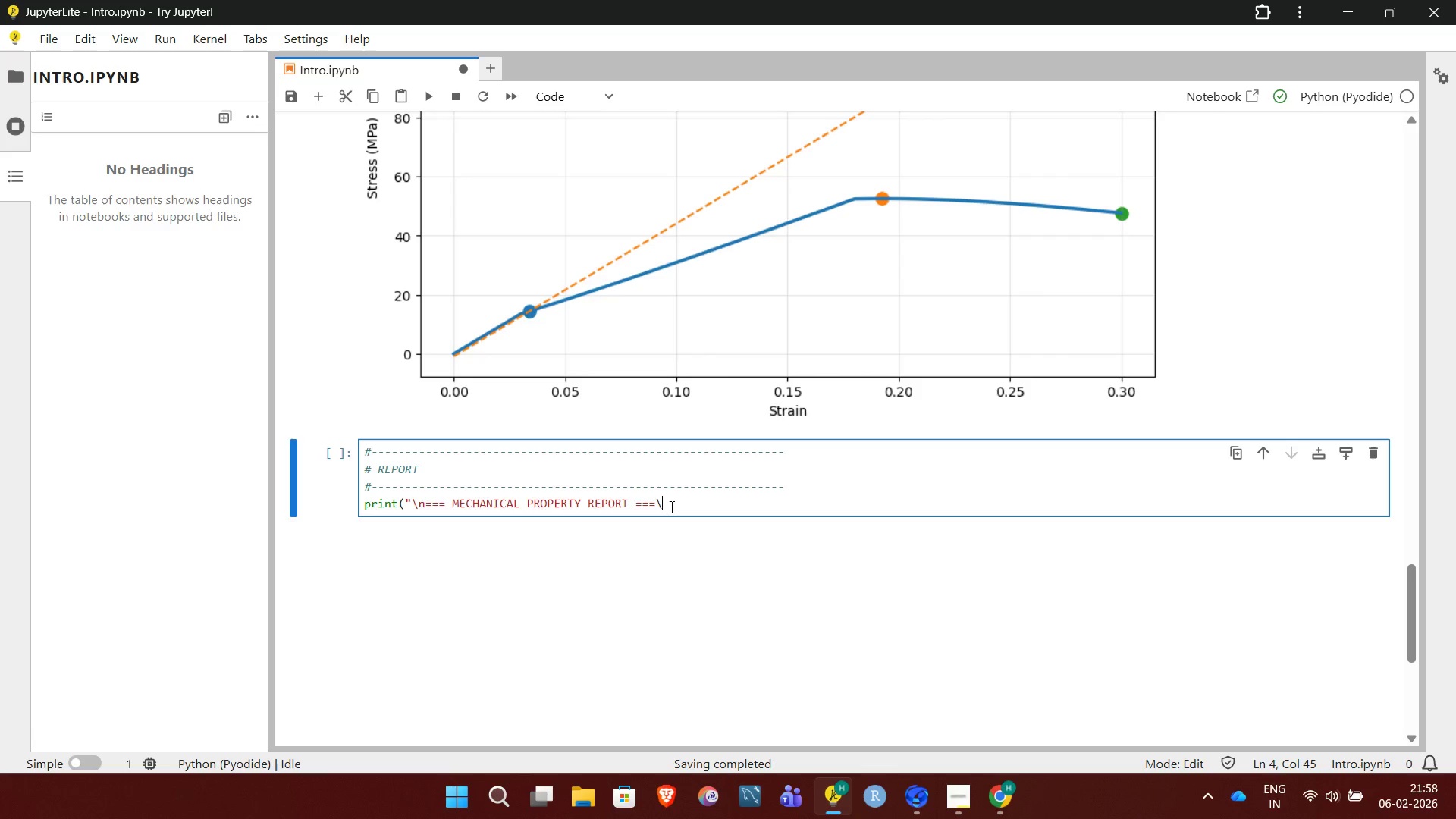 
key(CapsLock)
 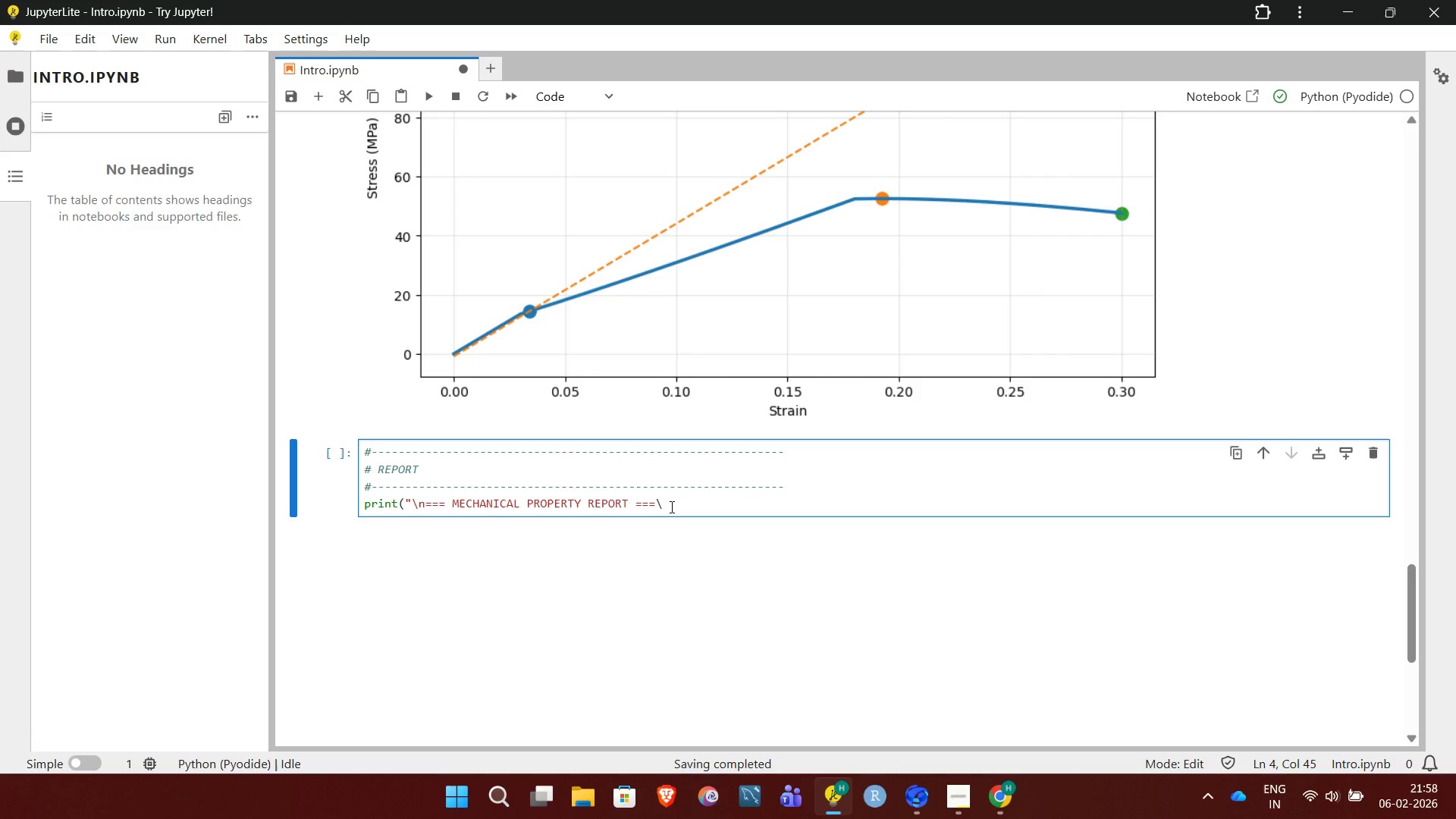 
key(N)
 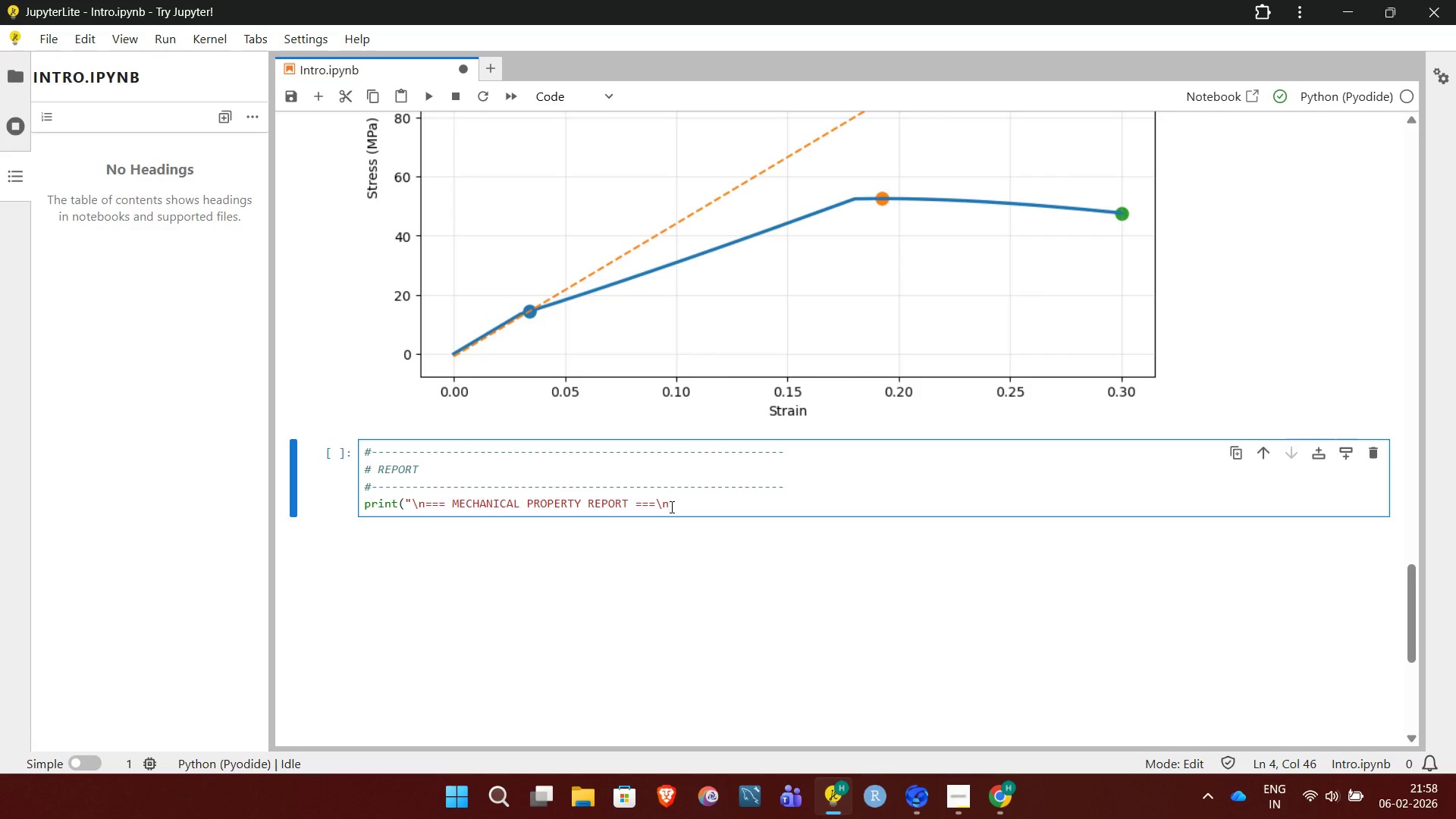 
key(Shift+Quote)
 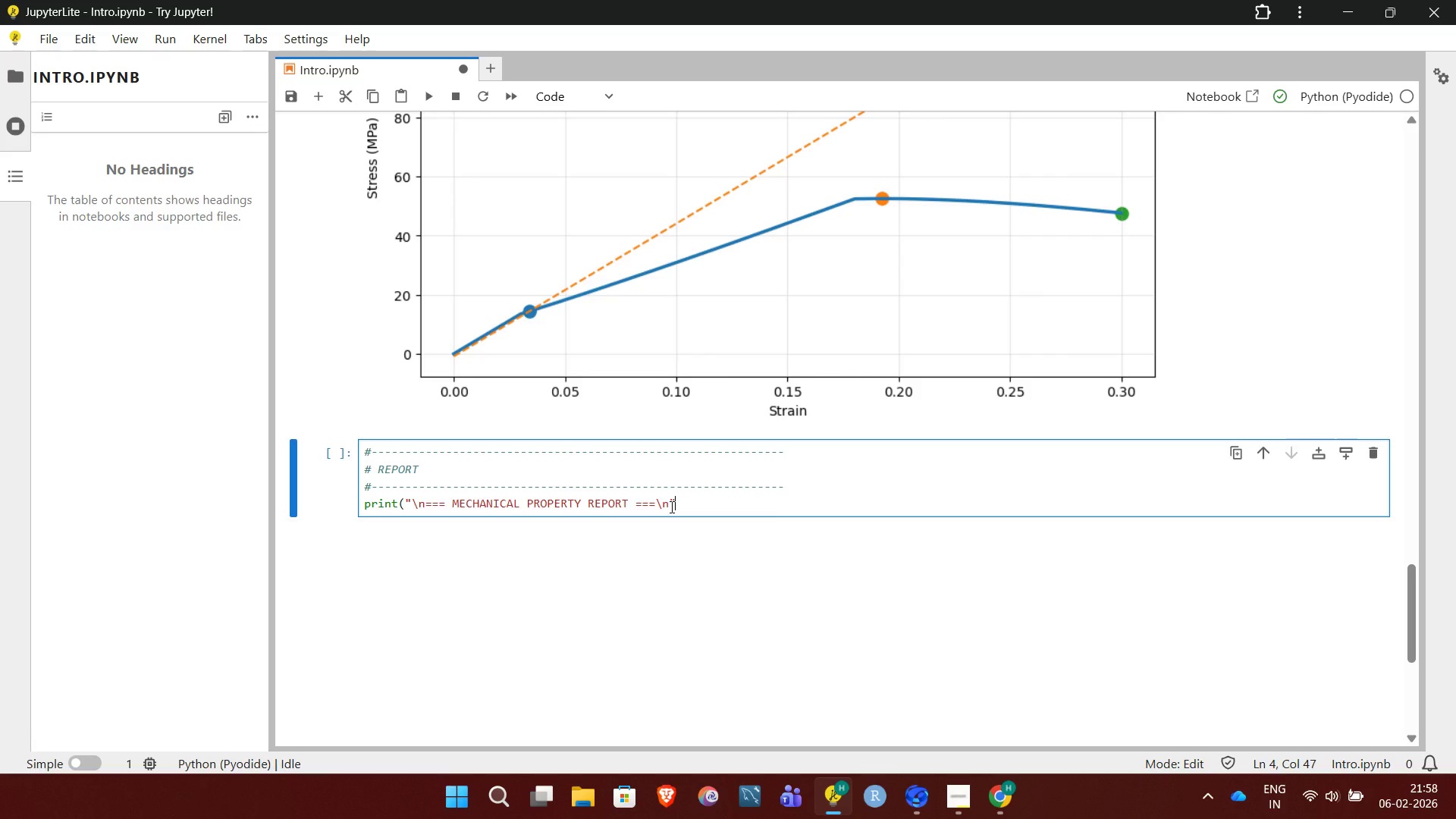 
key(Shift+0)
 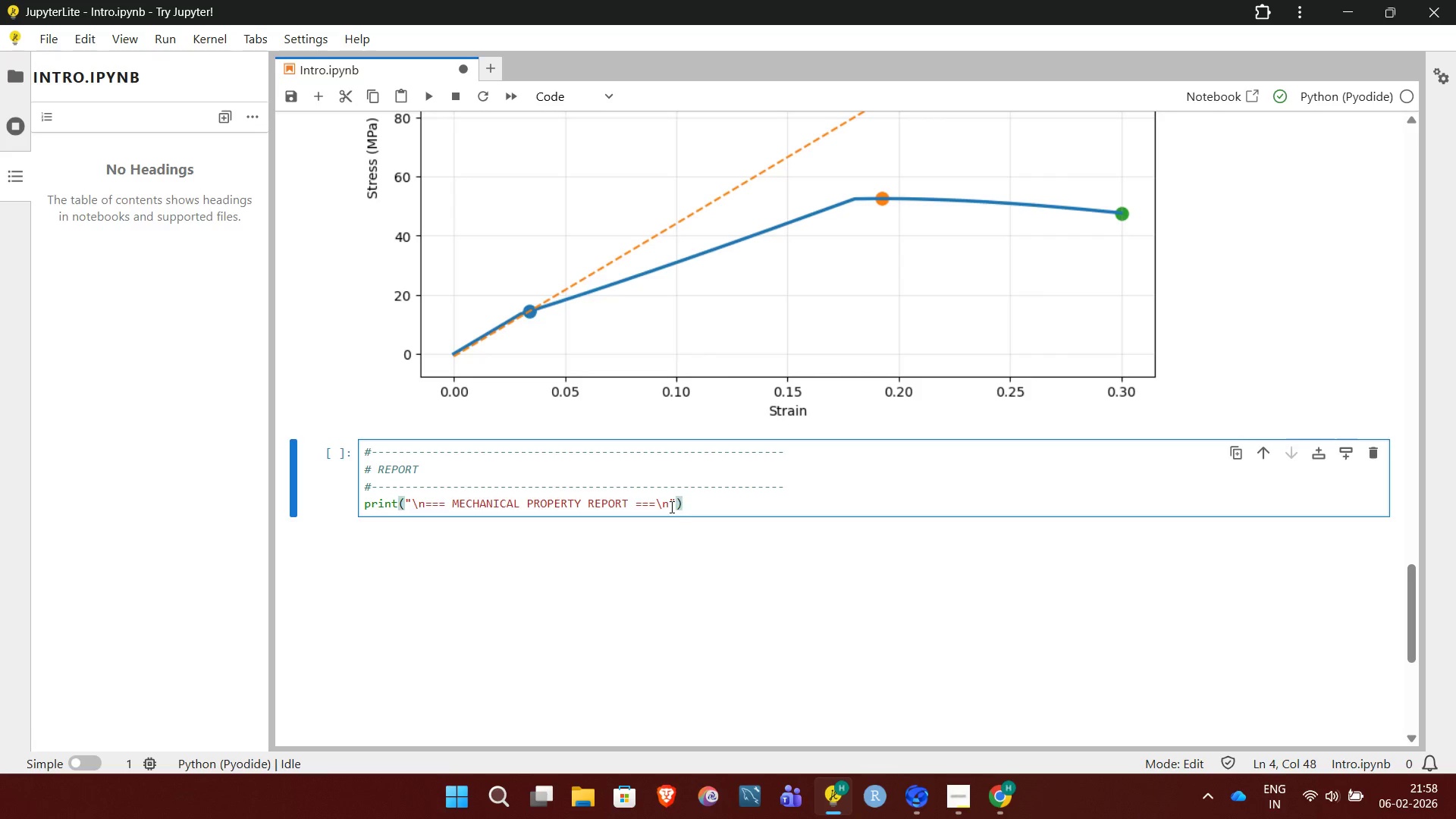 
key(Enter)
 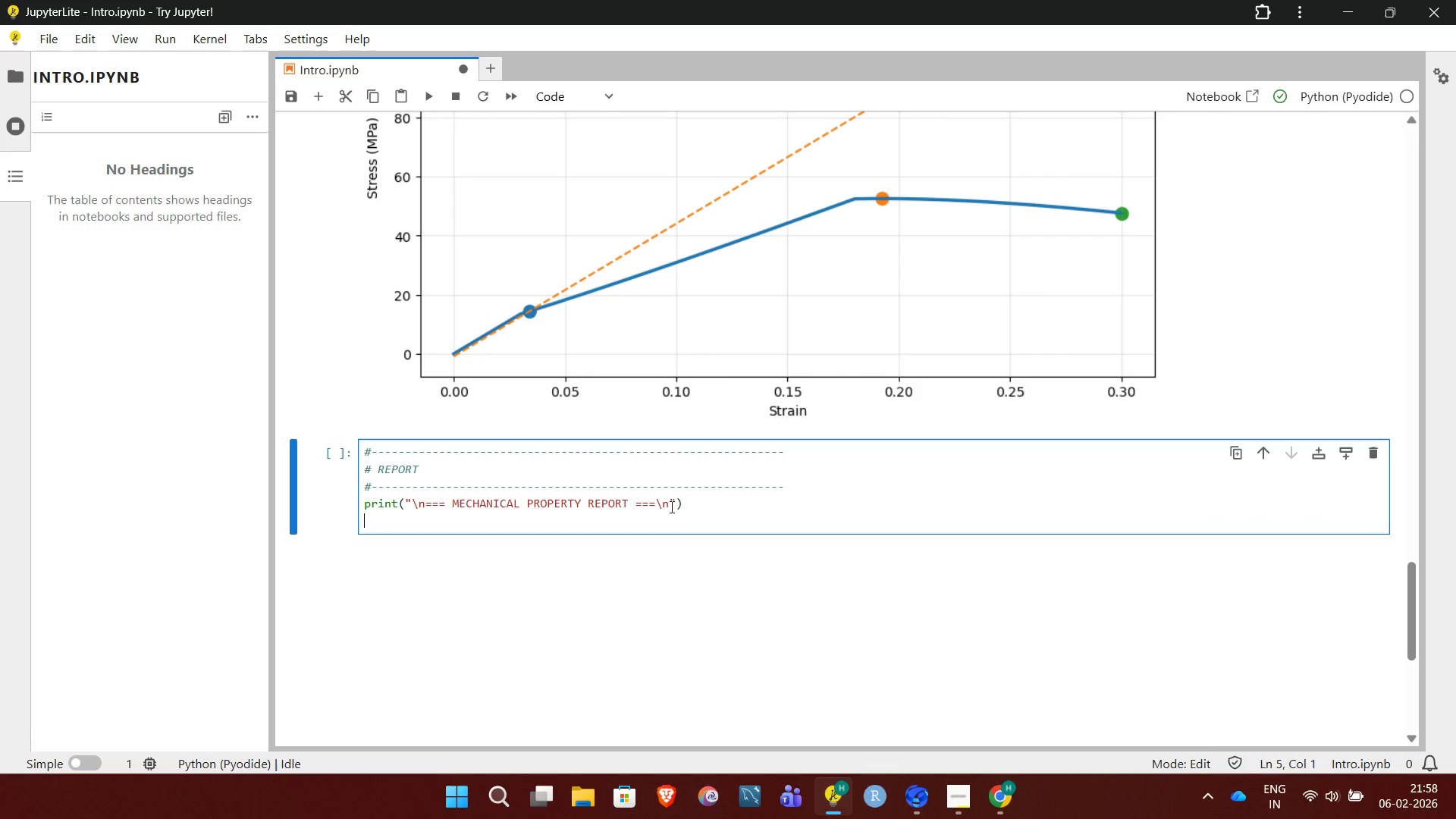 
type(print(f"Young's Modulus : )
 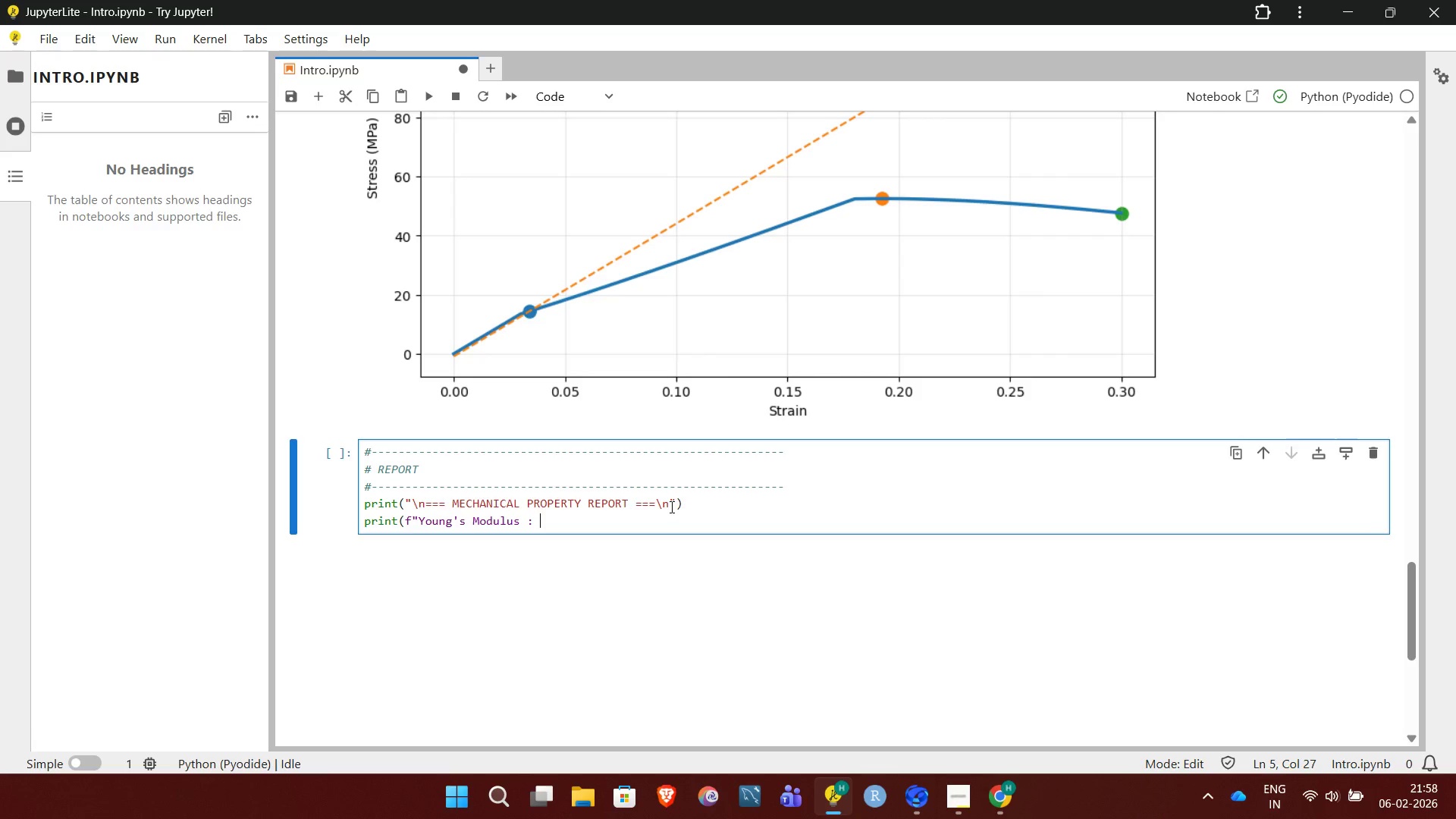 
type({E_calc/1e6:.2f} MPa"))
 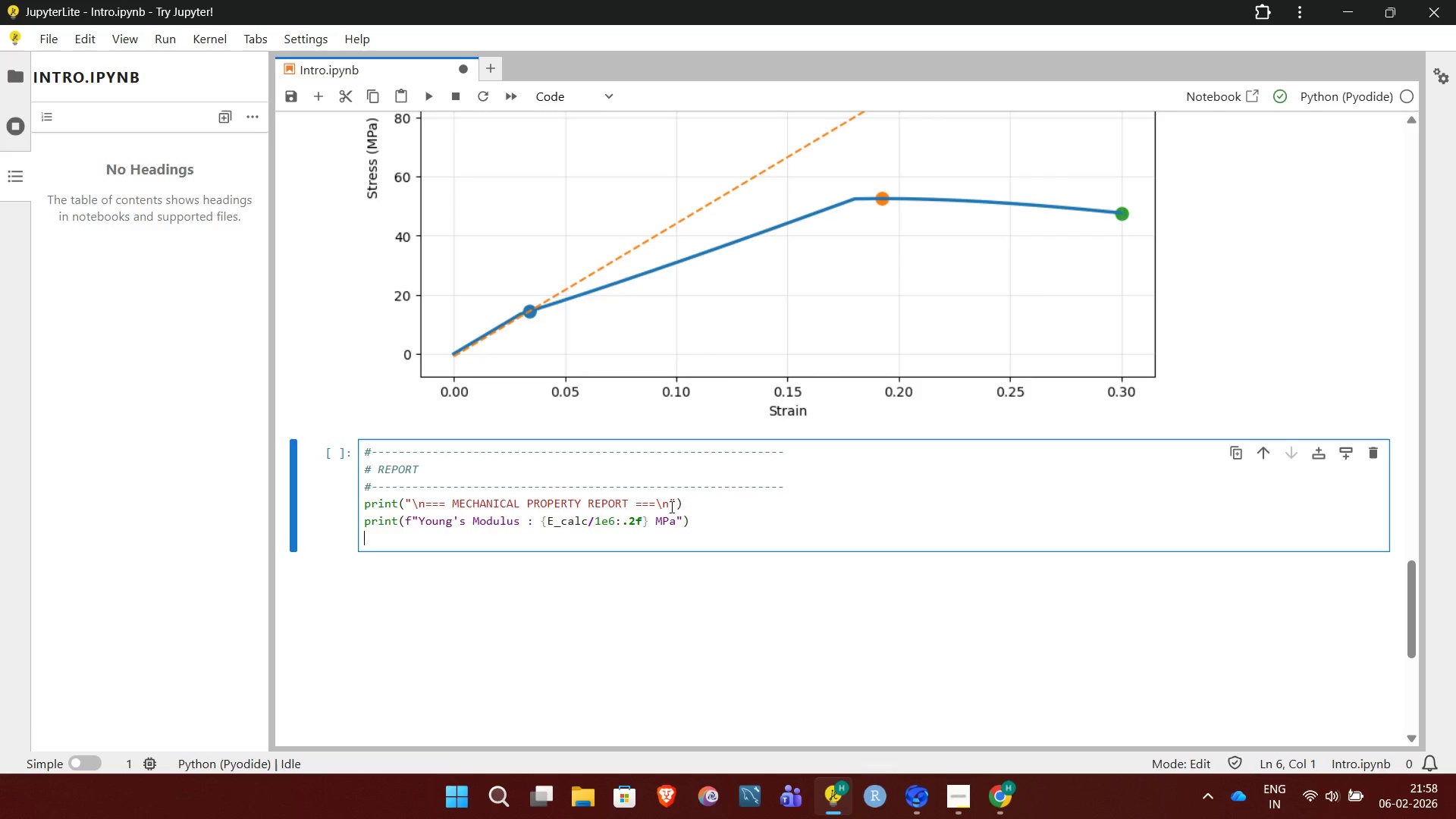 
 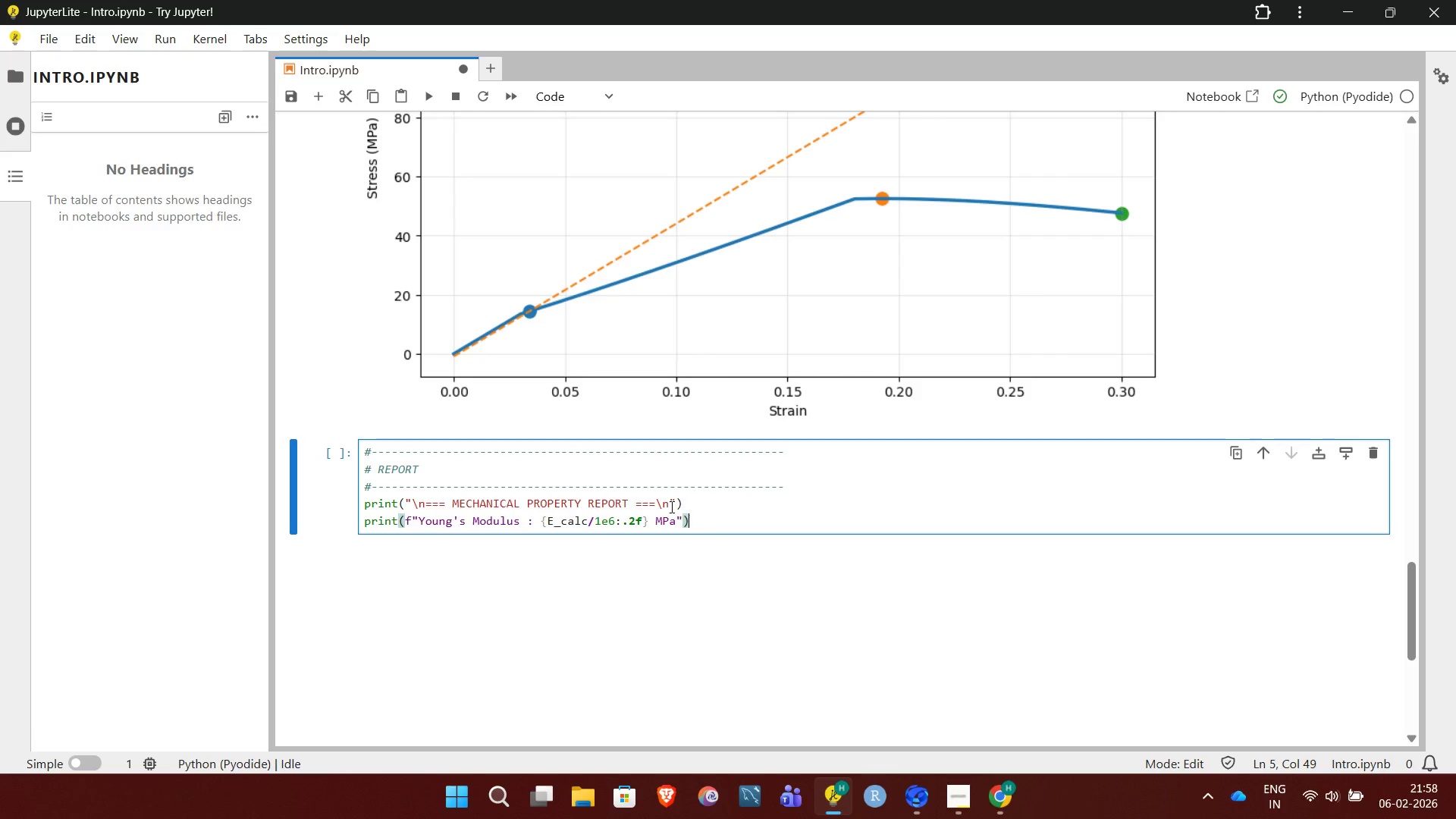 
key(Enter)
 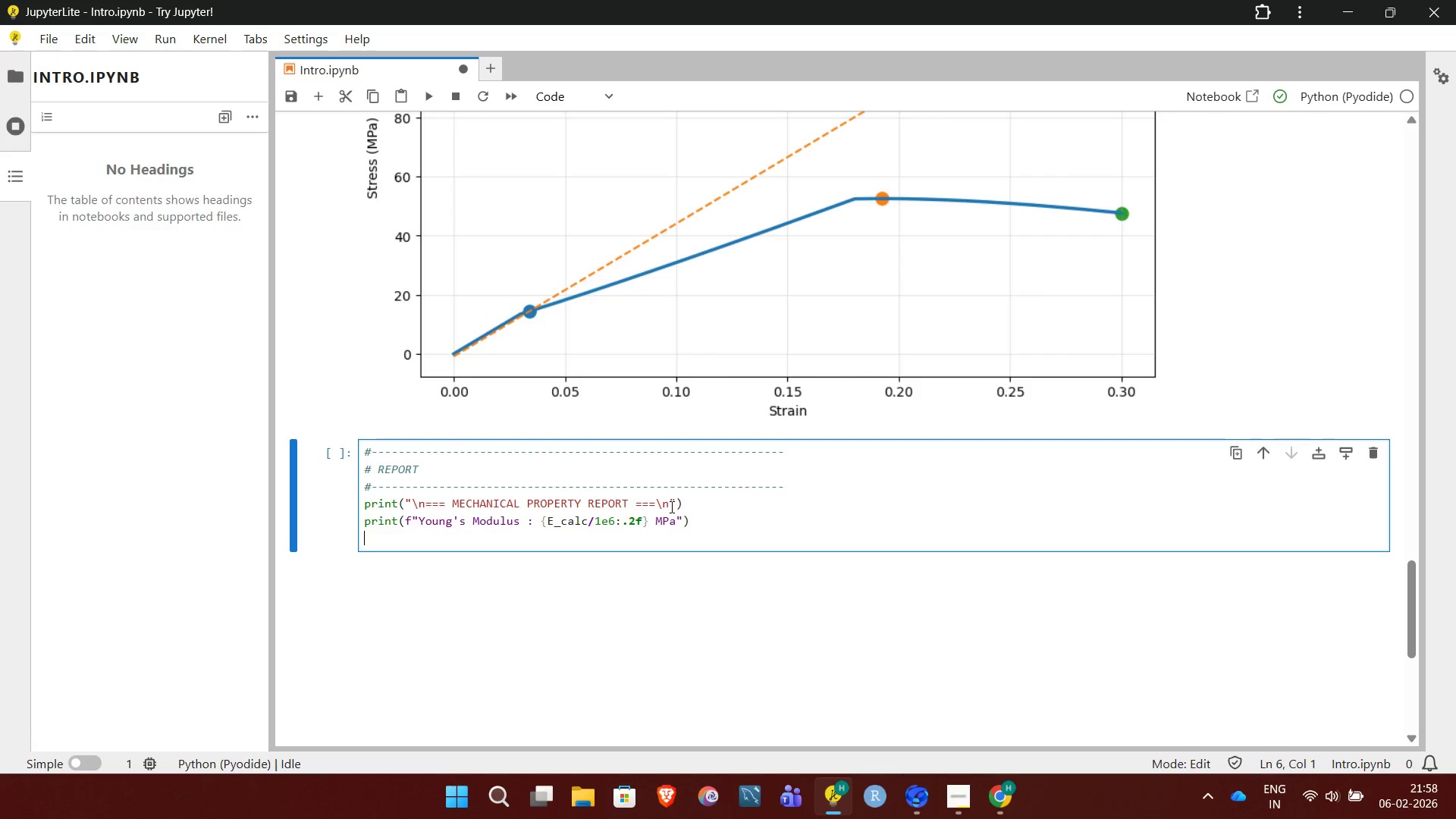 
type(print(f"Yield Strent=g)
key(Backspace)
key(Backspace)
key(Backspace)
type(gth : {yield_stress/1e6:.2f} MPa"))
 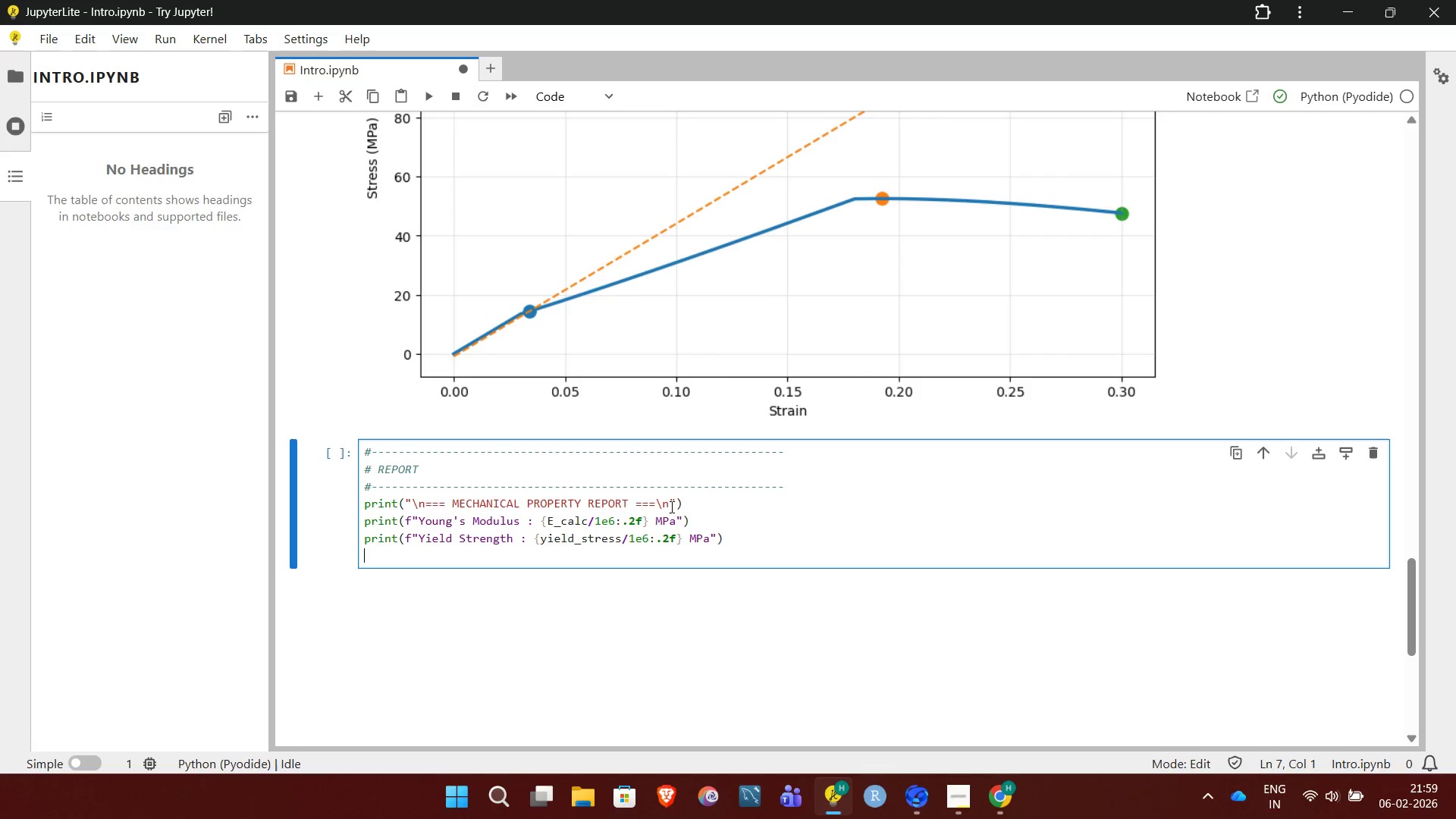 
 